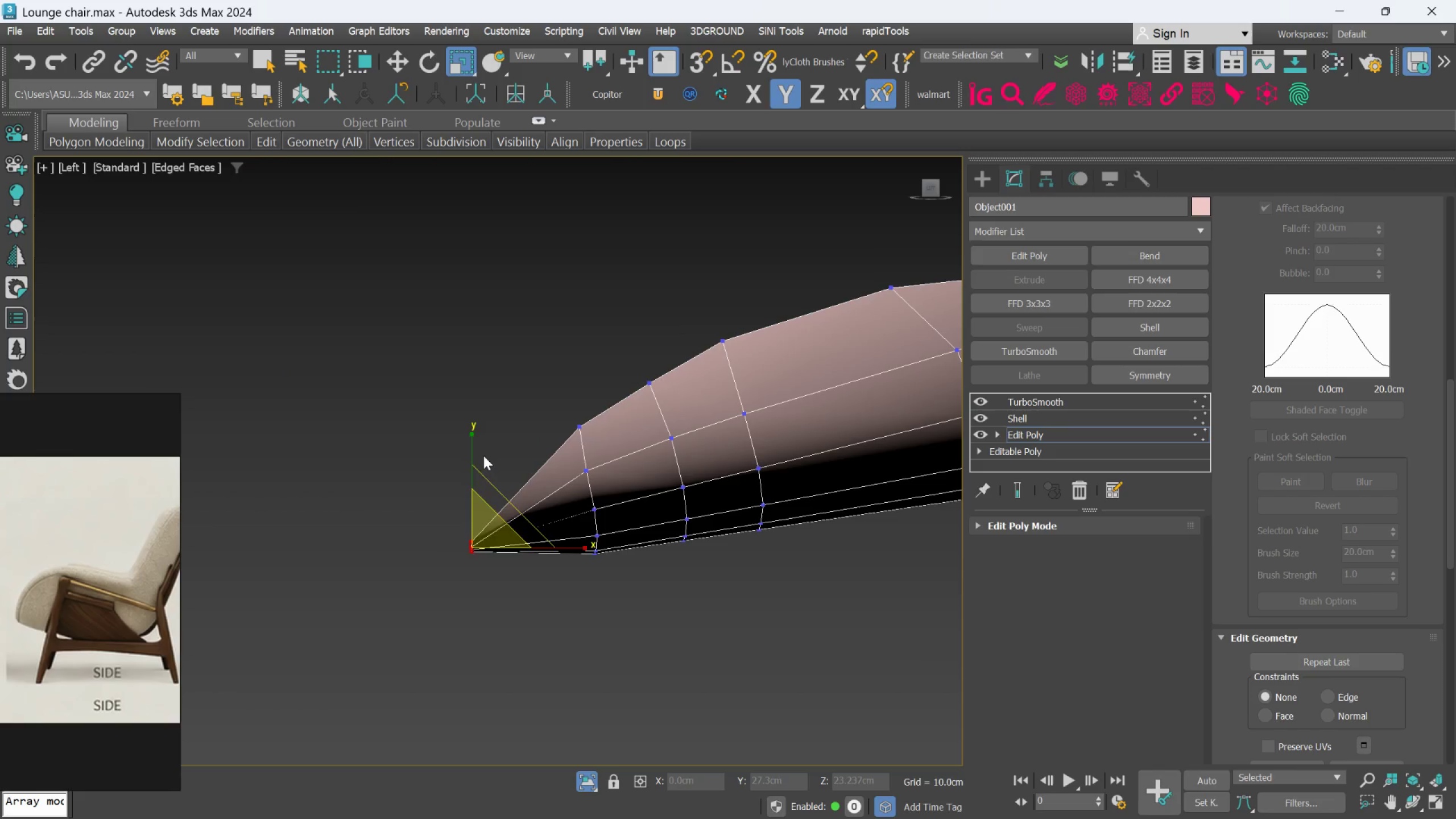 
left_click_drag(start_coordinate=[473, 461], to_coordinate=[418, 653])
 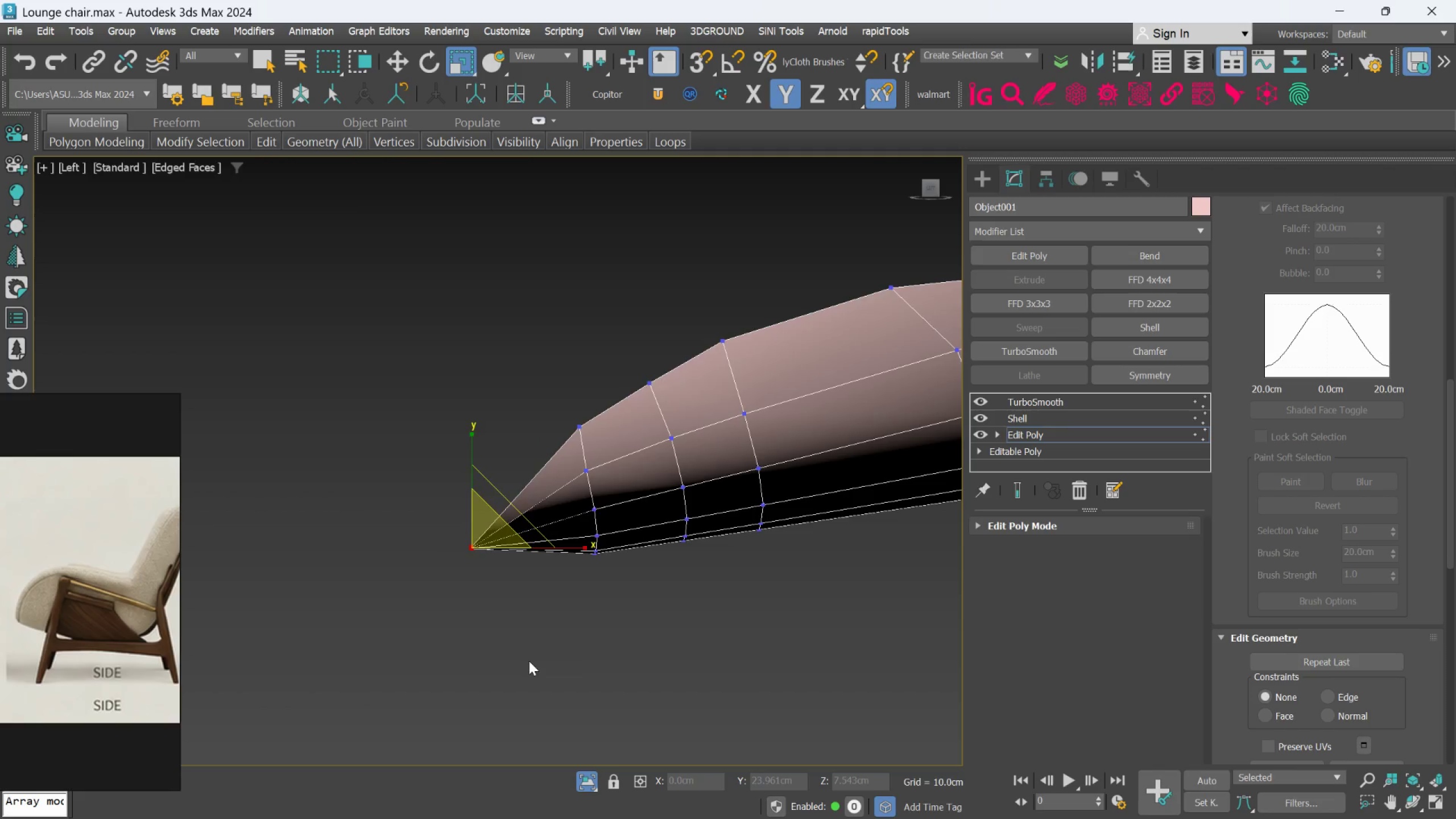 
hold_key(key=AltLeft, duration=1.5)
 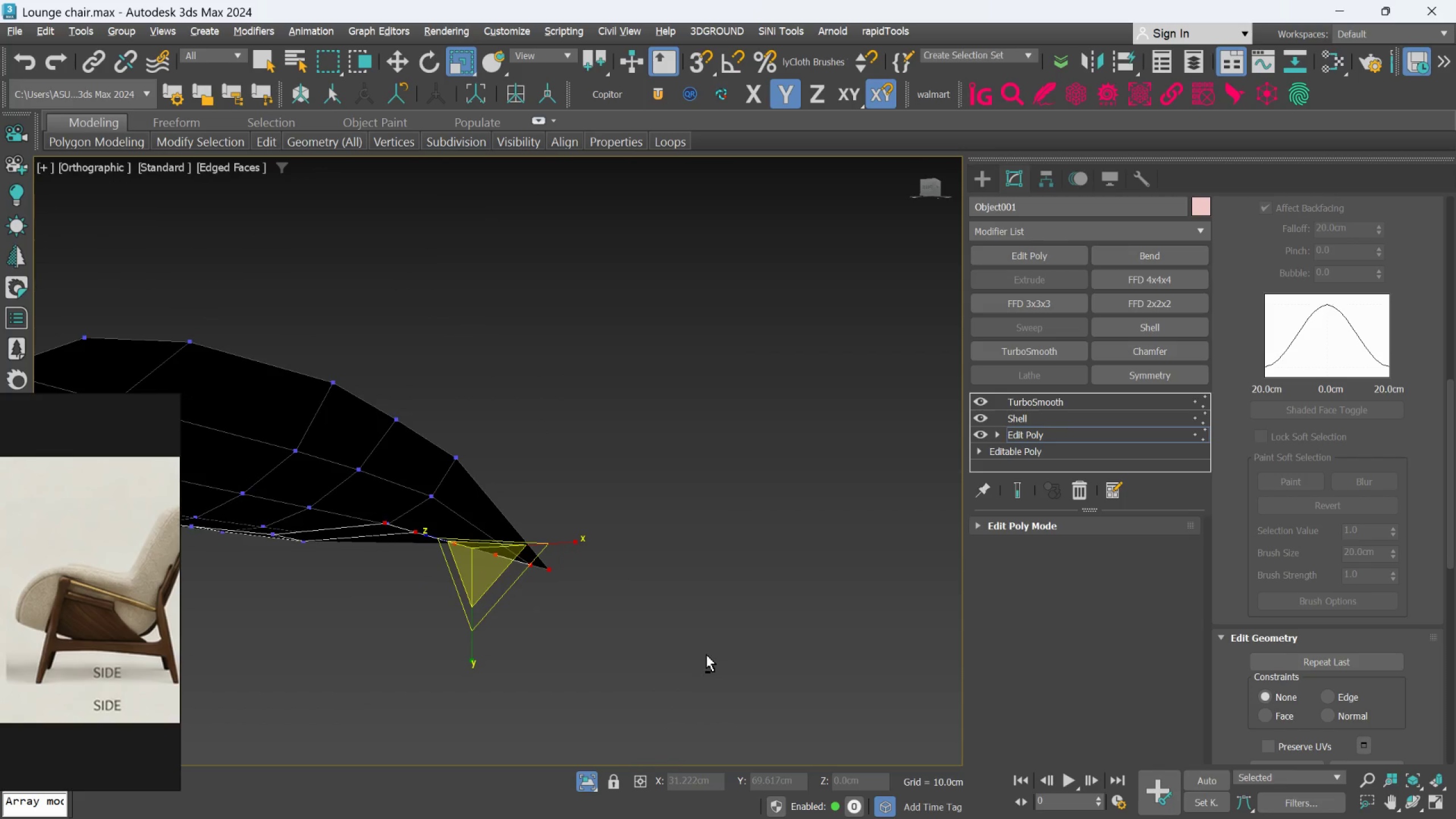 
hold_key(key=AltLeft, duration=1.52)
 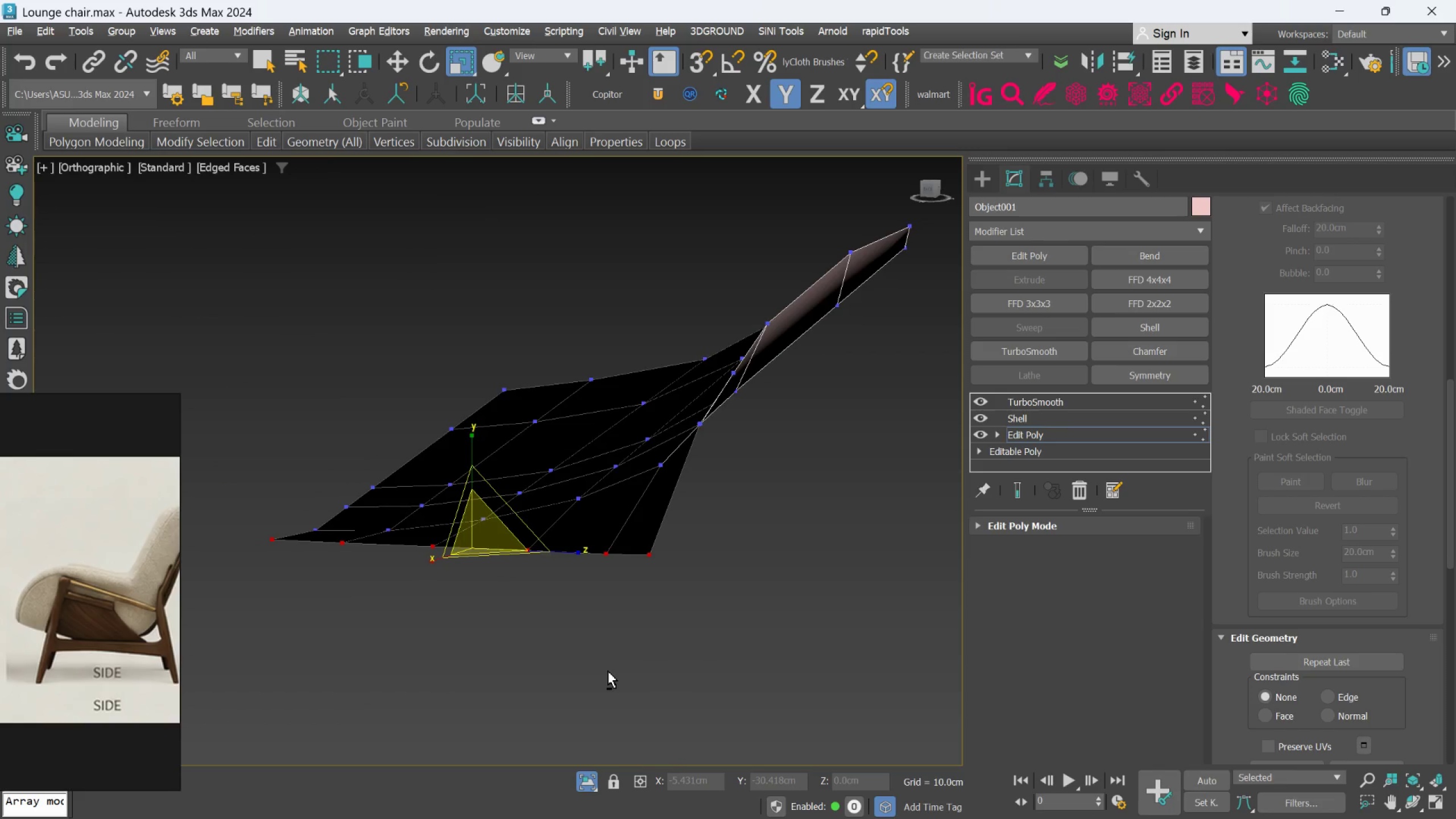 
key(Alt+AltLeft)
 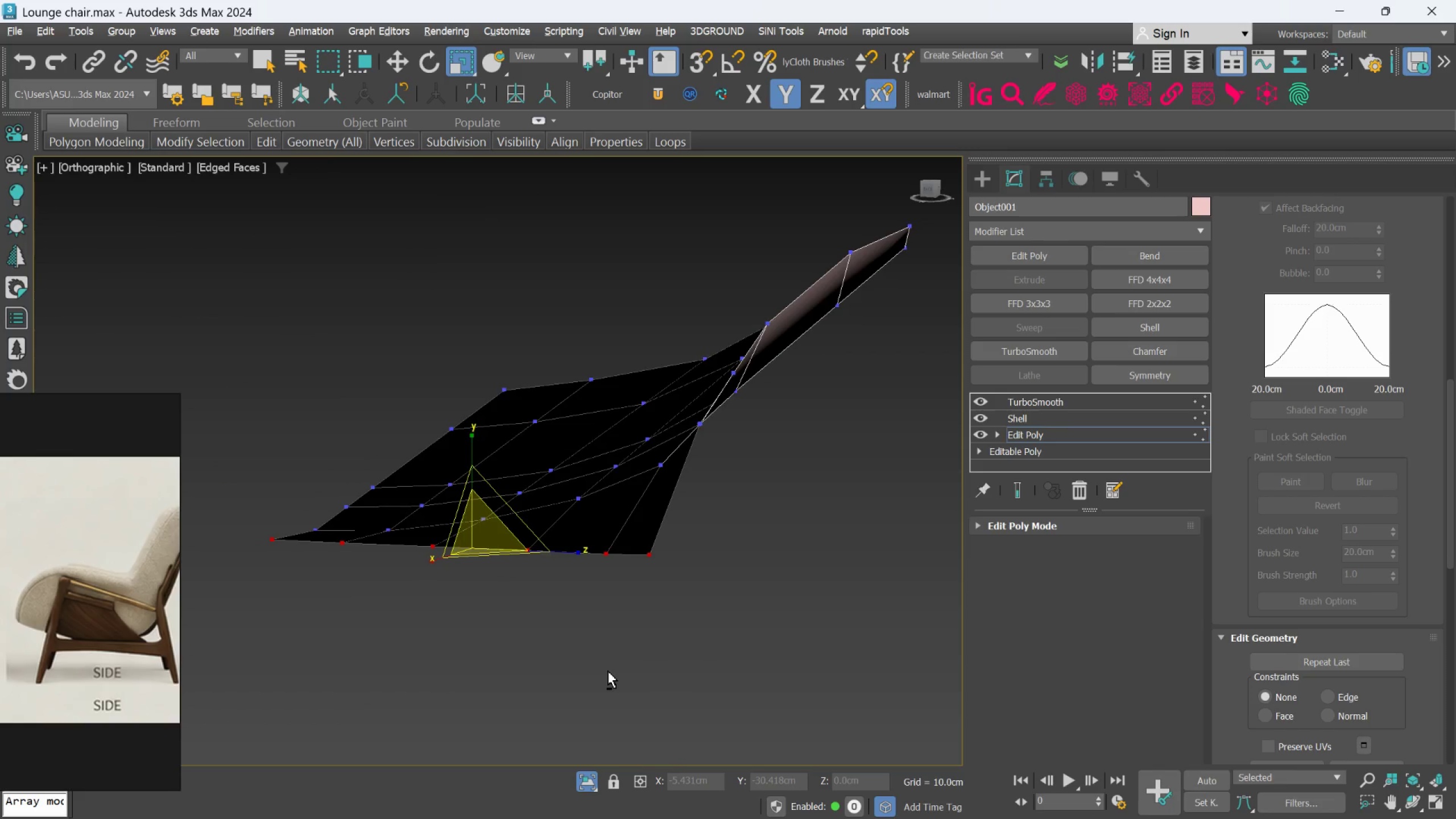 
key(Alt+AltLeft)
 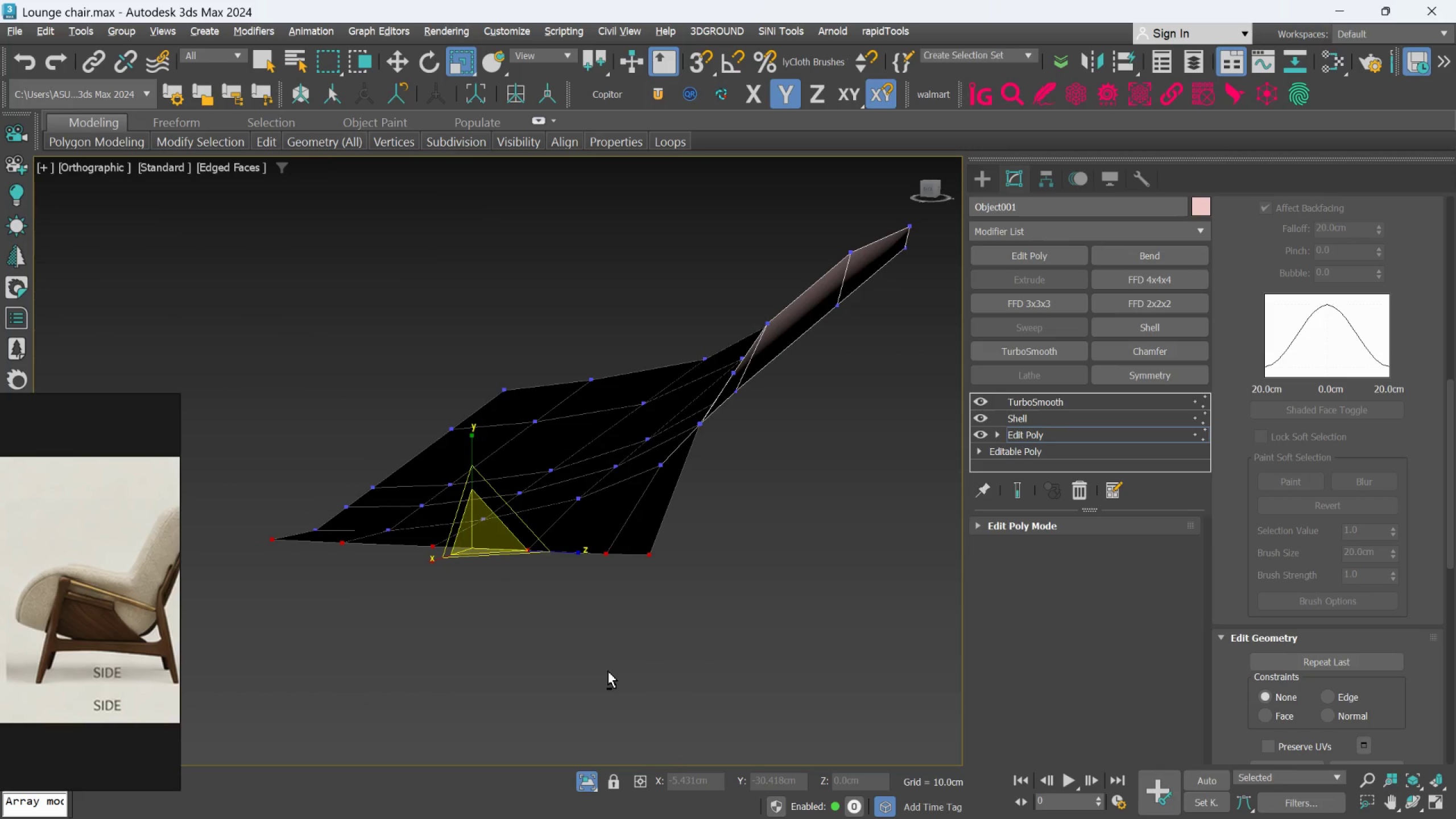 
key(Alt+AltLeft)
 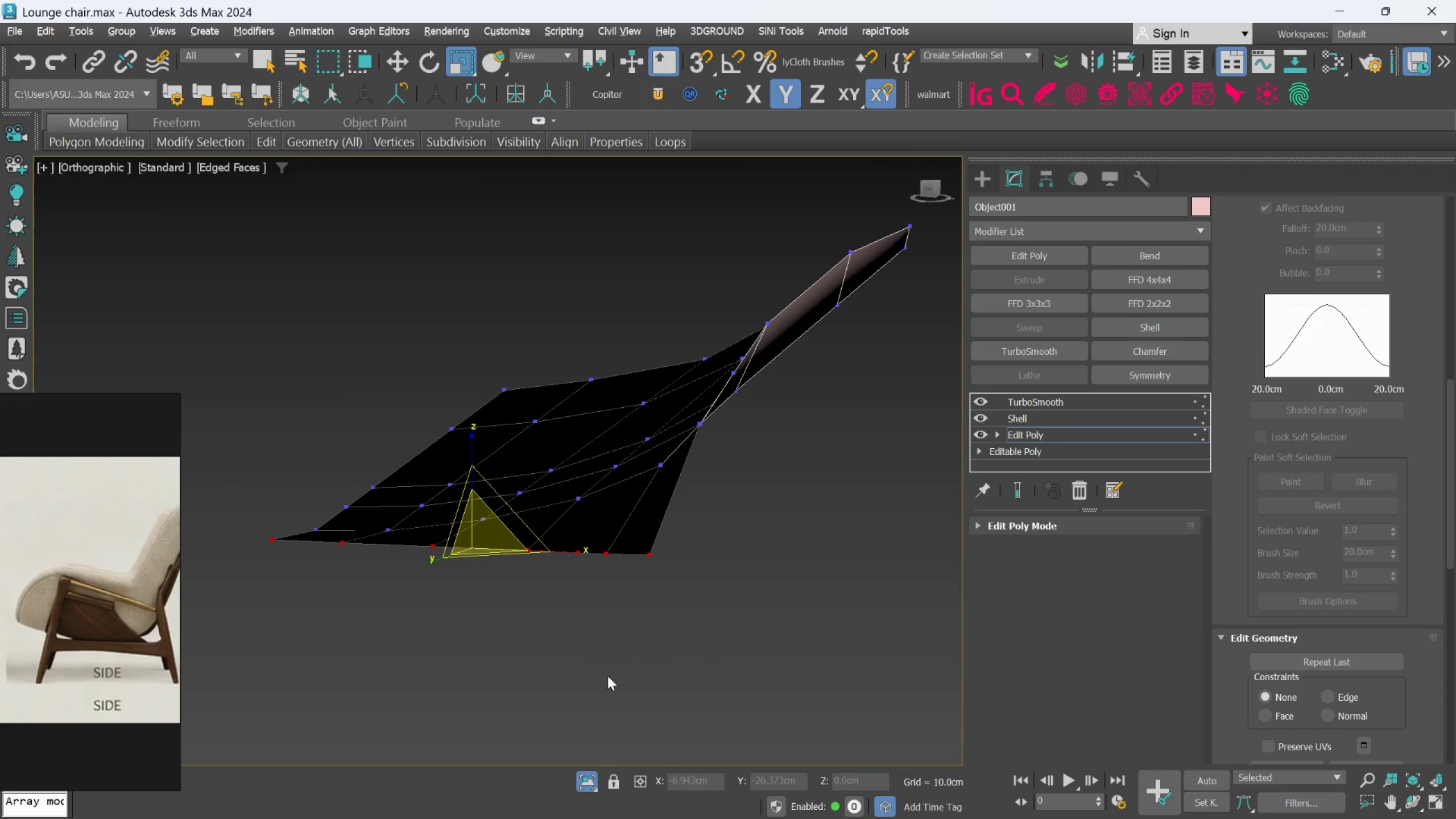 
key(Alt+AltLeft)
 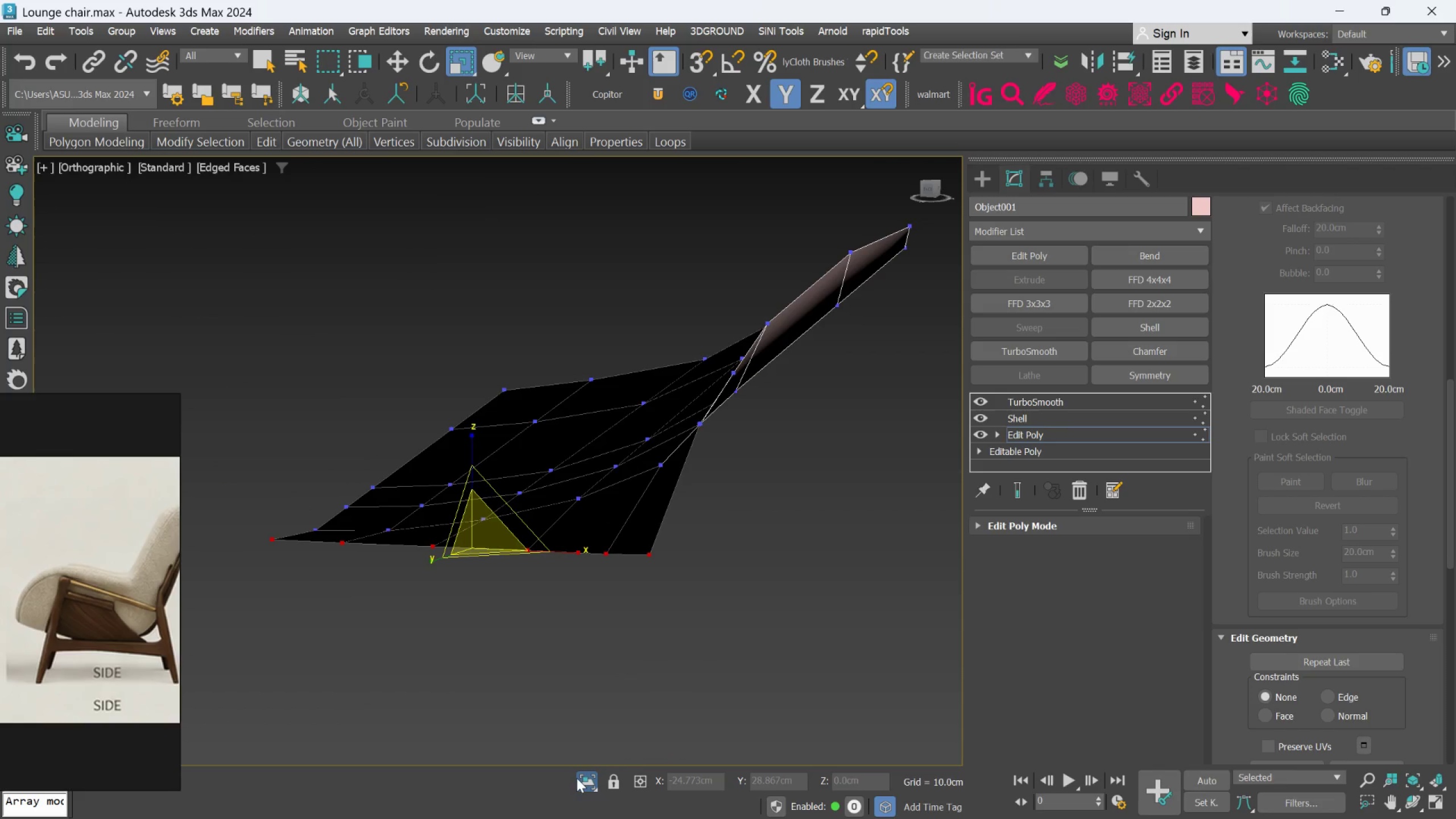 
left_click([581, 781])
 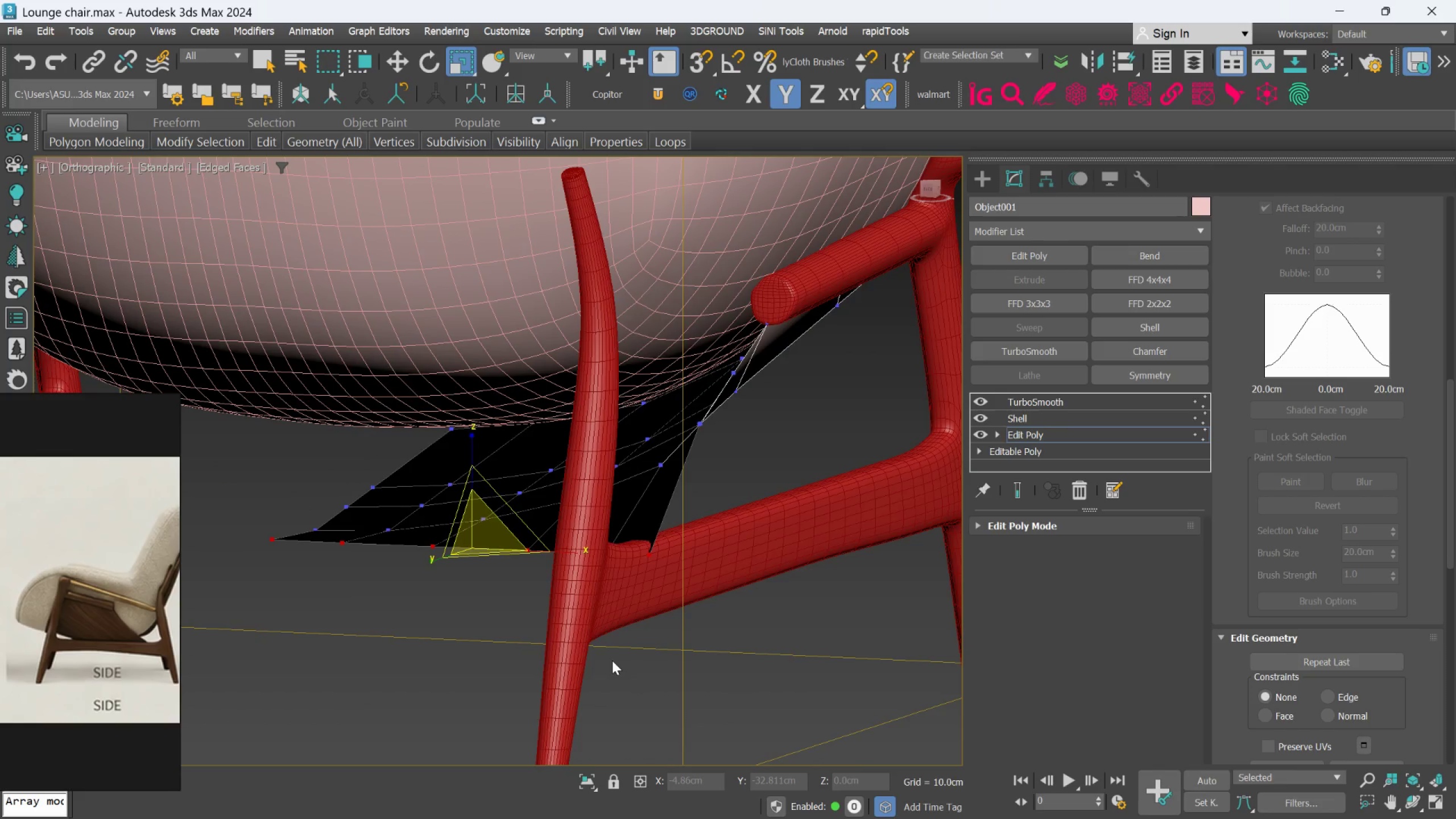 
key(L)
 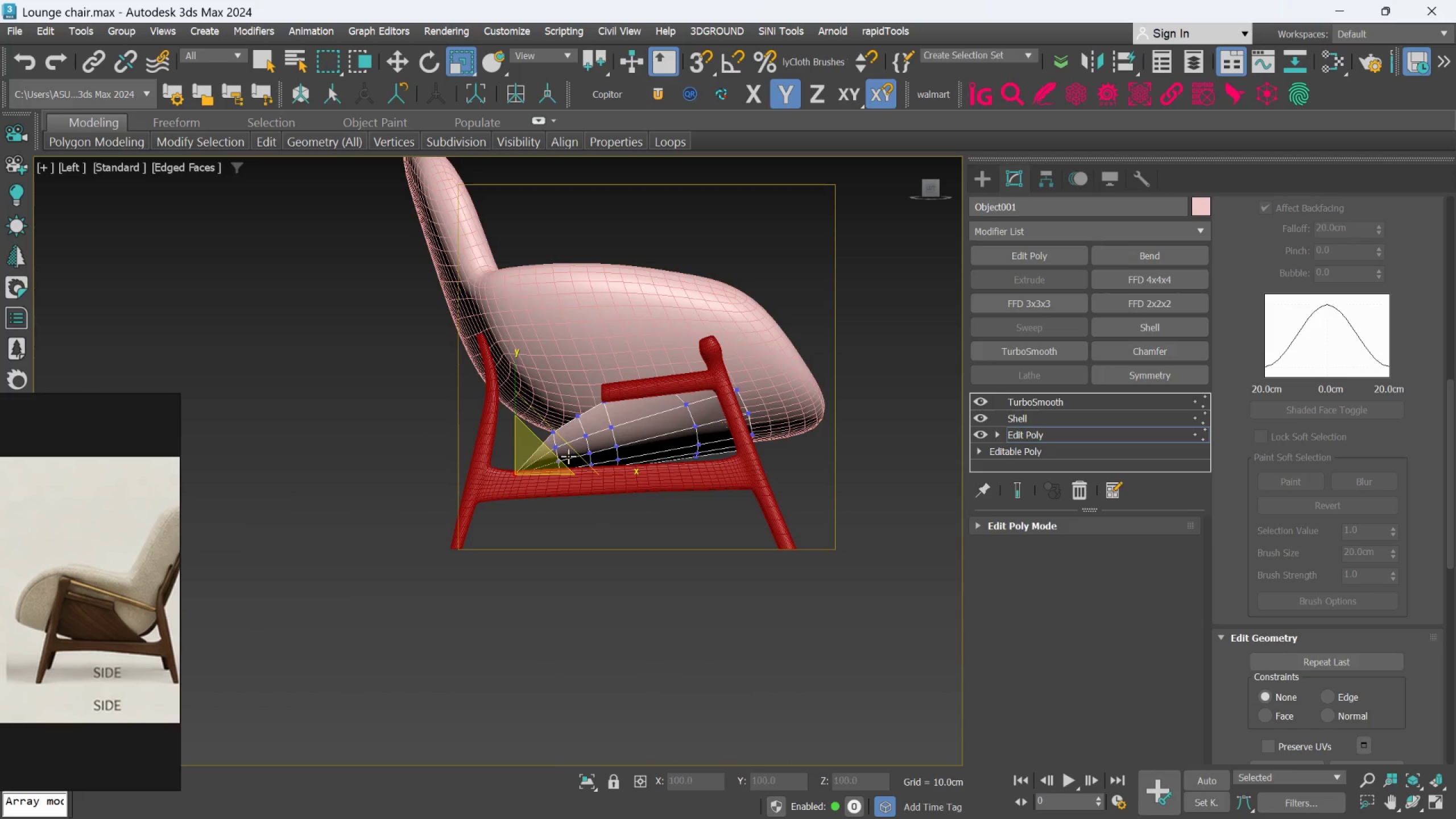 
scroll: coordinate [537, 435], scroll_direction: up, amount: 3.0
 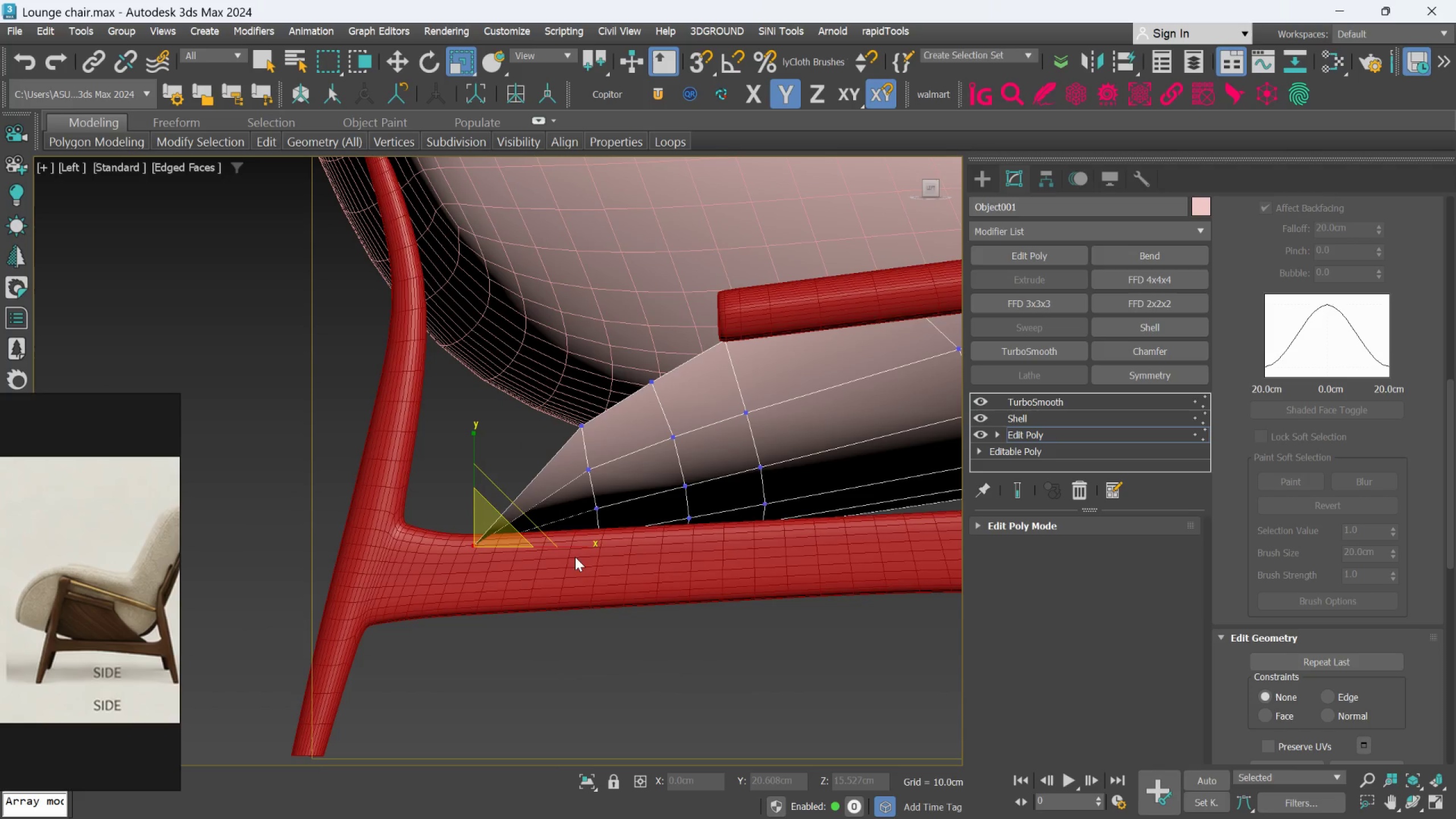 
key(Control+Z)
 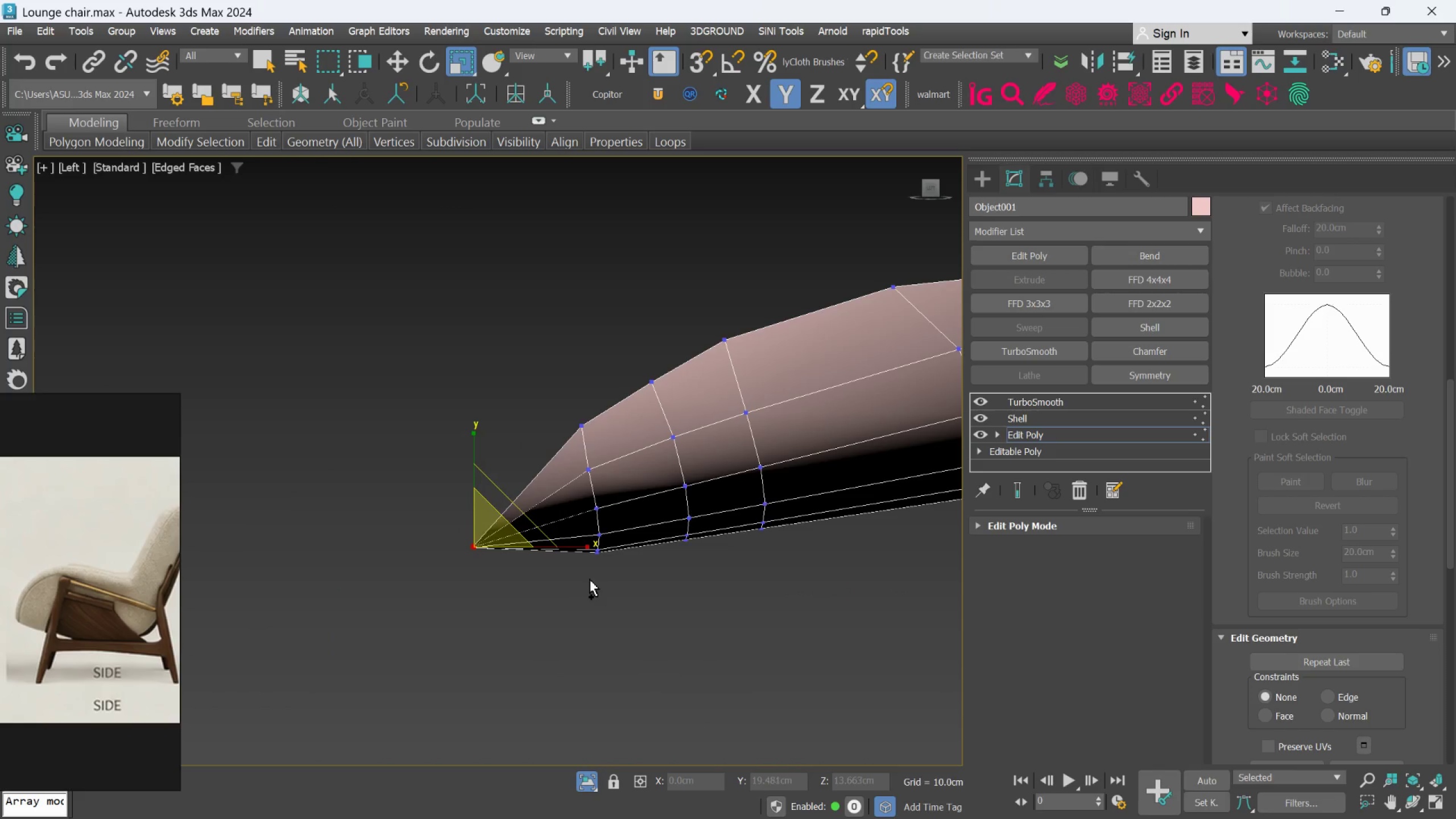 
key(Control+Z)
 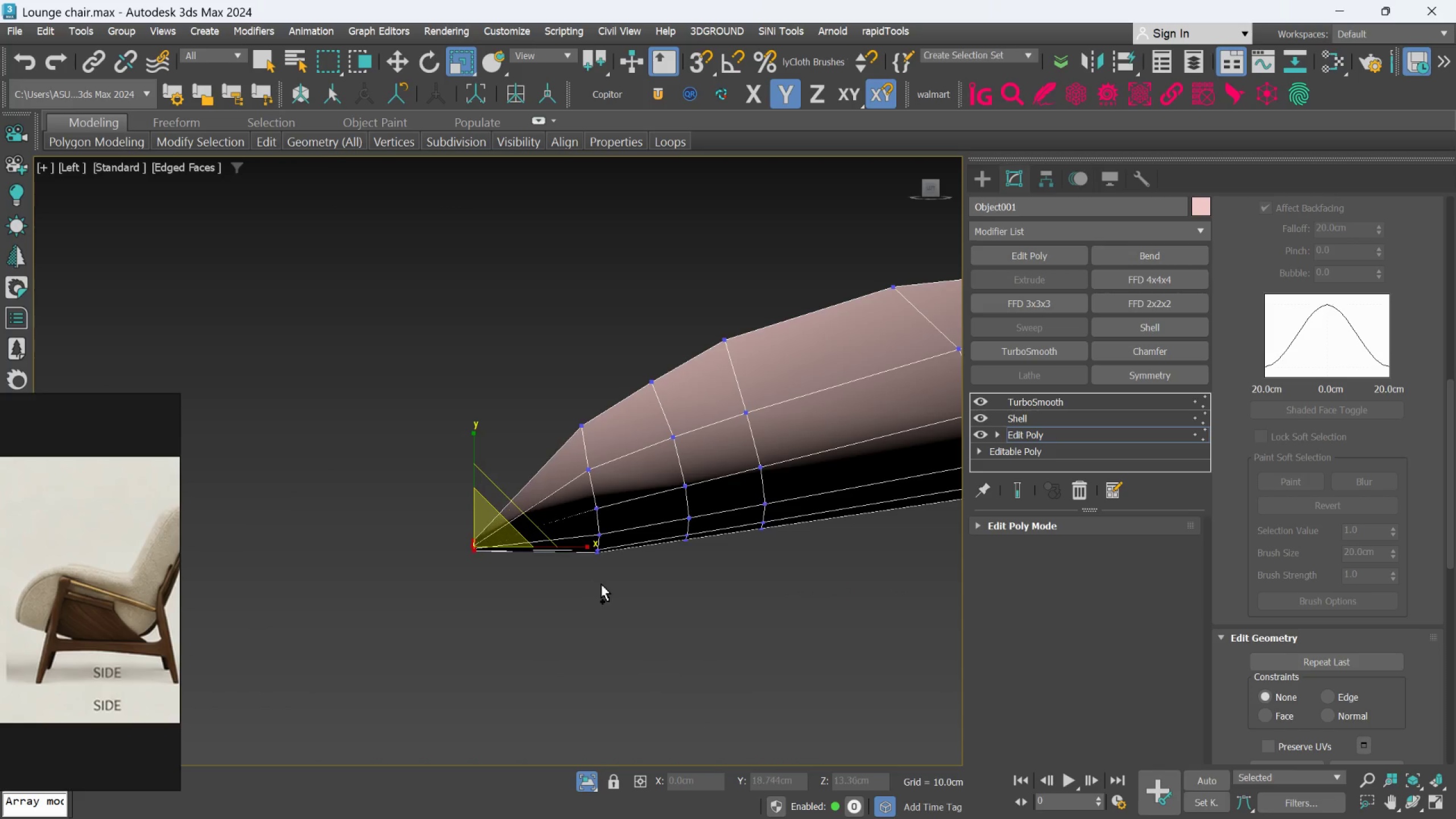 
key(Control+Z)
 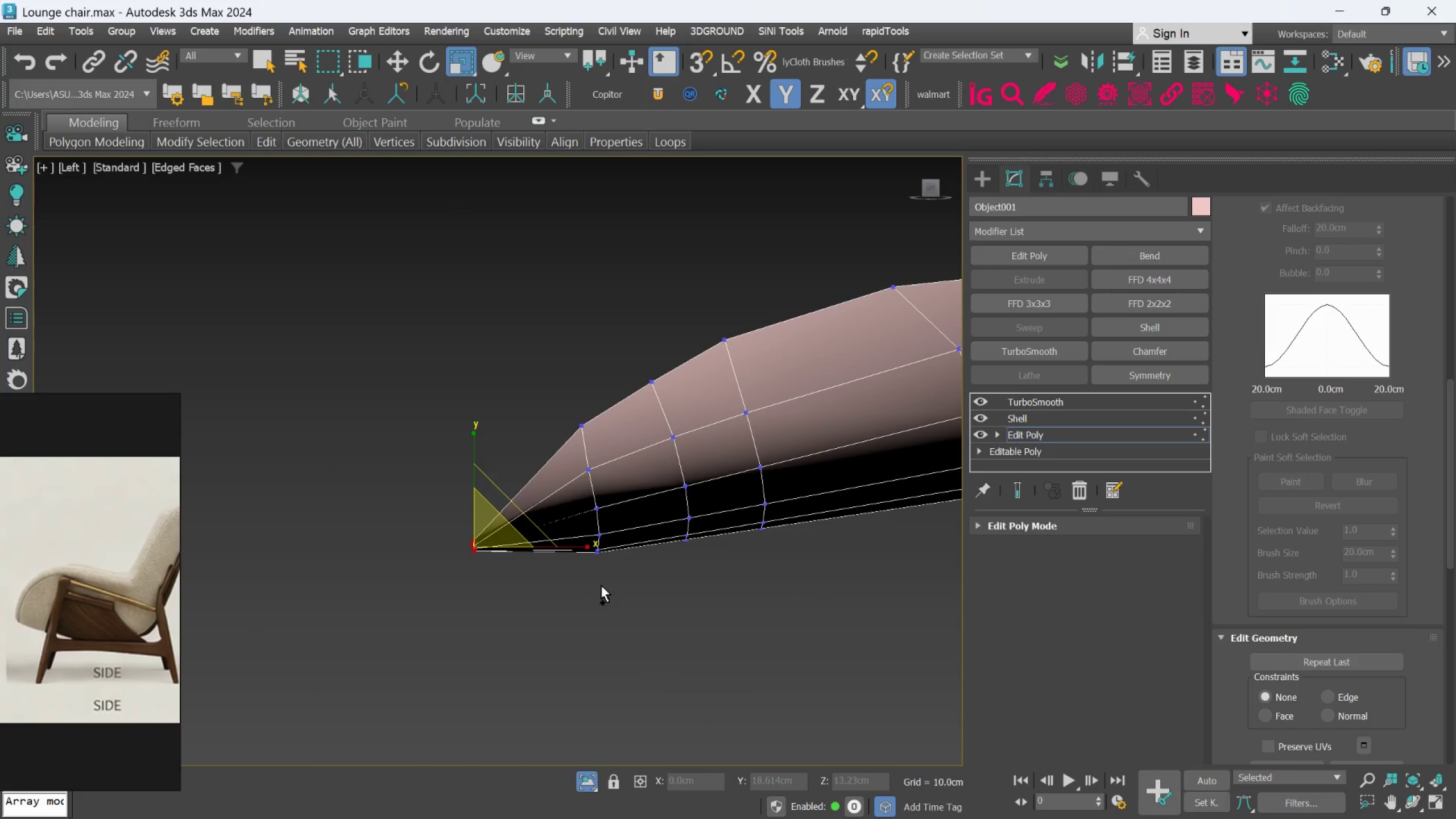 
key(Control+Z)
 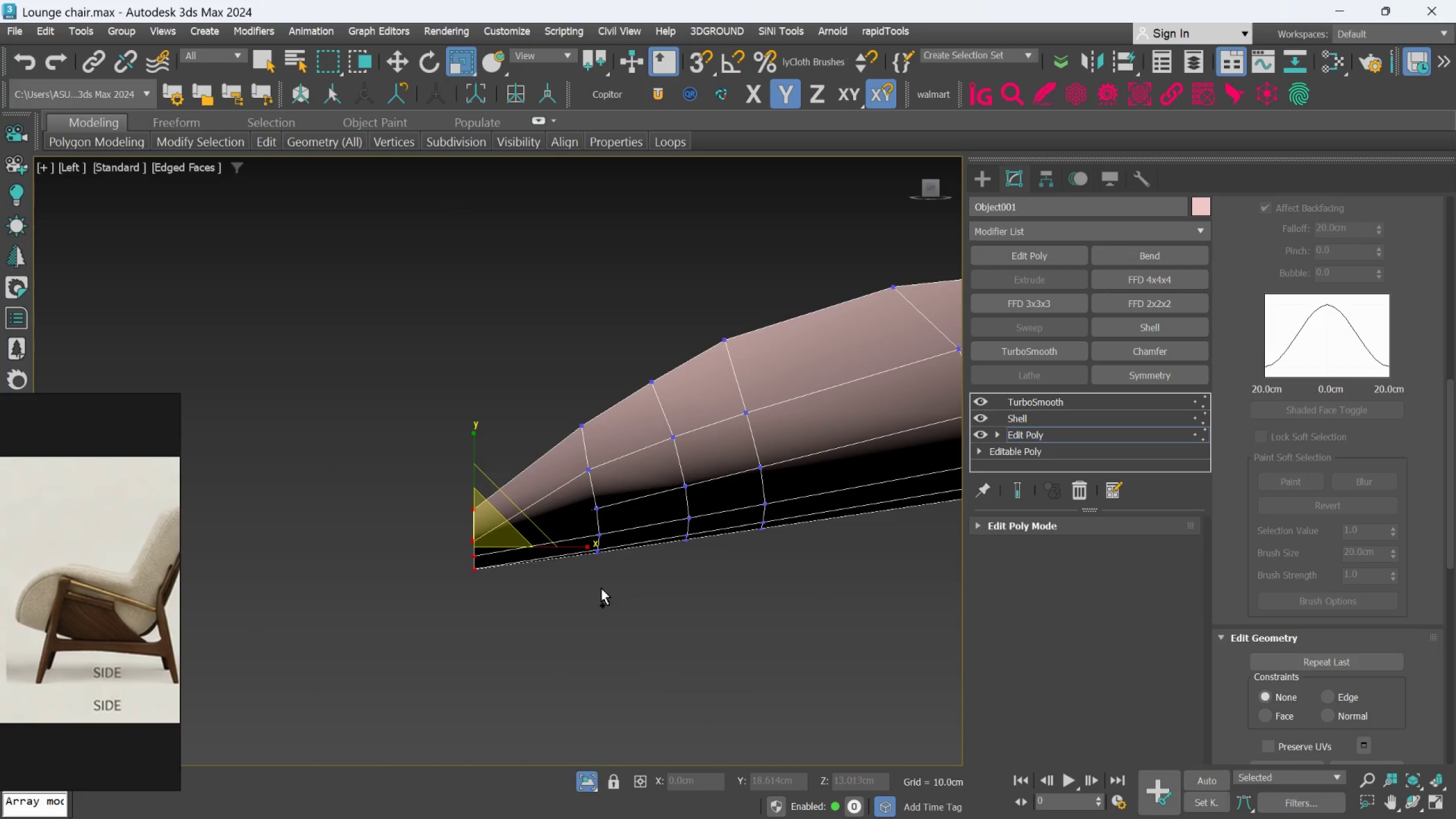 
key(Control+Z)
 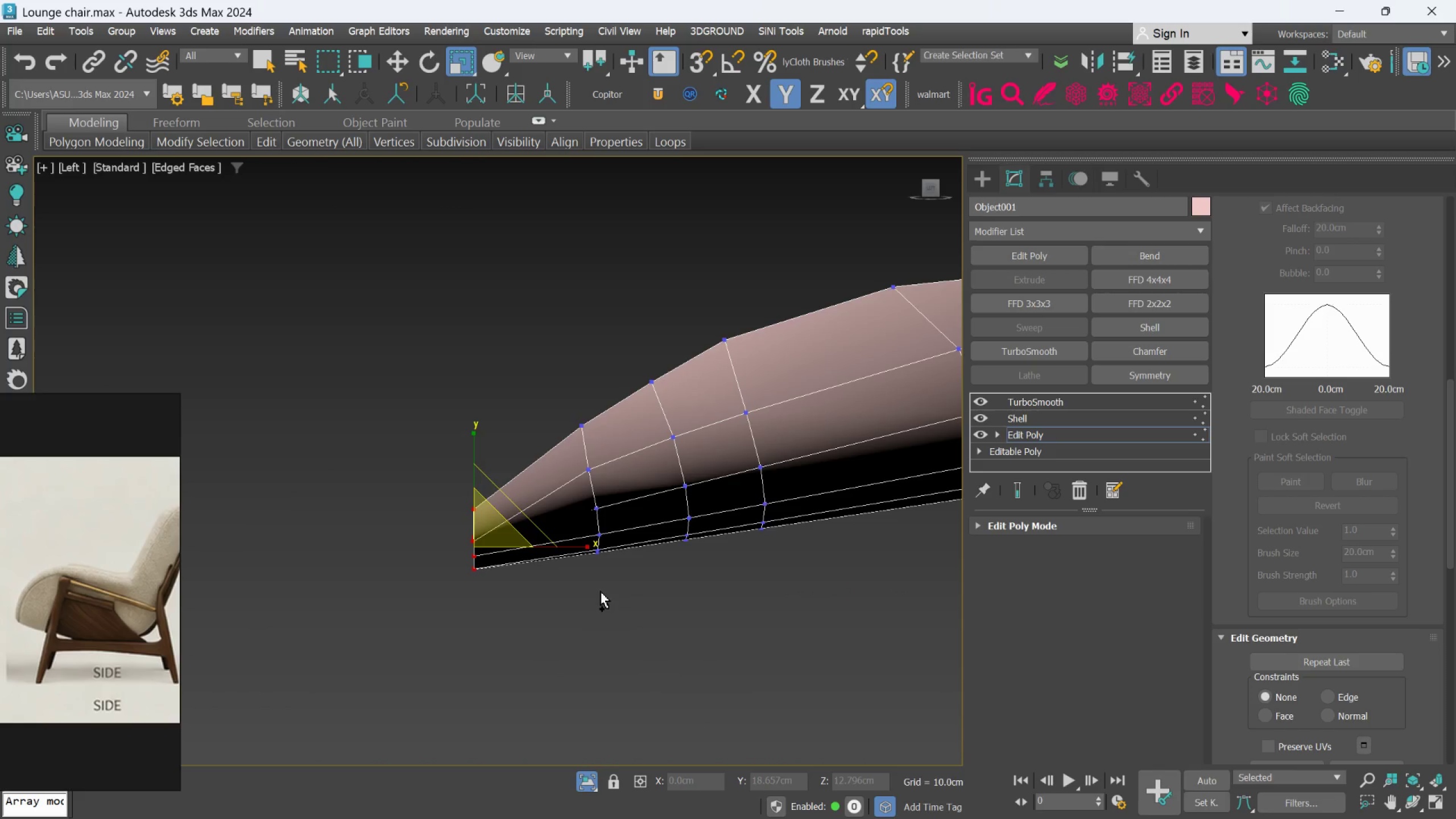 
key(Control+Z)
 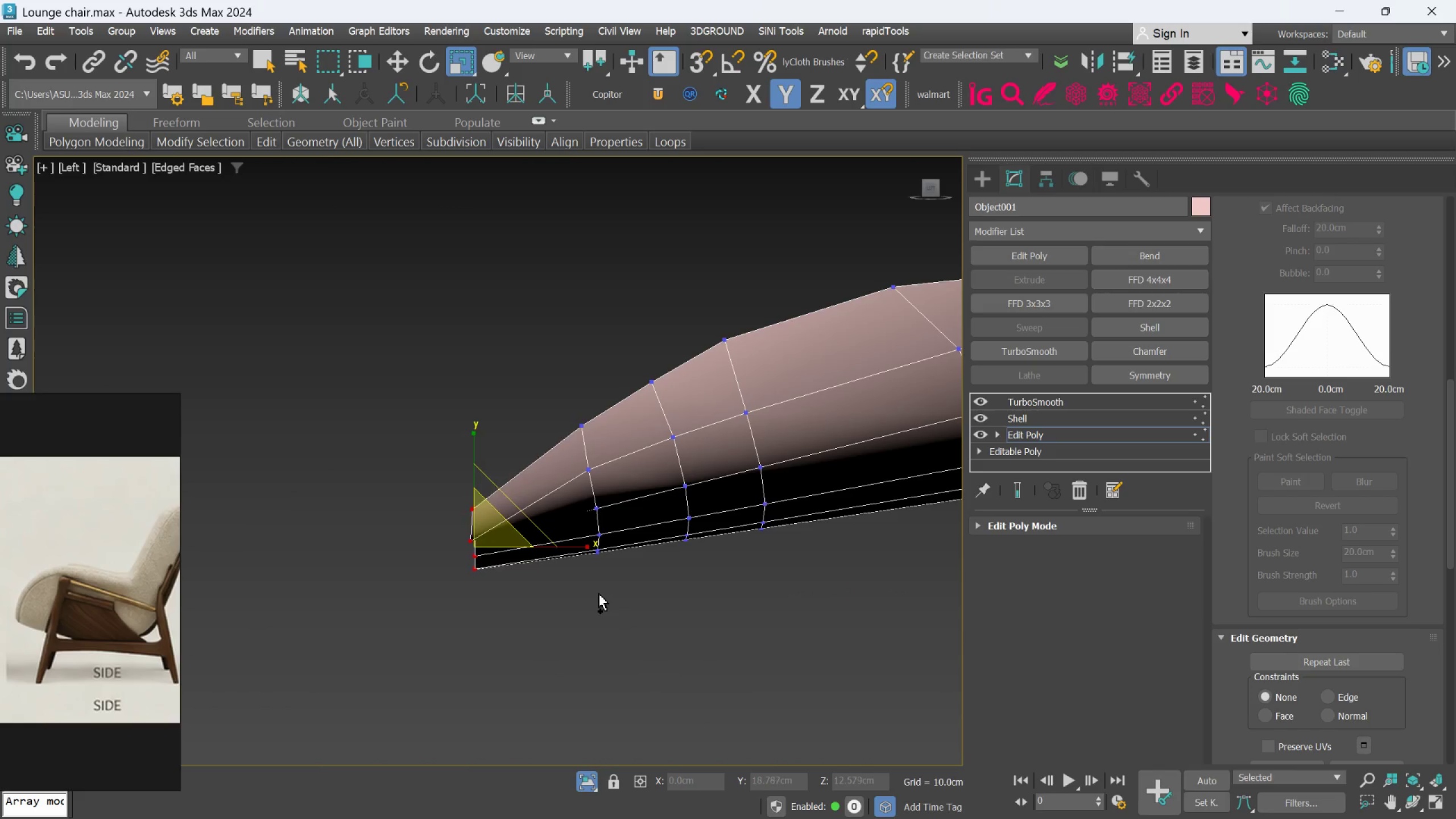 
key(Control+Z)
 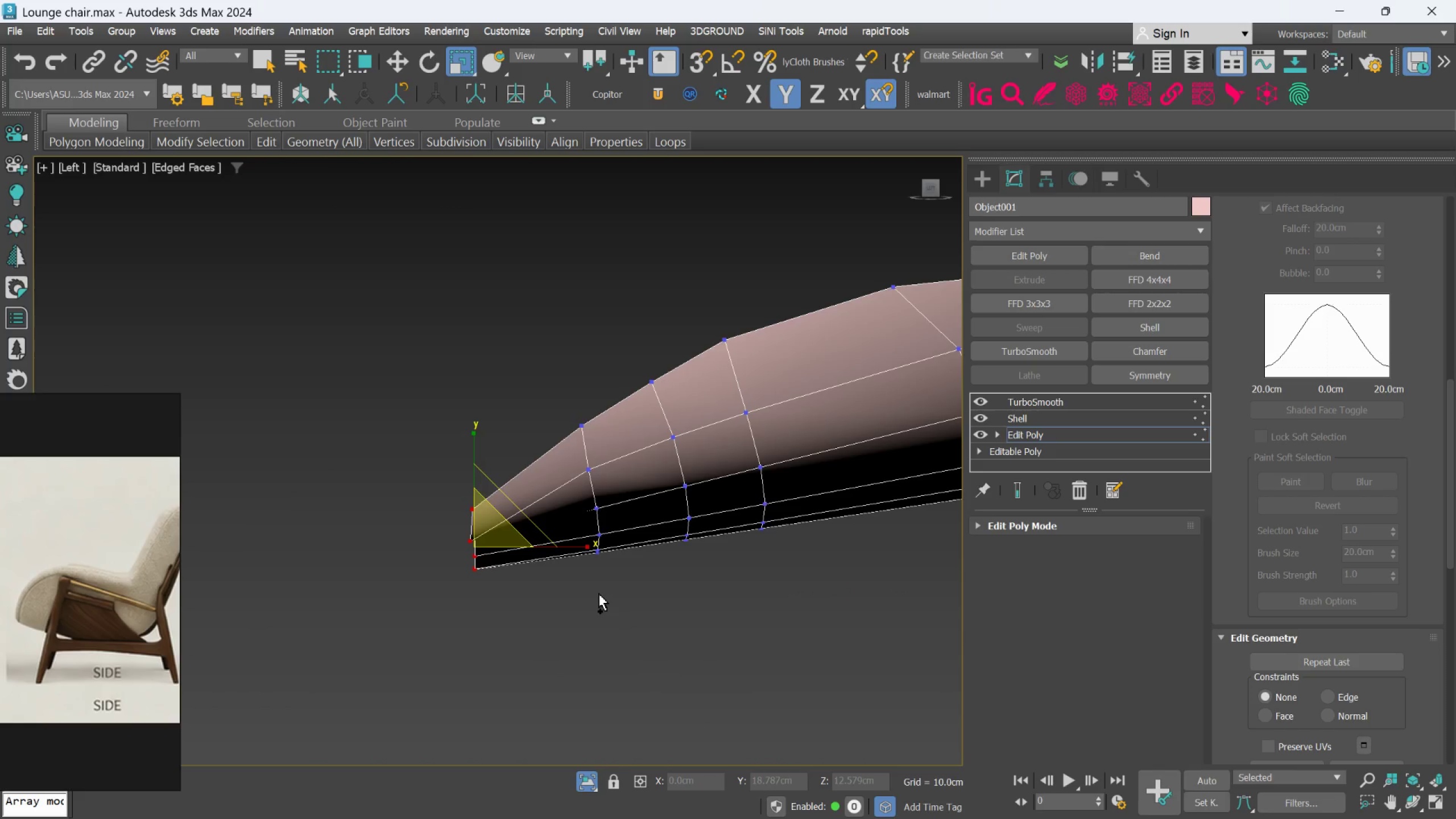 
key(Control+Z)
 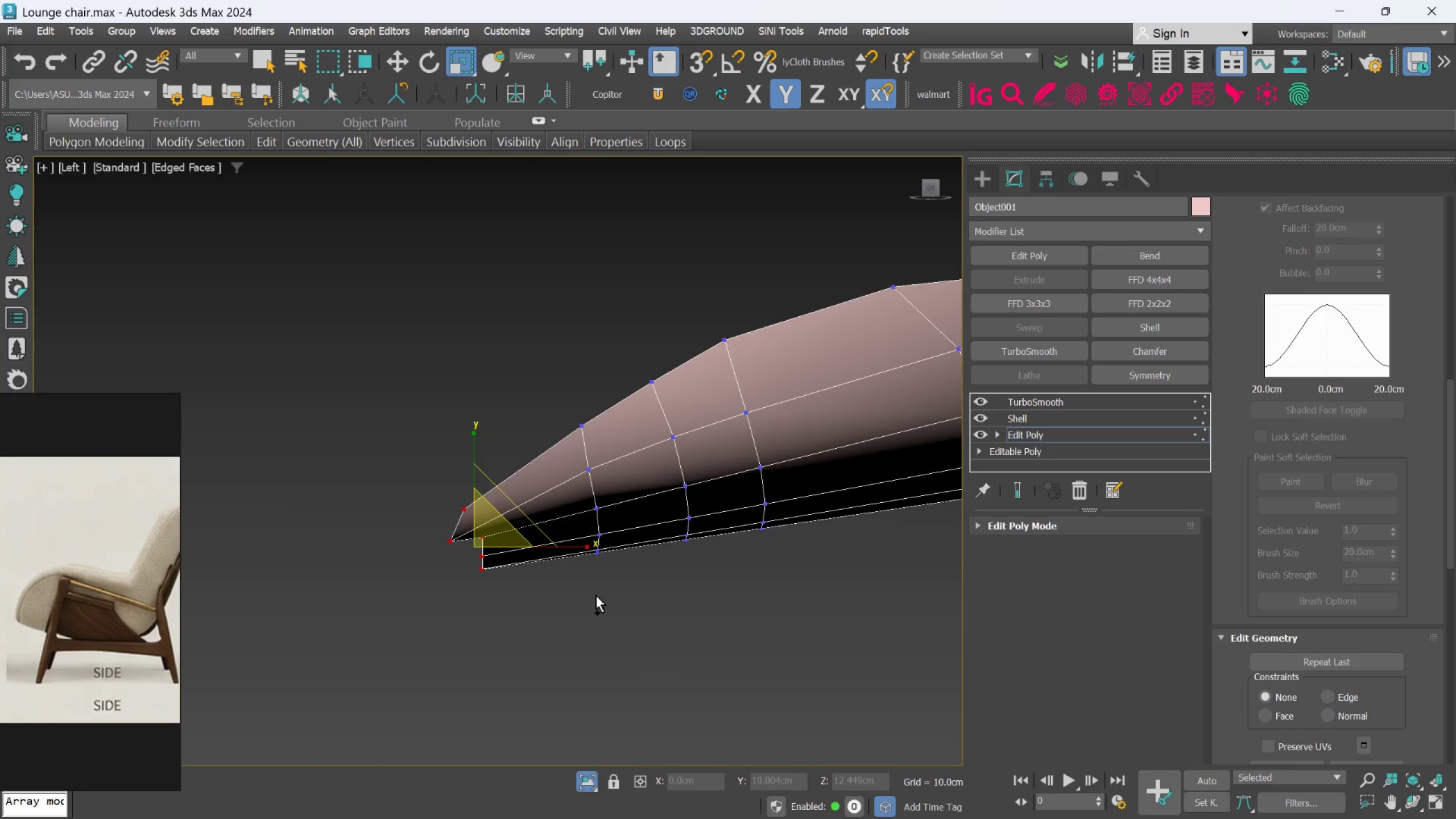 
key(Control+Z)
 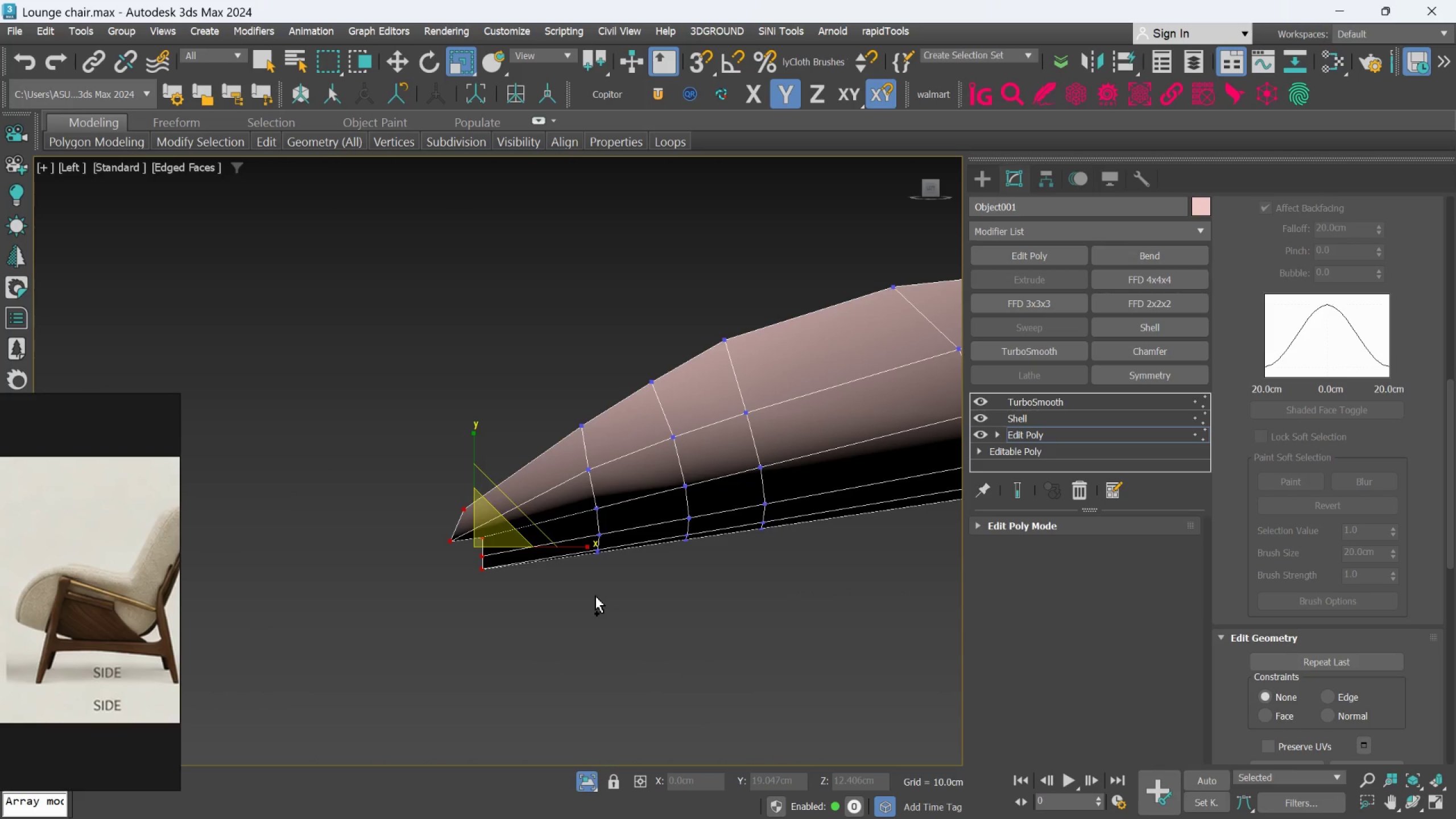 
key(Control+Z)
 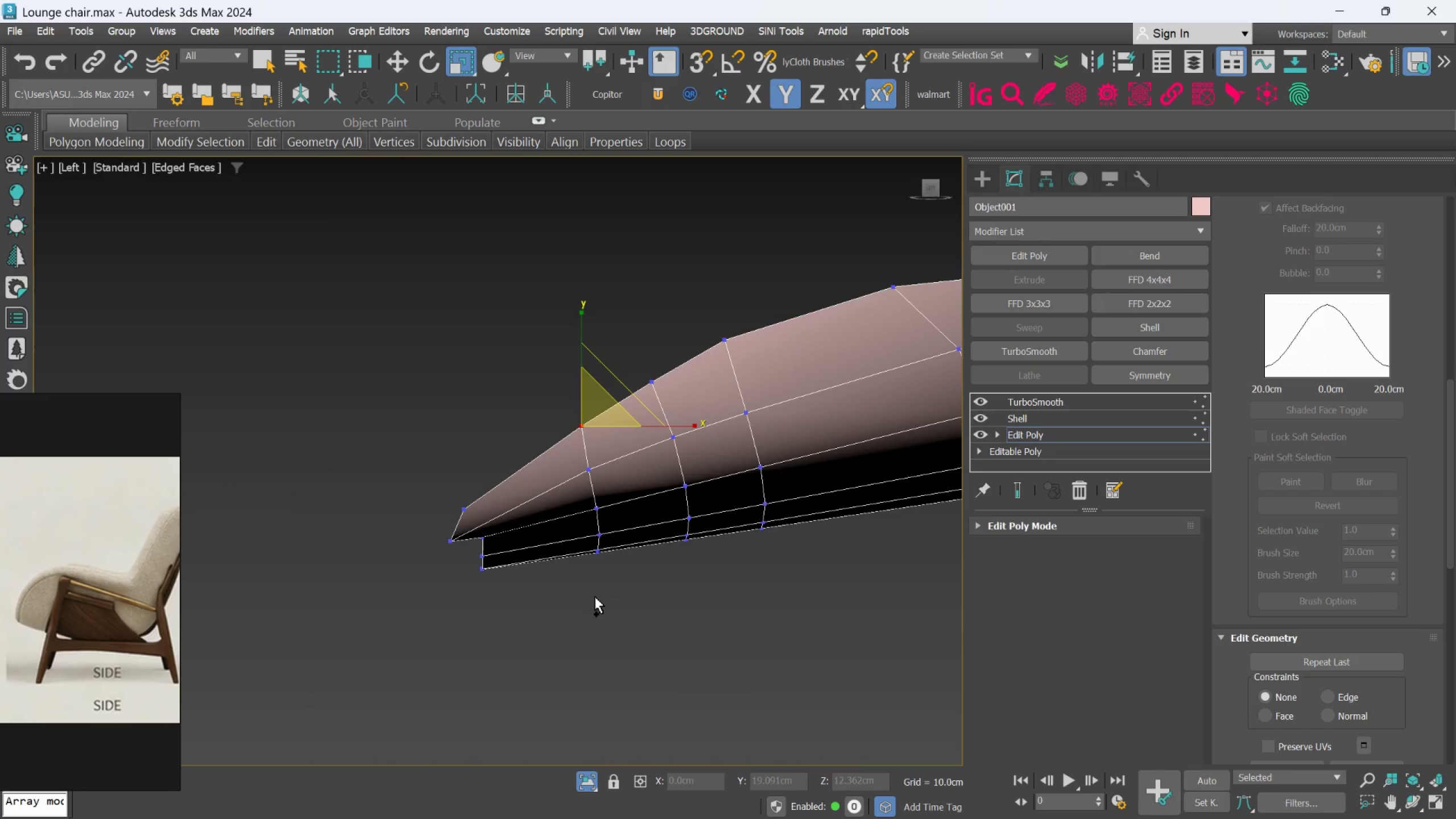 
key(Control+Z)
 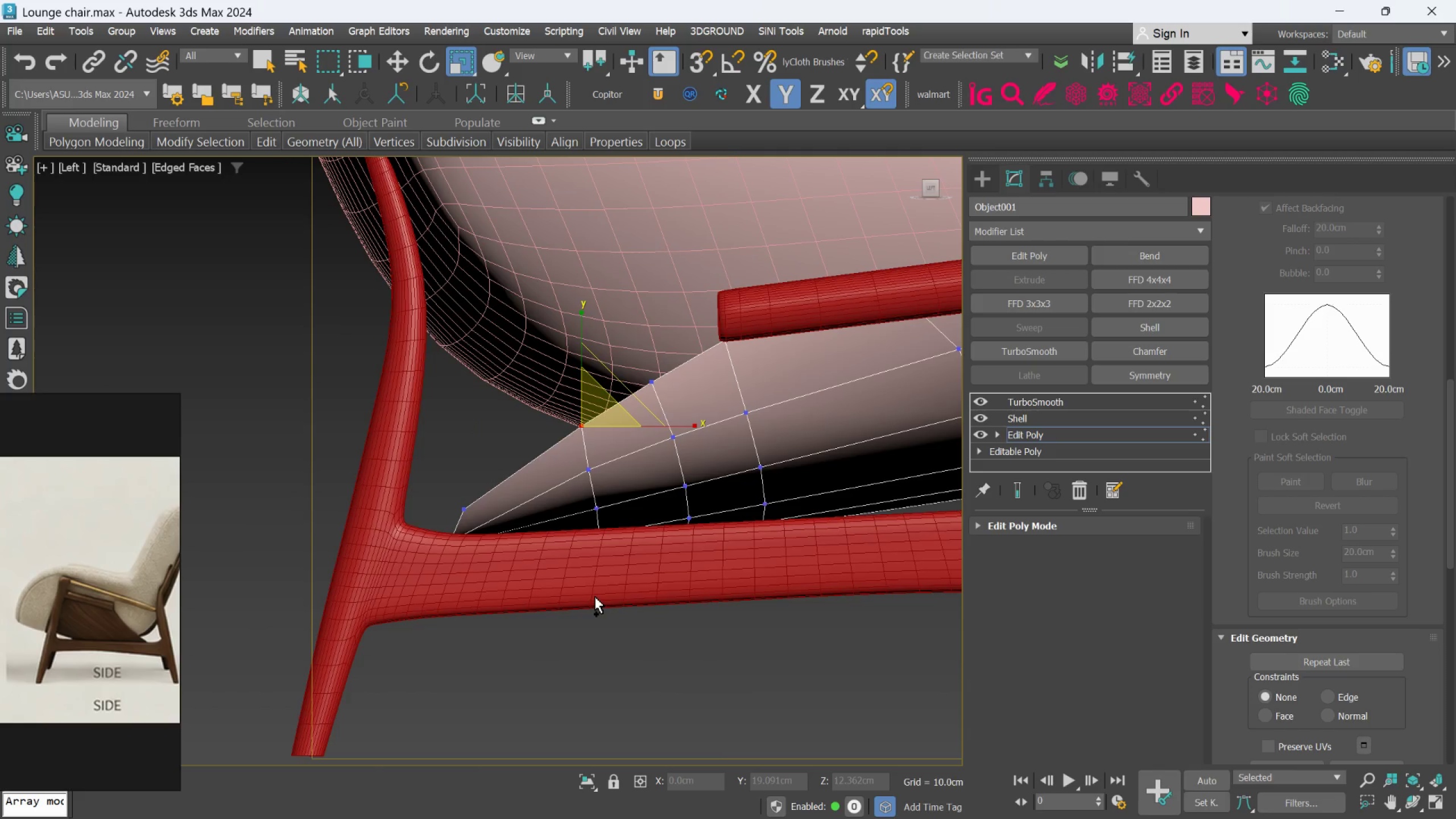 
scroll: coordinate [595, 597], scroll_direction: down, amount: 2.0
 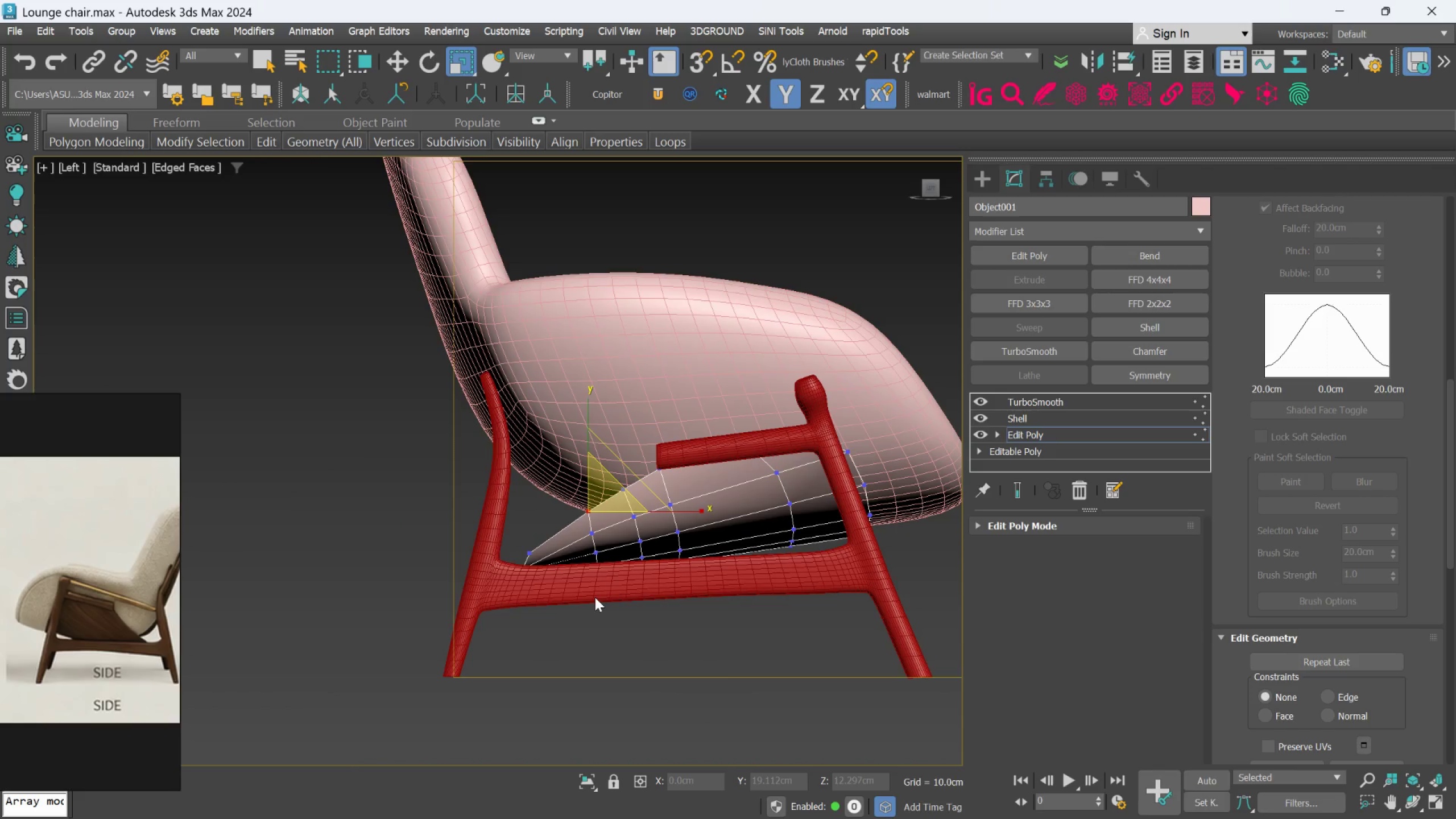 
hold_key(key=AltLeft, duration=1.09)
 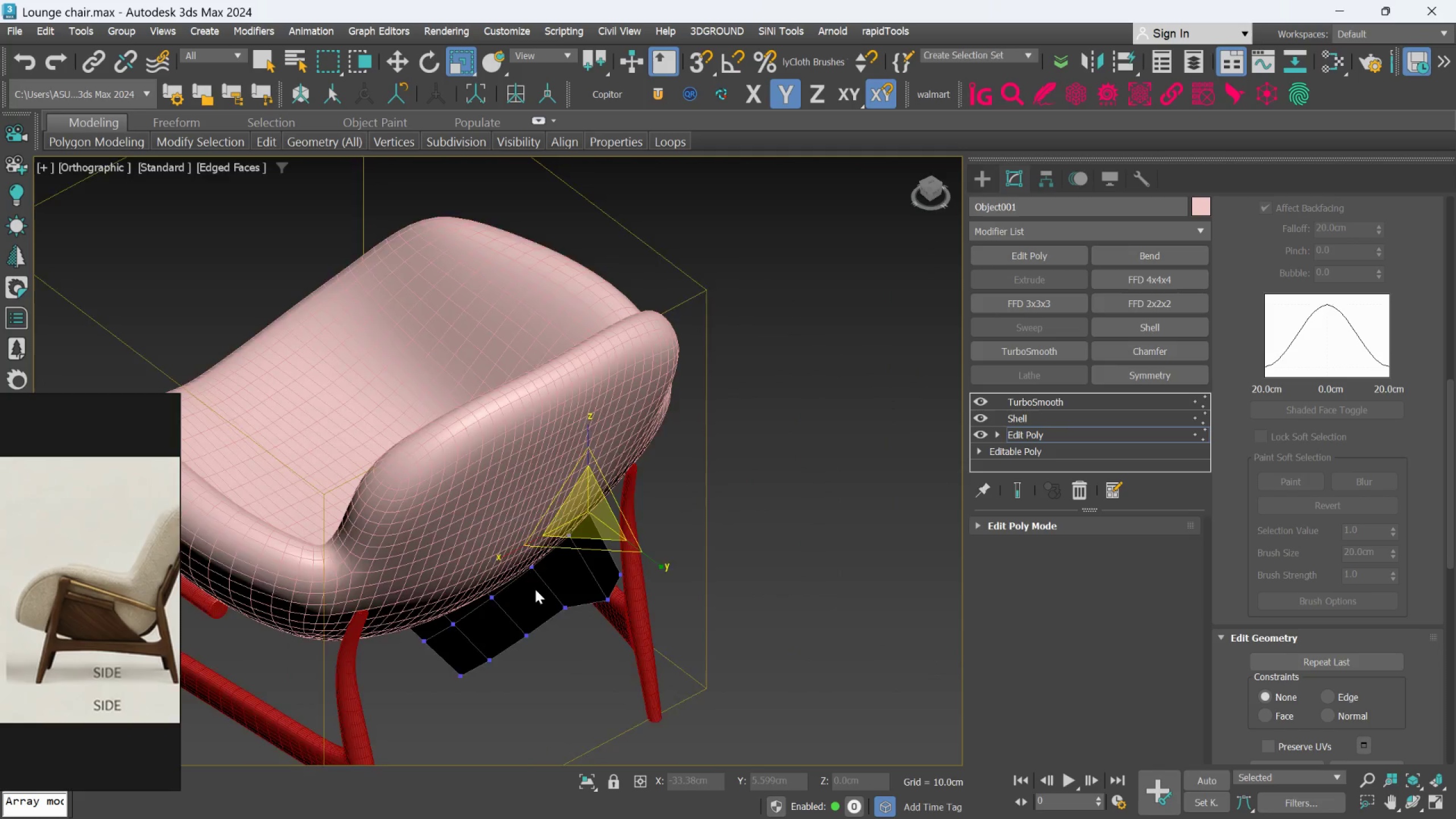 
scroll: coordinate [535, 589], scroll_direction: up, amount: 1.0
 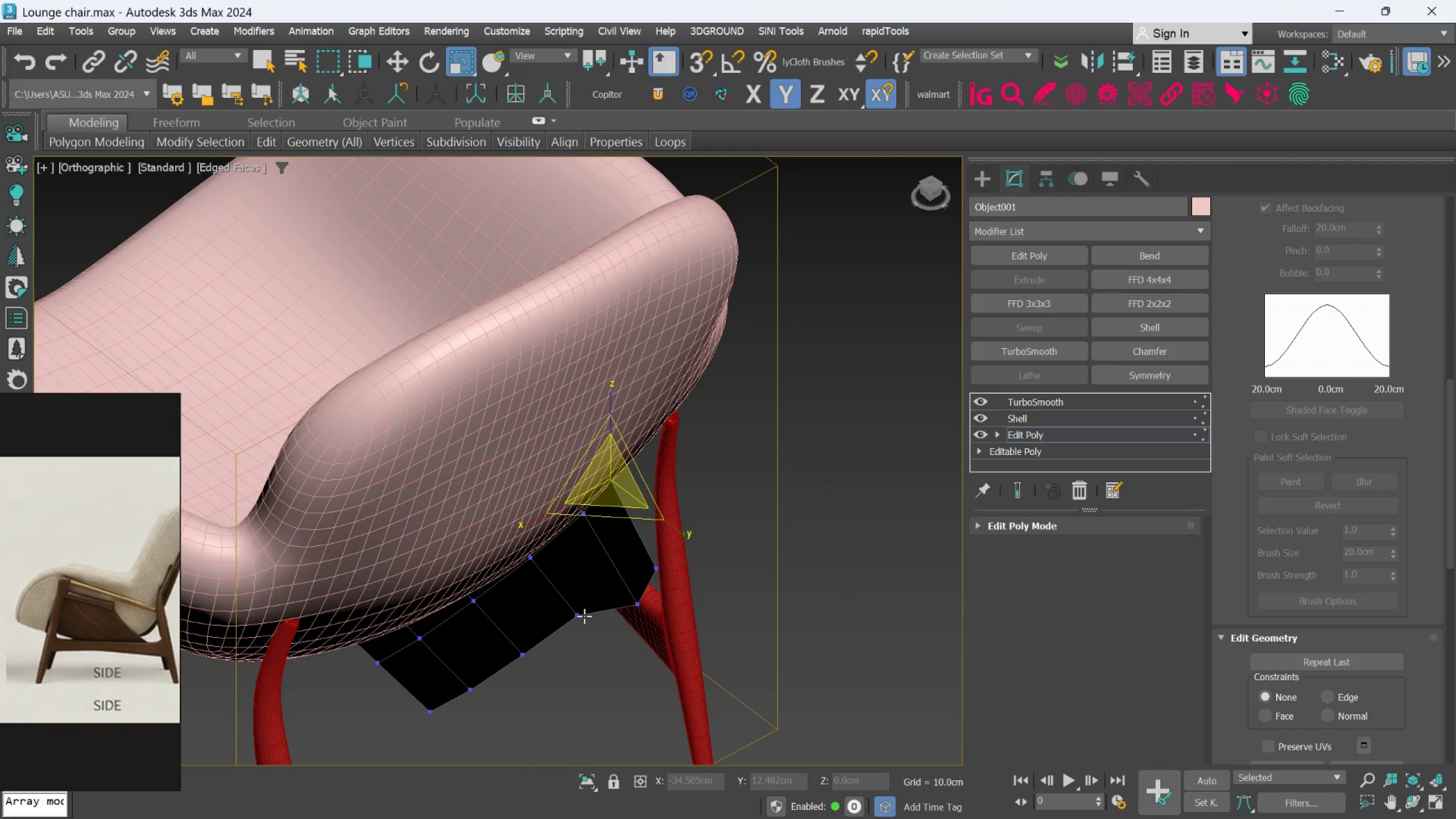 
left_click([584, 616])
 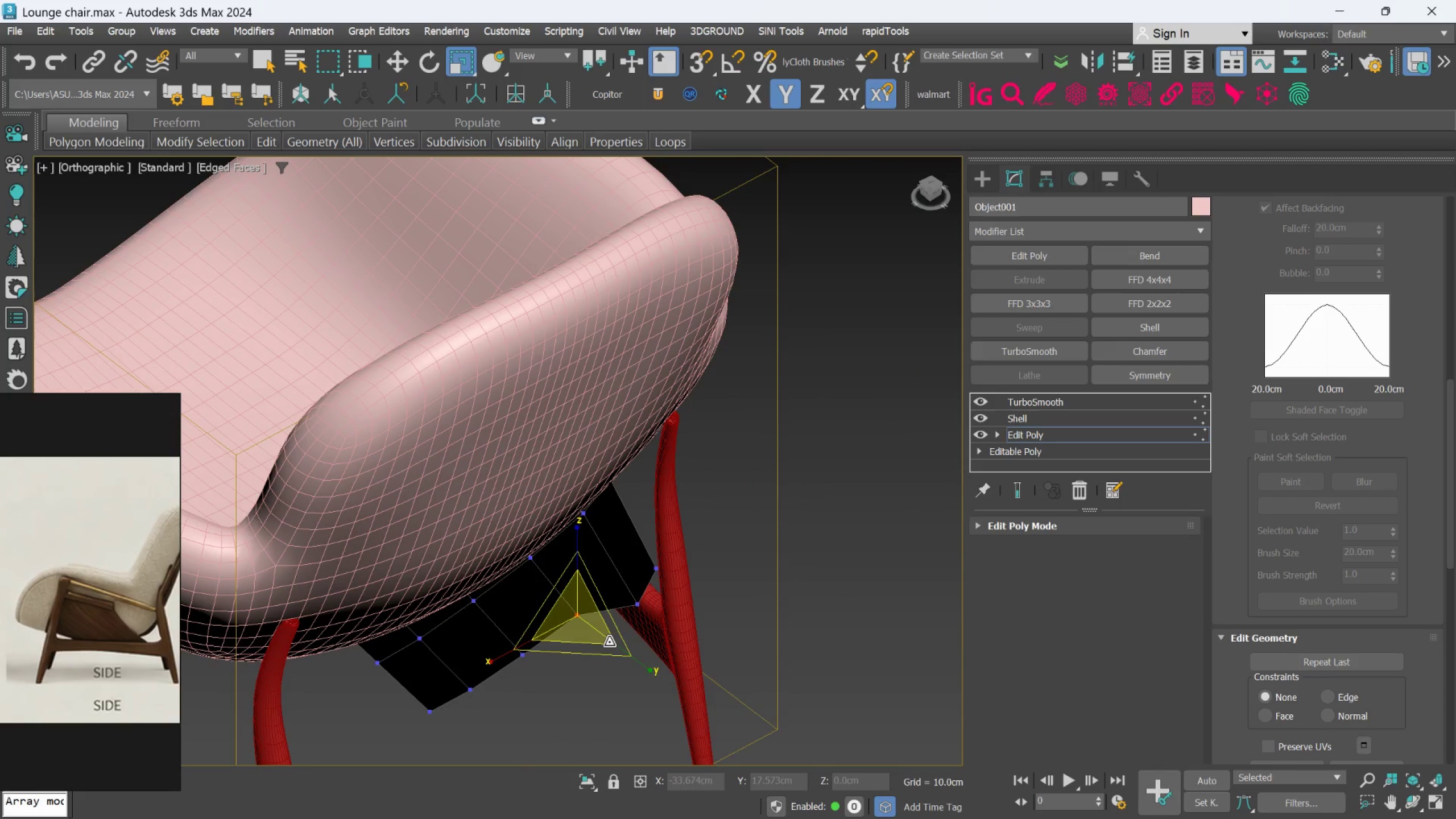 
key(W)
 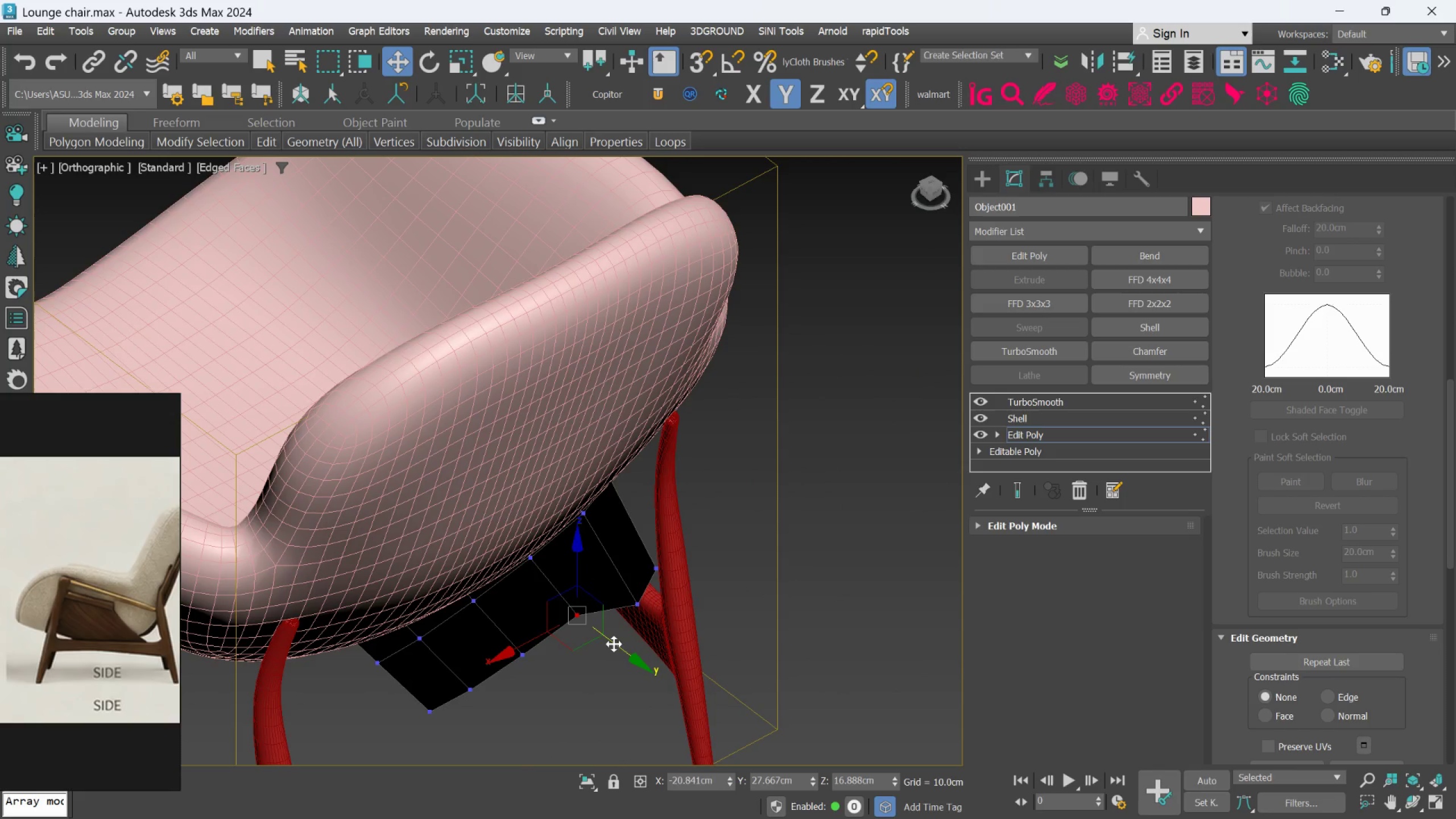 
left_click_drag(start_coordinate=[614, 644], to_coordinate=[623, 659])
 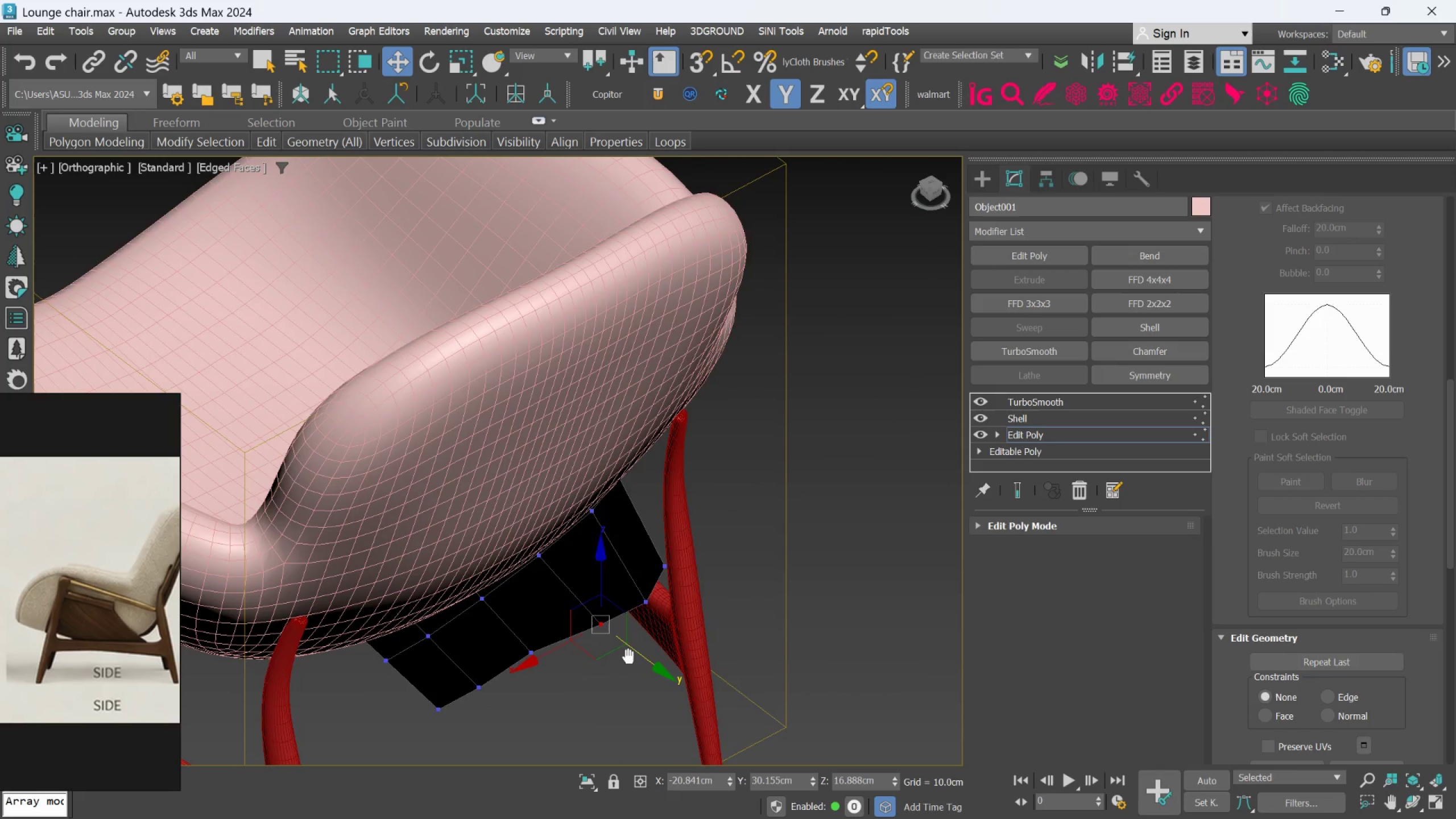 
hold_key(key=AltLeft, duration=0.8)
 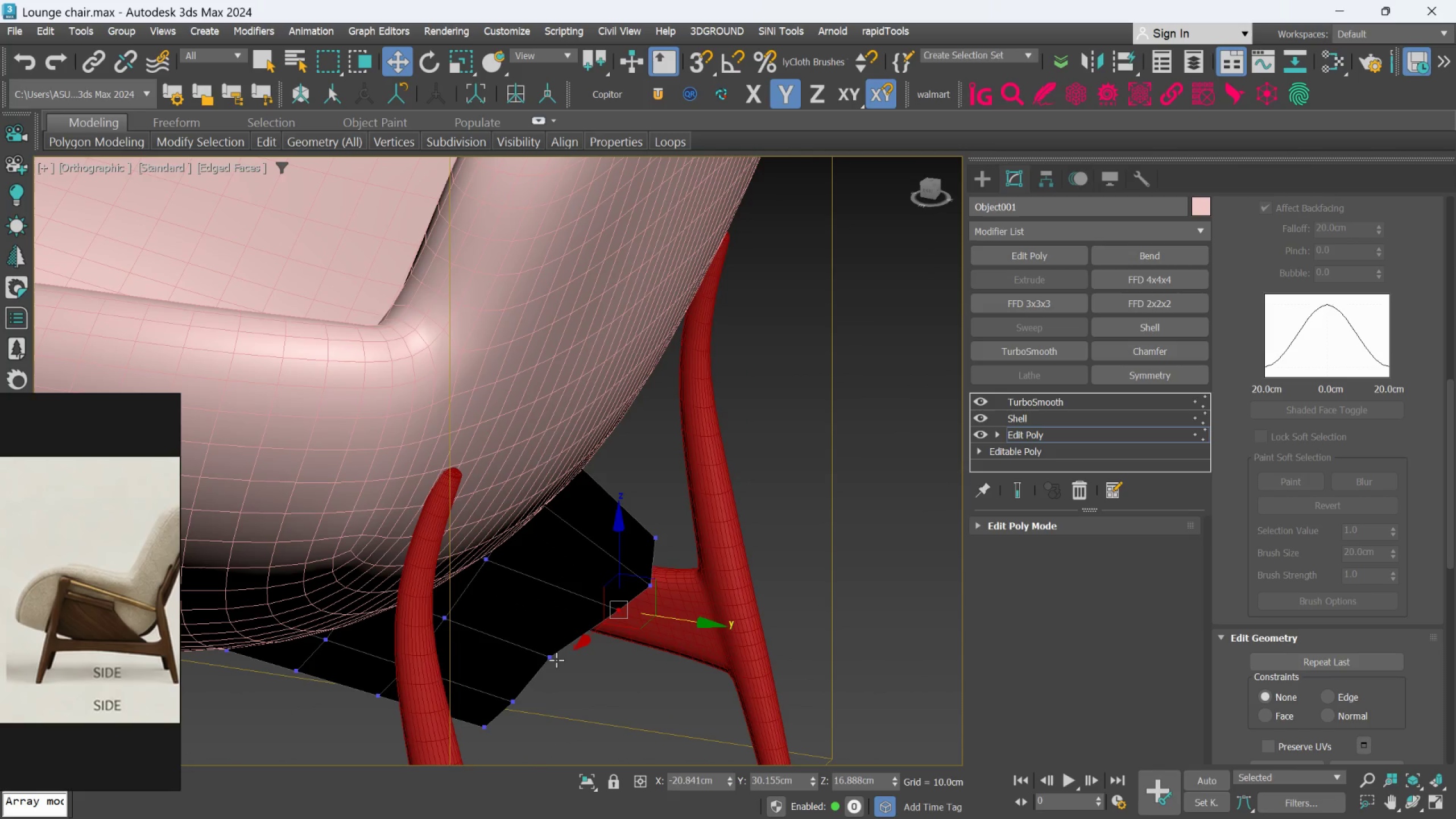 
hold_key(key=AltLeft, duration=4.45)
scroll: coordinate [561, 657], scroll_direction: up, amount: 1.0
 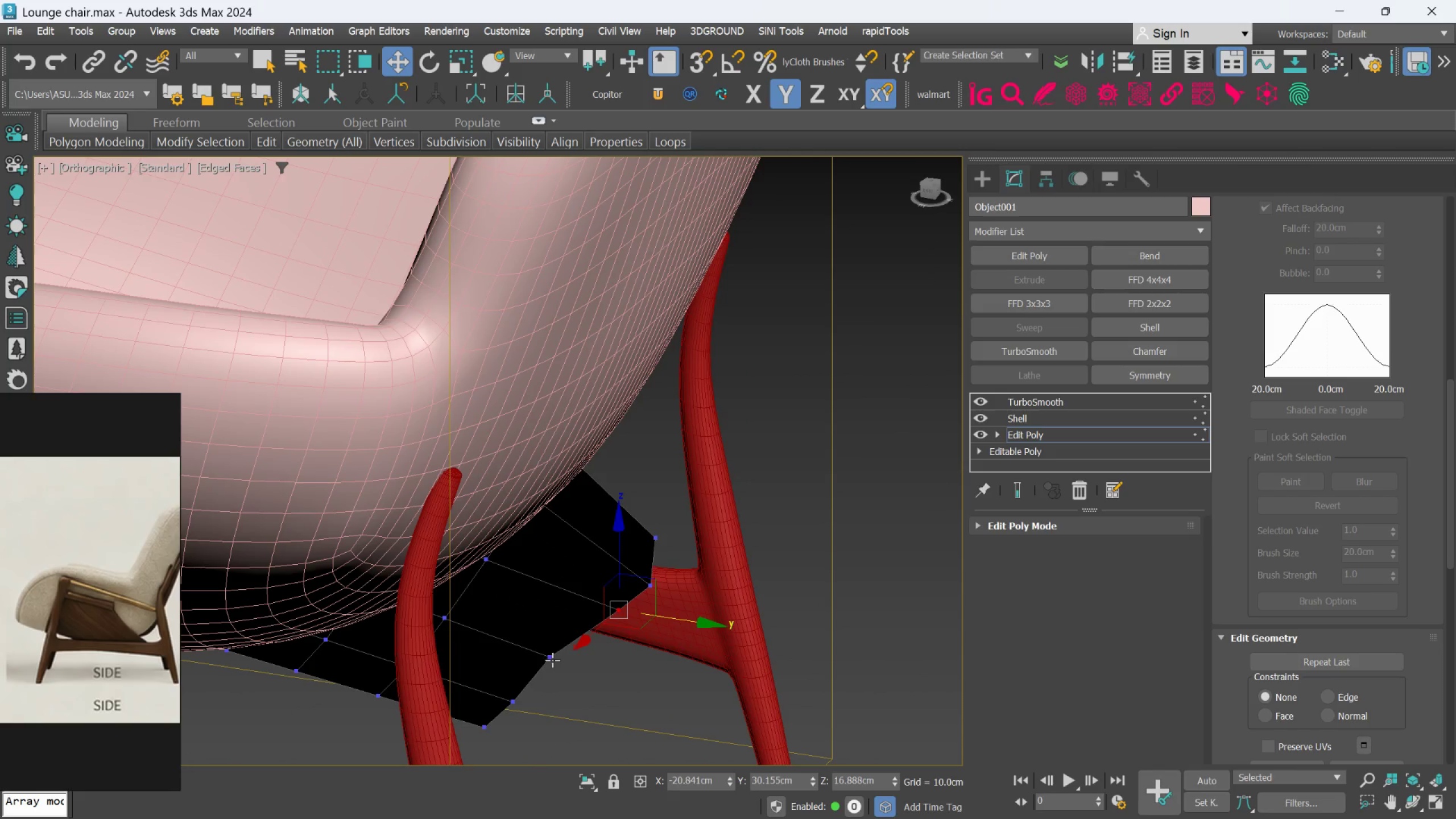 
left_click([549, 659])
 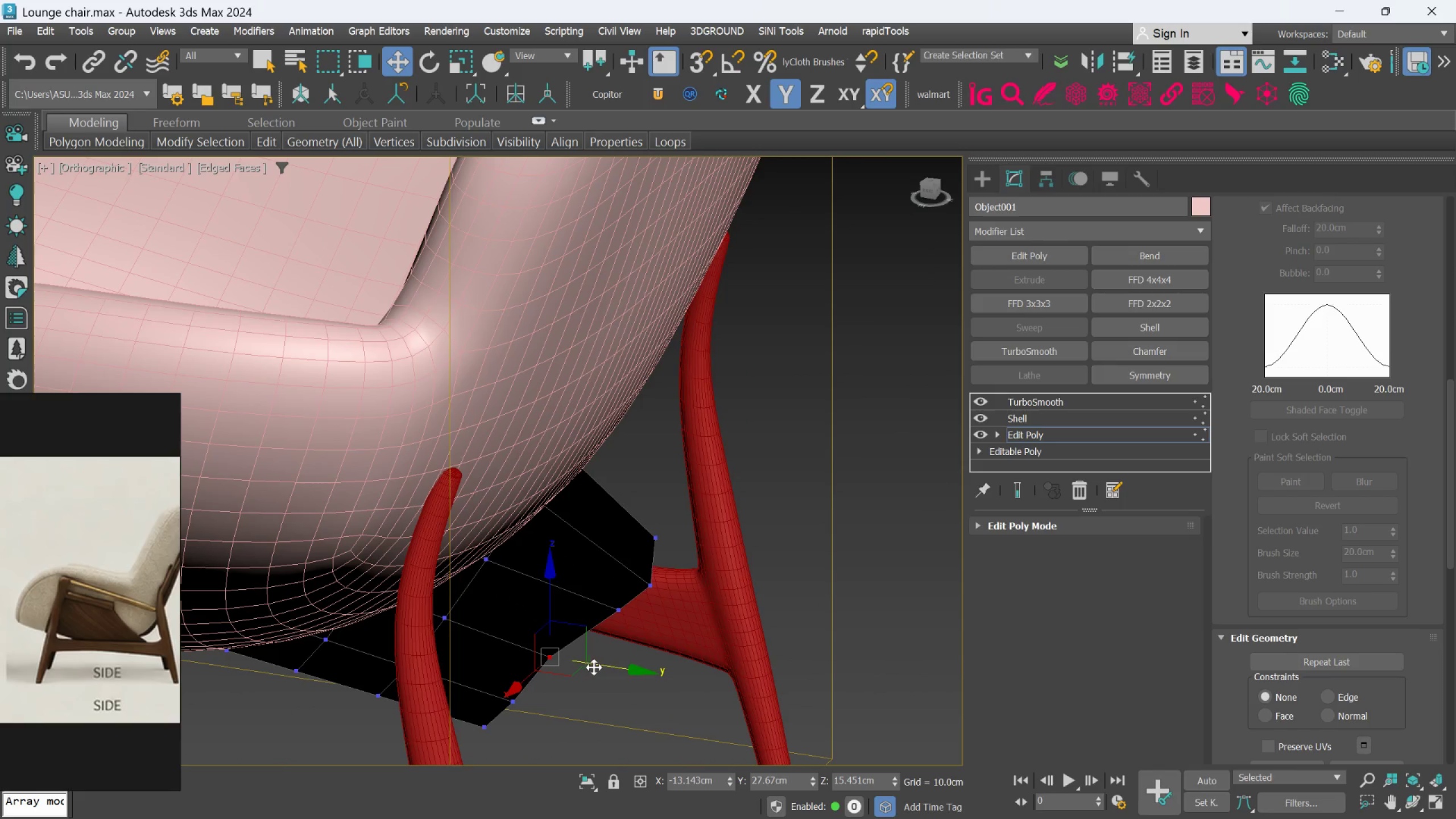 
left_click_drag(start_coordinate=[596, 667], to_coordinate=[607, 690])
 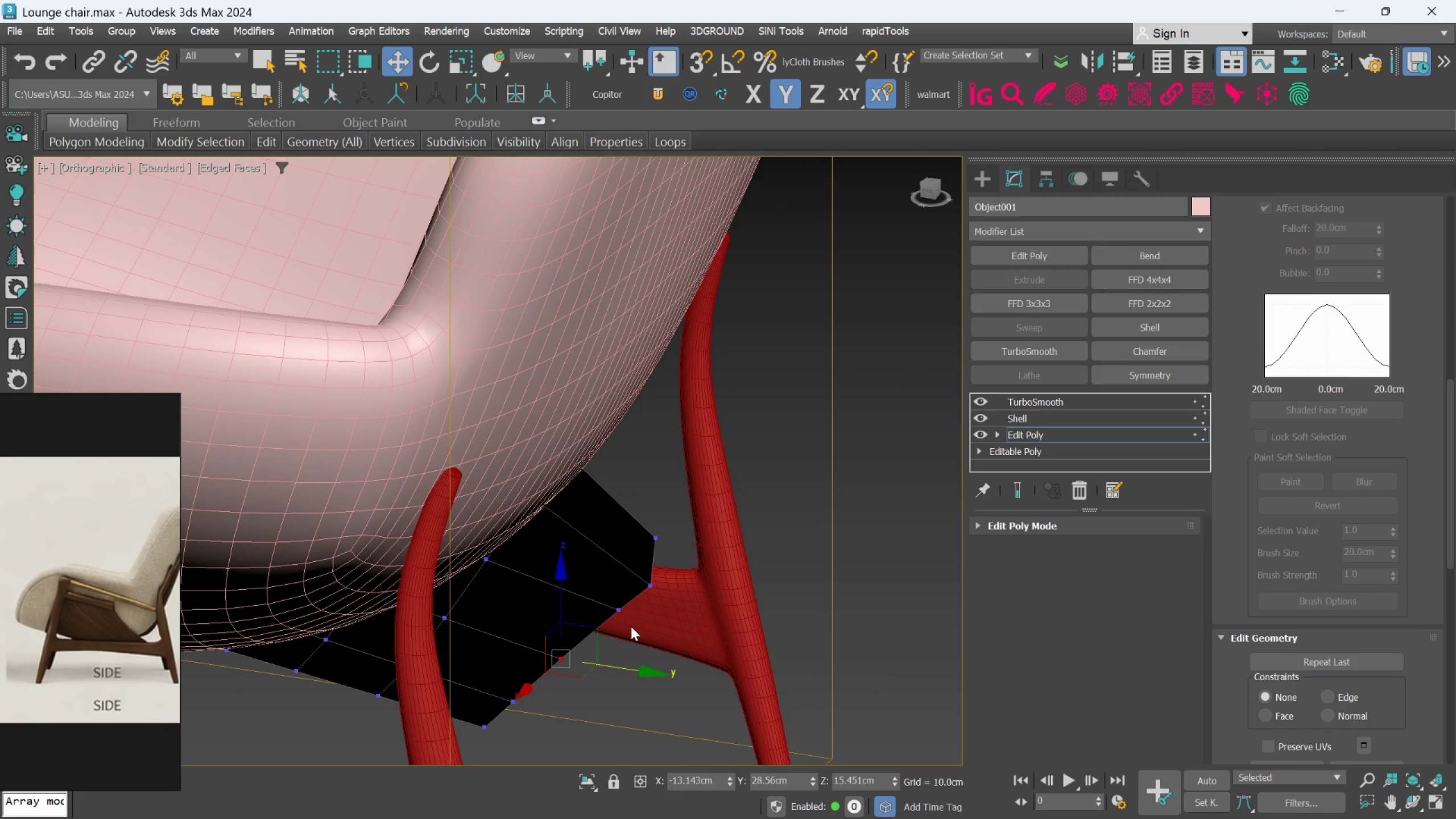 
hold_key(key=AltLeft, duration=1.39)
 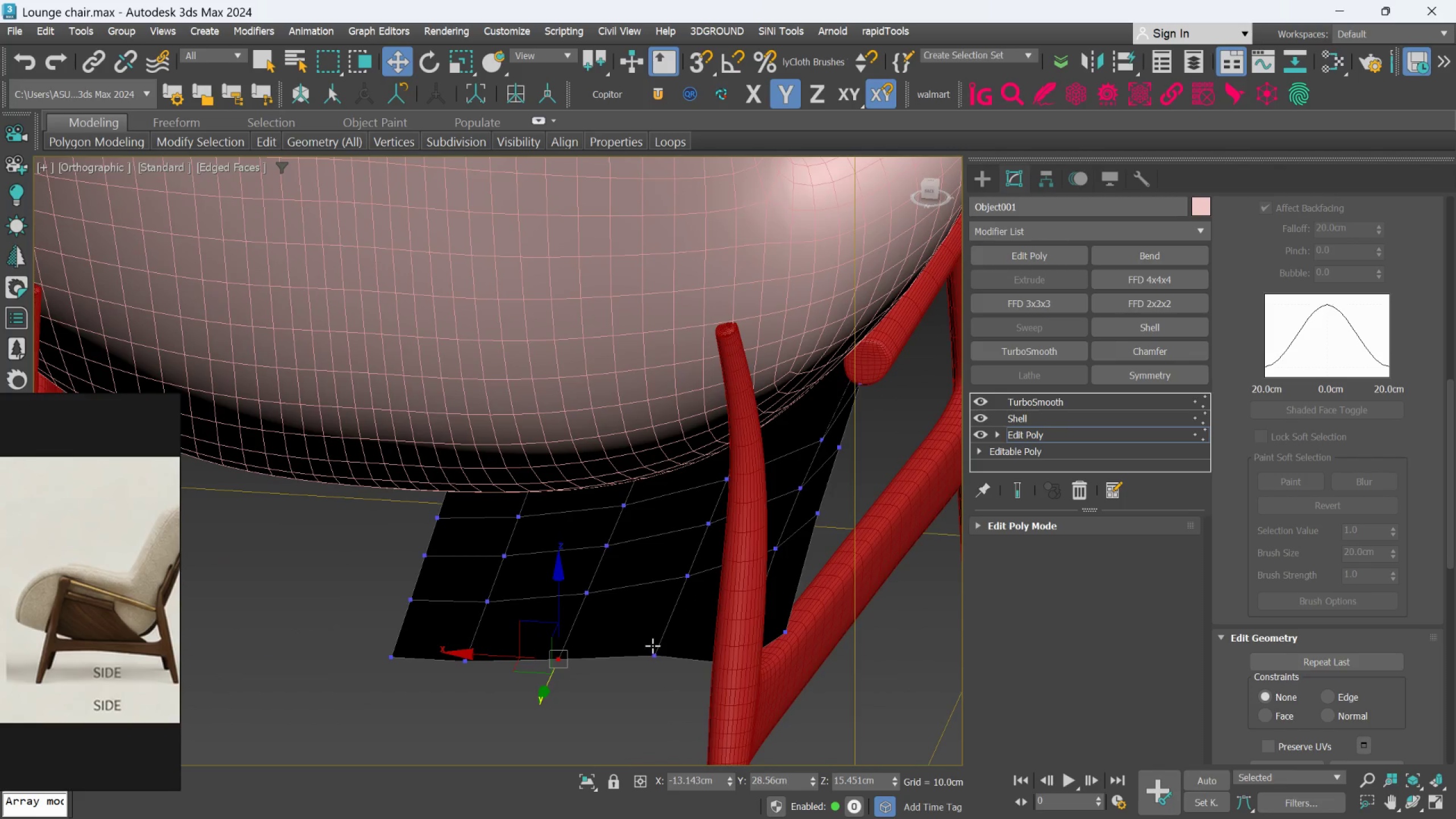 
left_click([652, 646])
 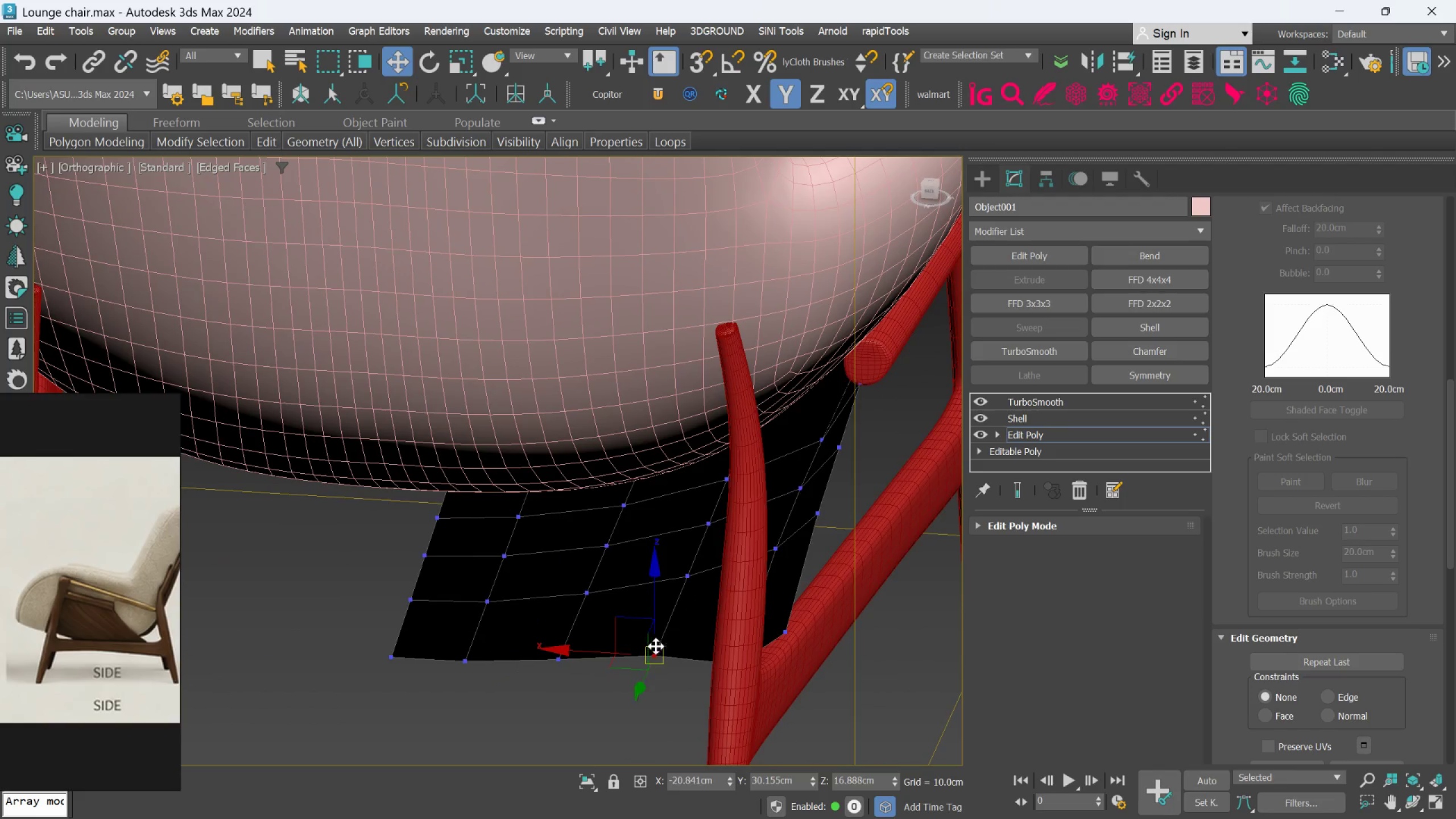 
hold_key(key=AltLeft, duration=1.5)
 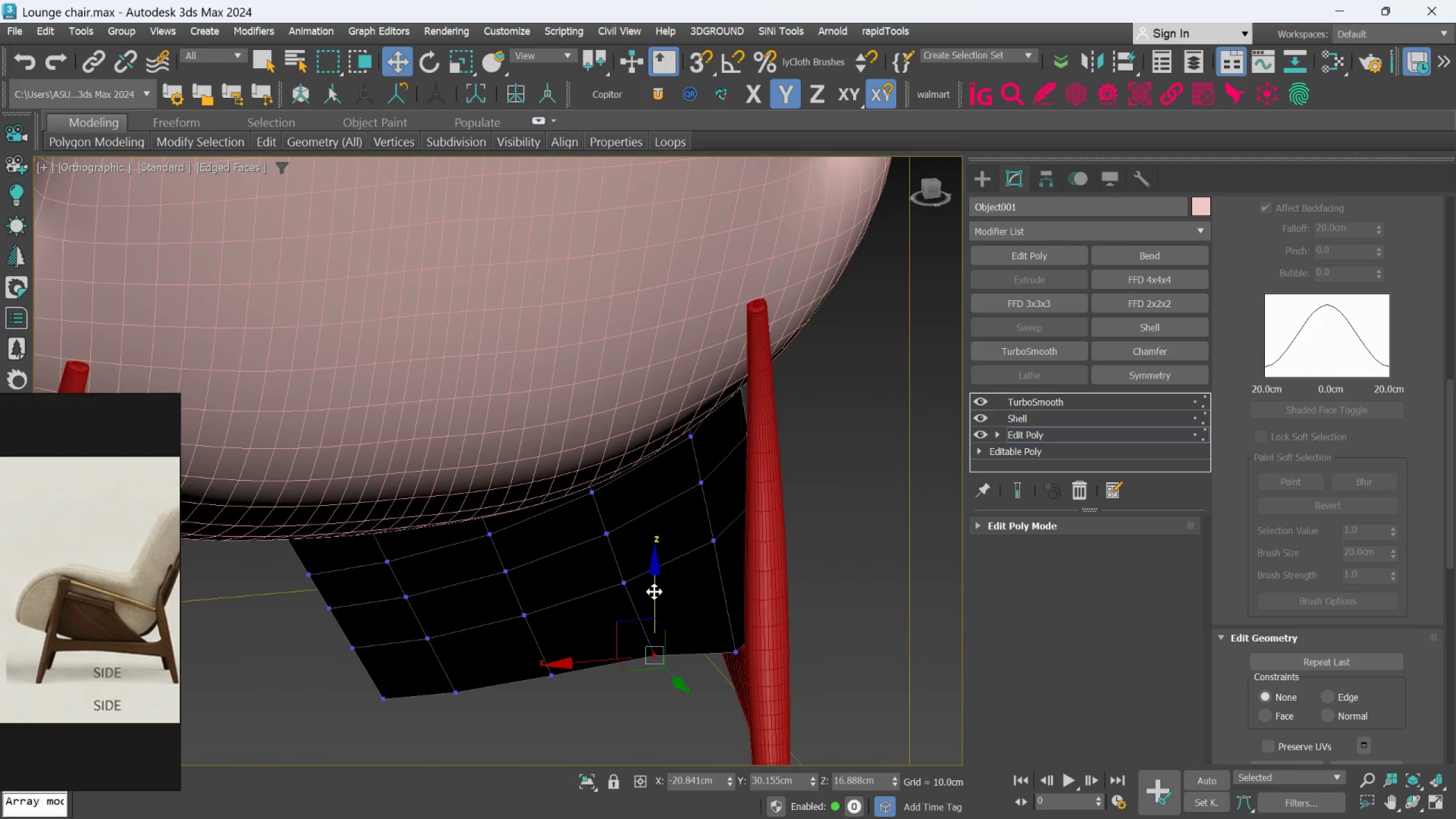 
left_click_drag(start_coordinate=[654, 592], to_coordinate=[654, 603])
 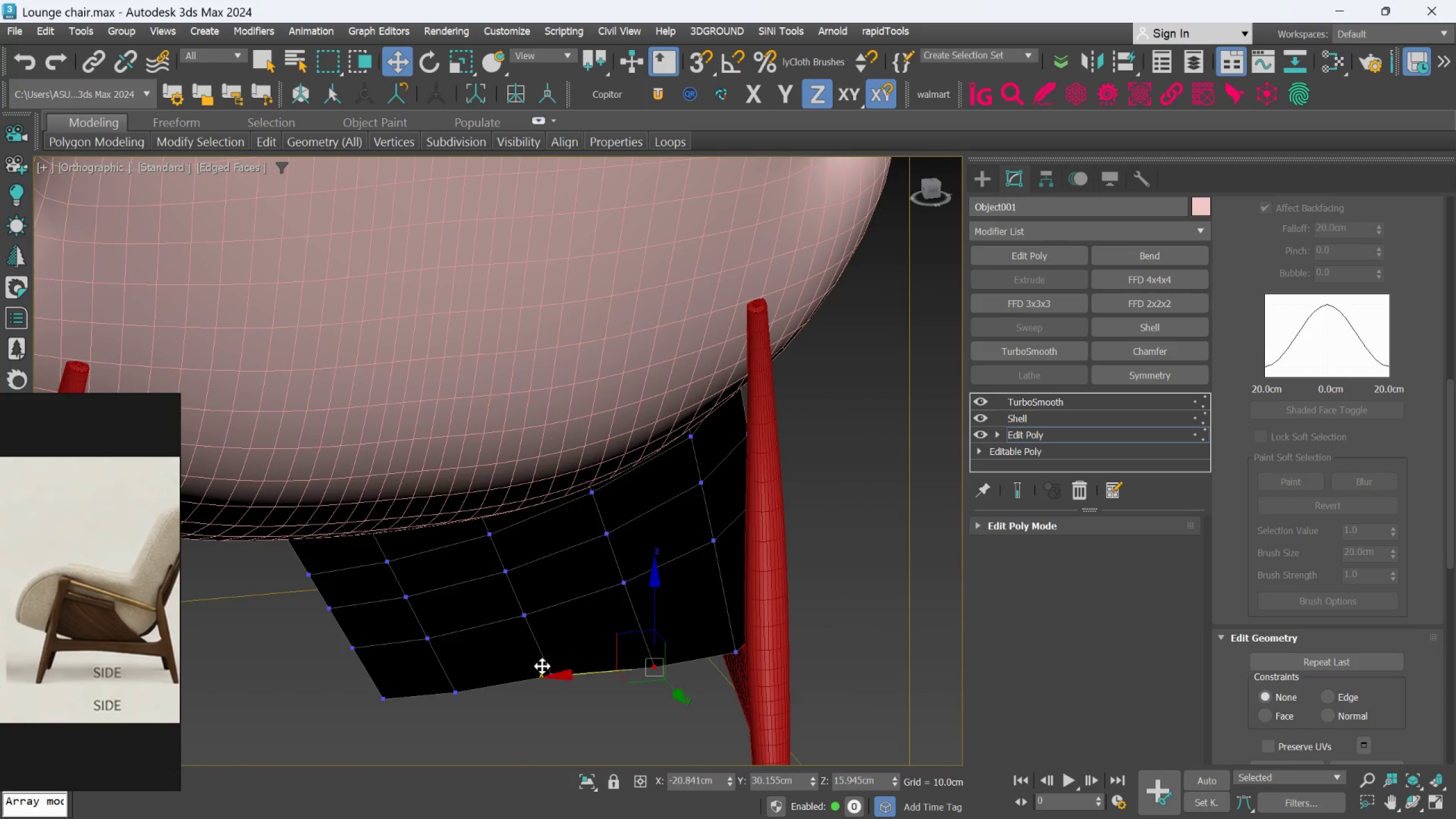 
left_click([542, 666])
 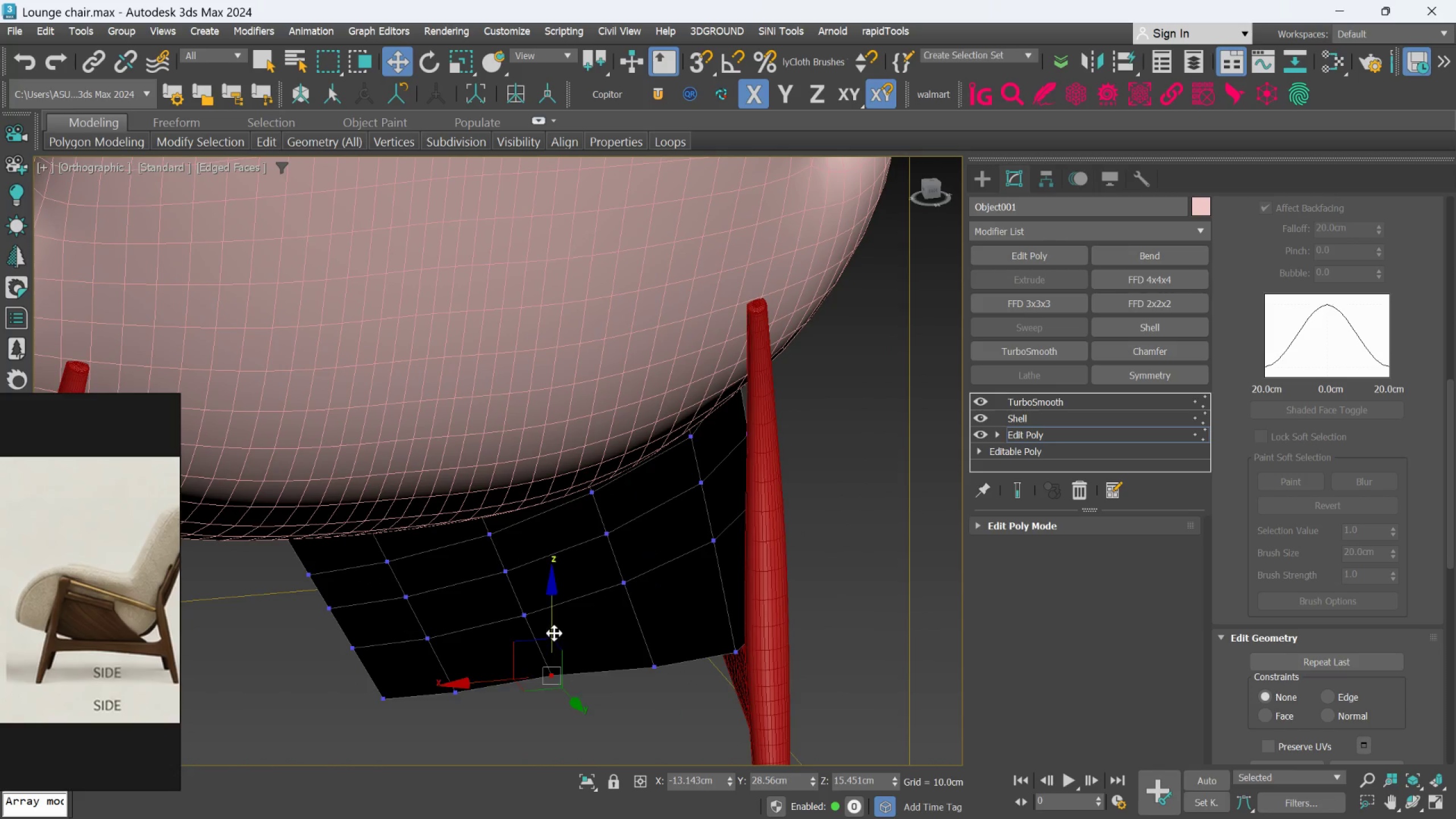 
left_click_drag(start_coordinate=[552, 631], to_coordinate=[552, 639])
 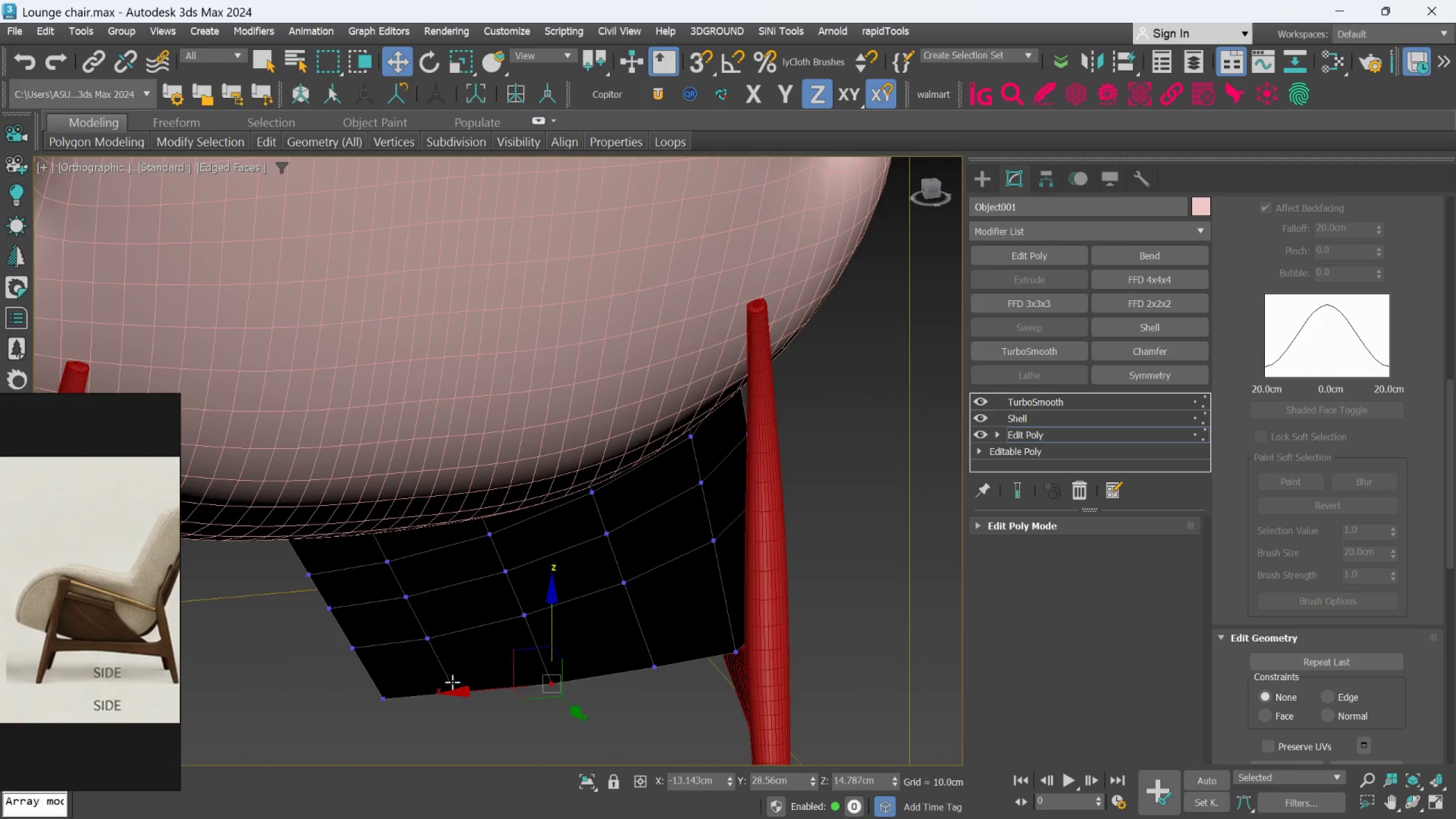 
left_click([452, 682])
 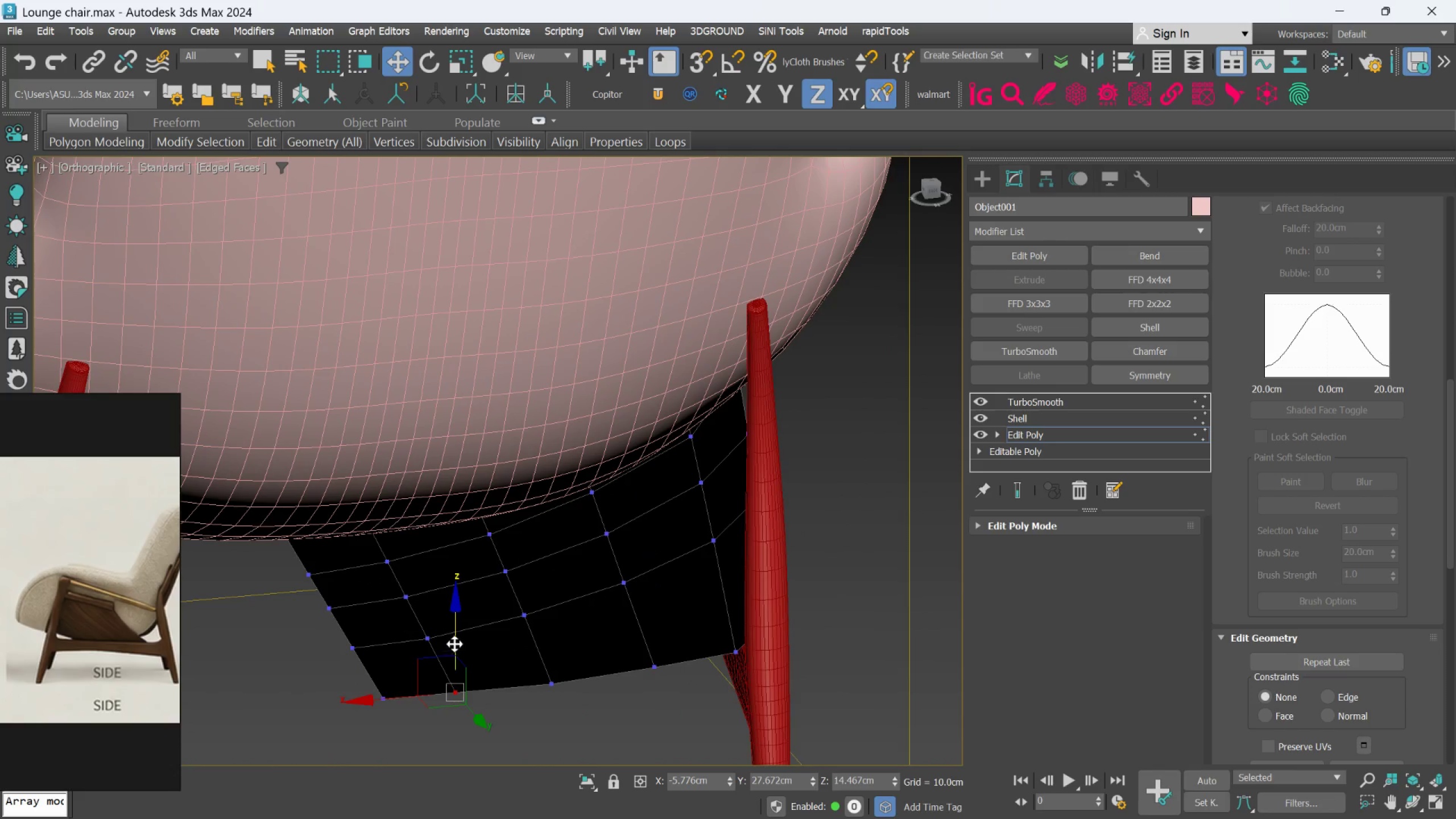 
left_click_drag(start_coordinate=[453, 643], to_coordinate=[453, 647])
 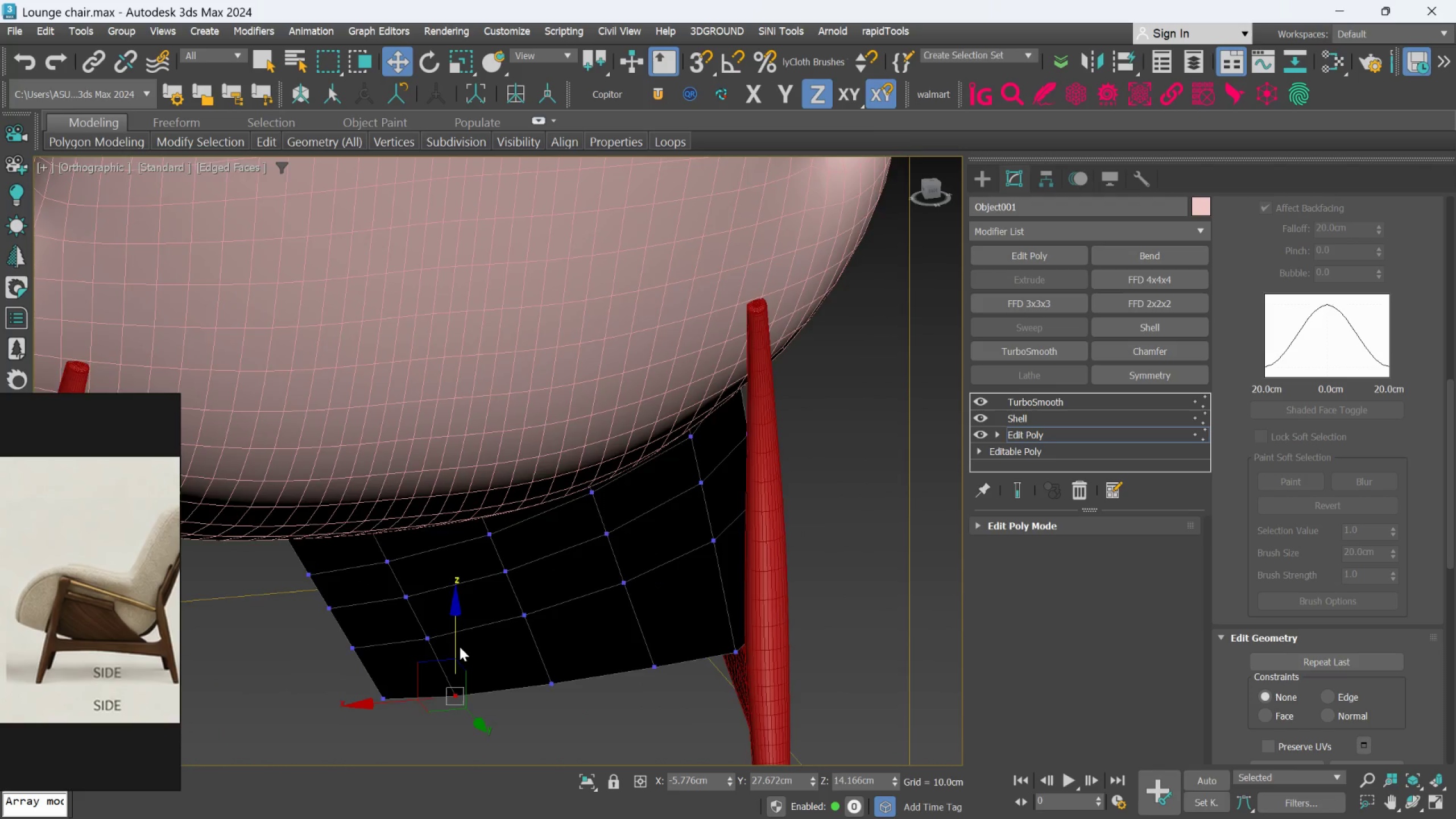 
scroll: coordinate [461, 647], scroll_direction: down, amount: 2.0
 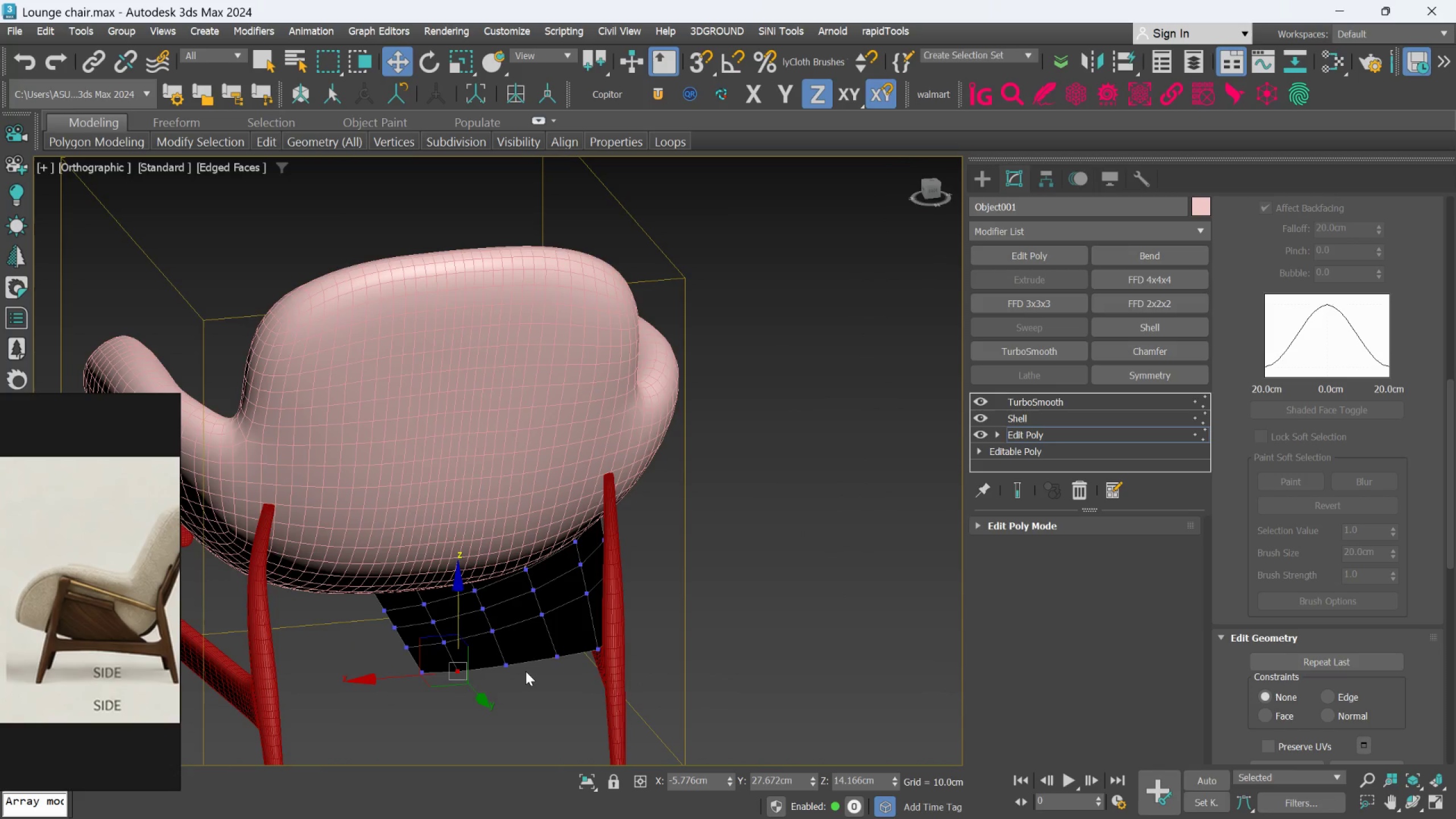 
hold_key(key=AltLeft, duration=1.5)
 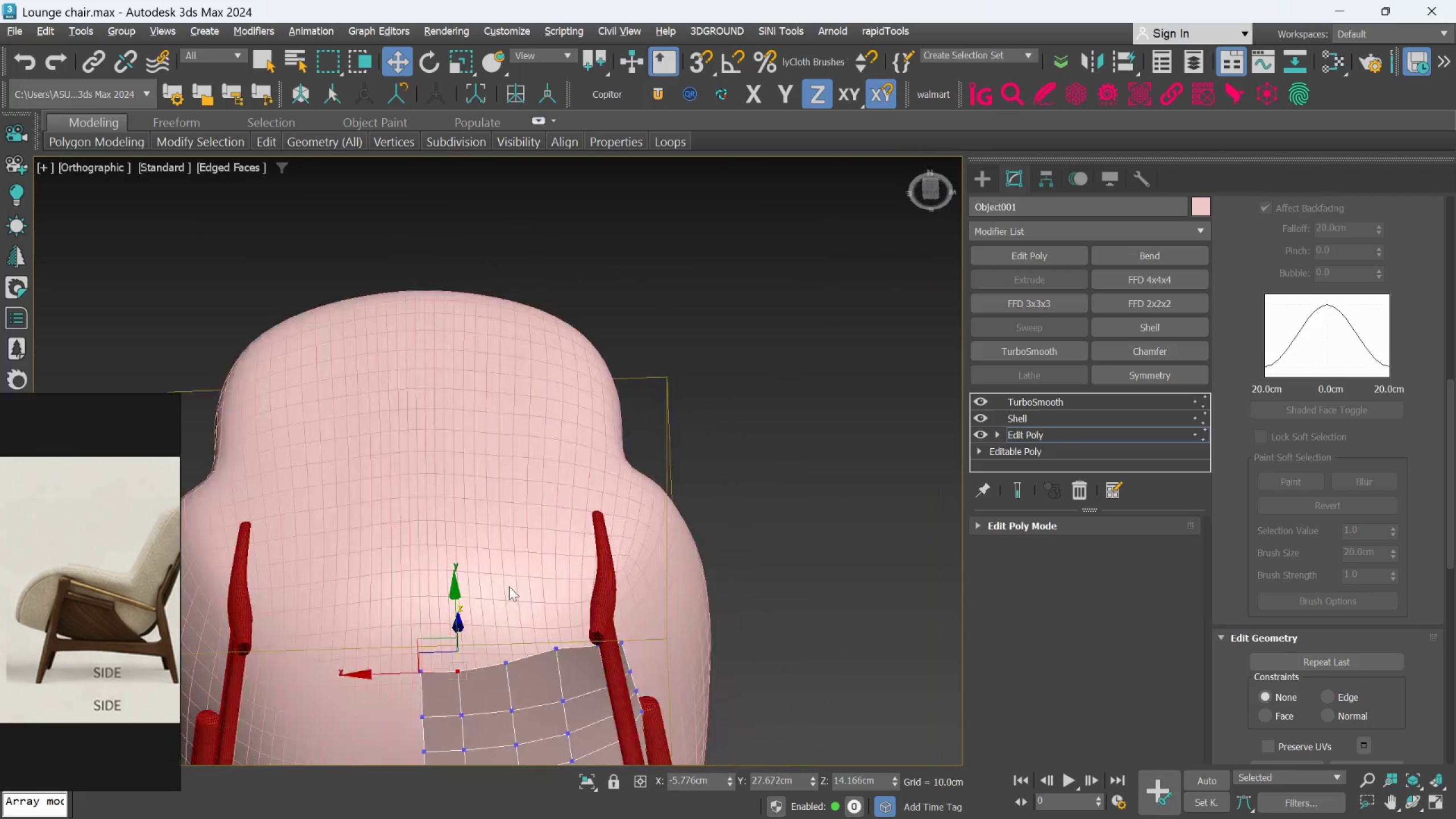 
hold_key(key=AltLeft, duration=0.86)
 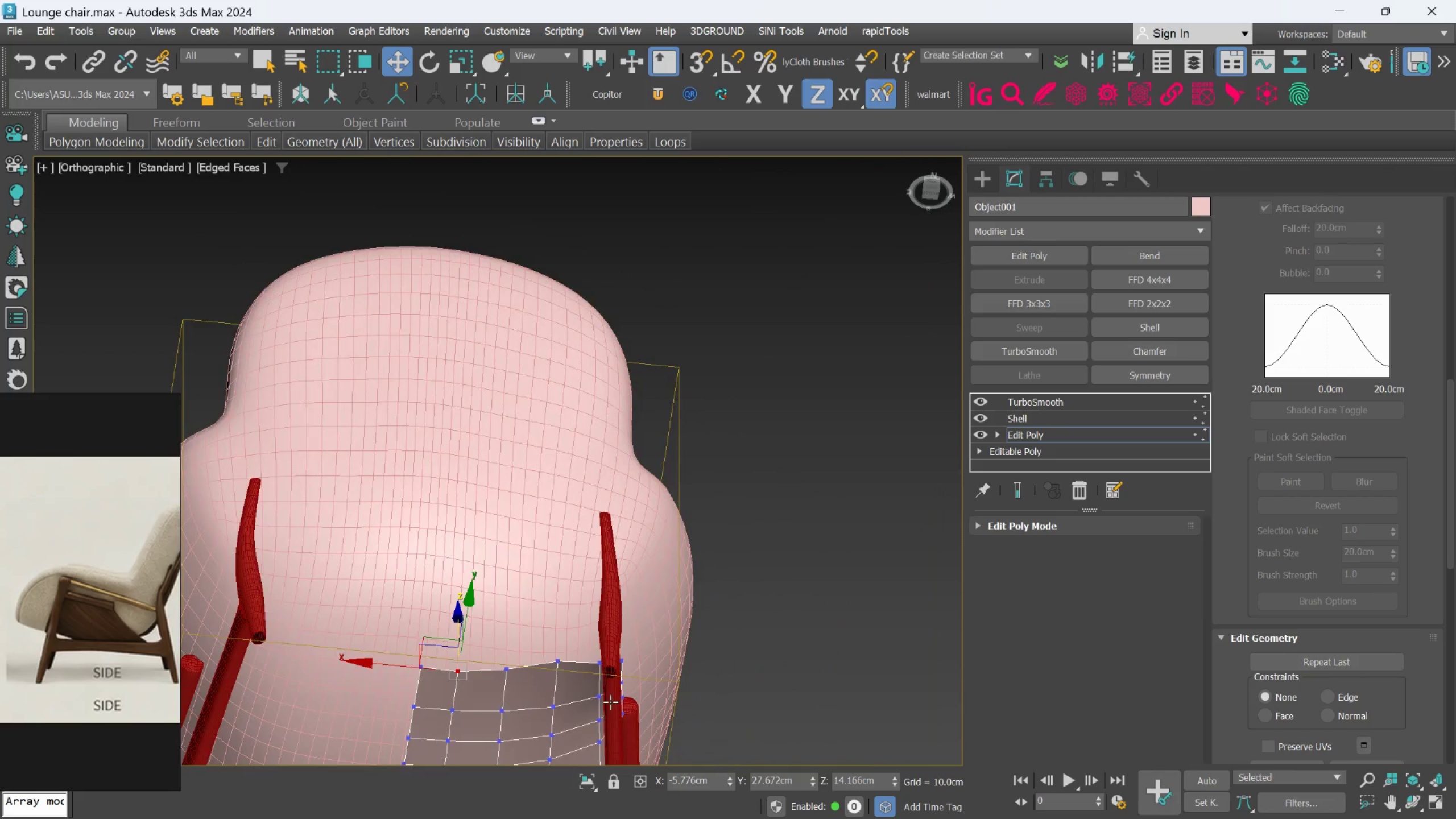 
hold_key(key=AltLeft, duration=0.67)
 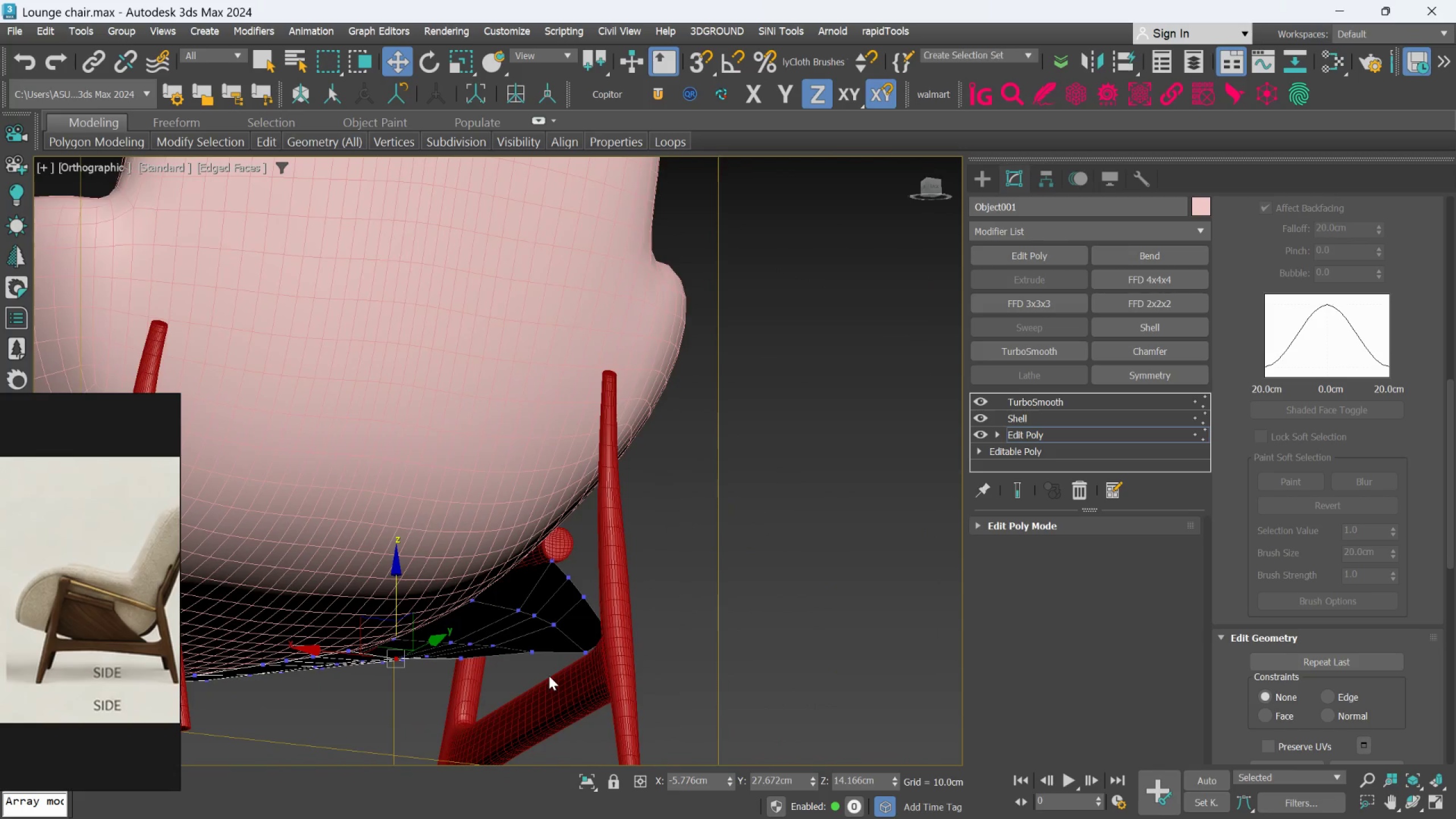 
scroll: coordinate [607, 702], scroll_direction: up, amount: 1.0
 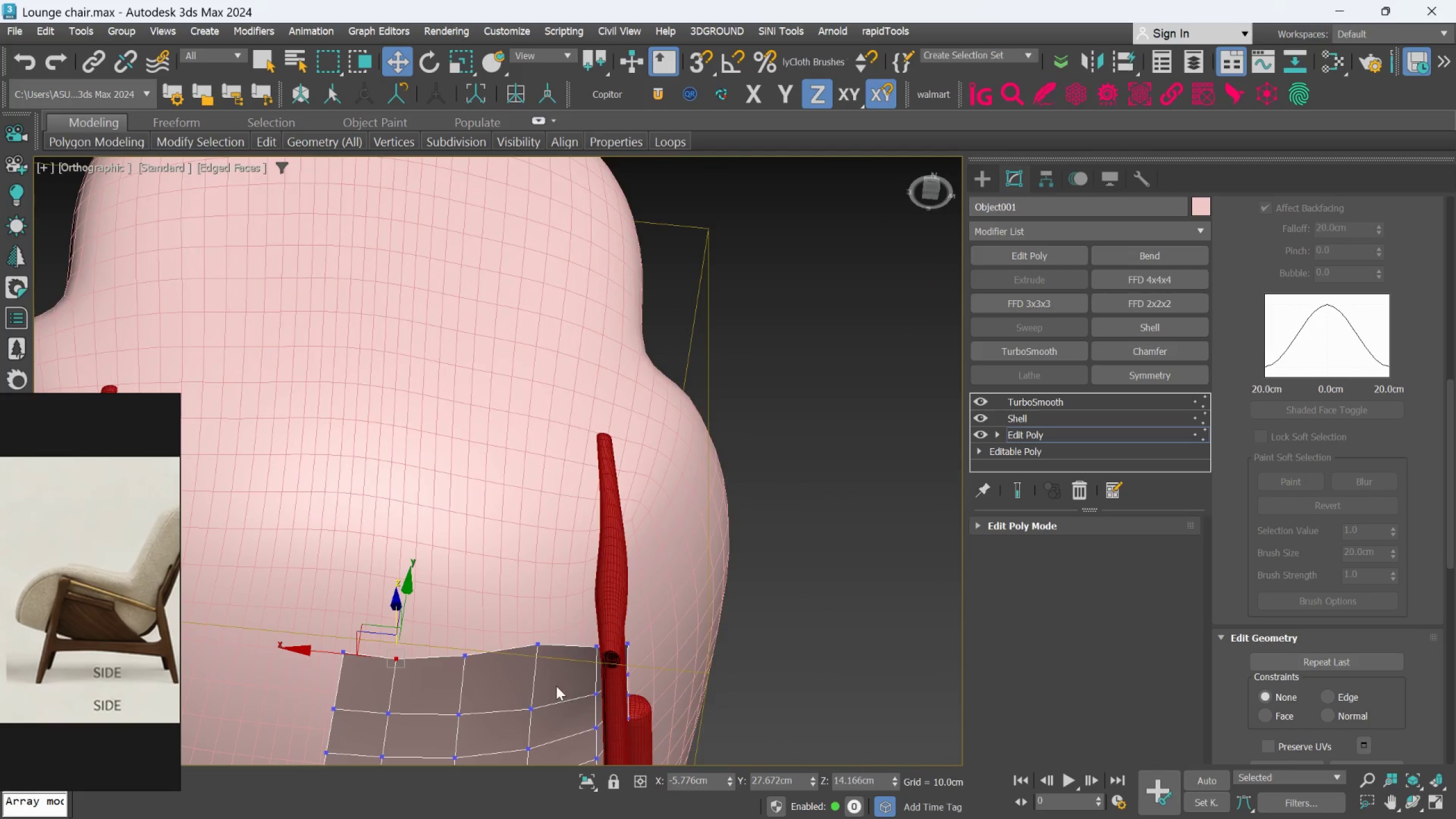 
hold_key(key=AltLeft, duration=0.89)
 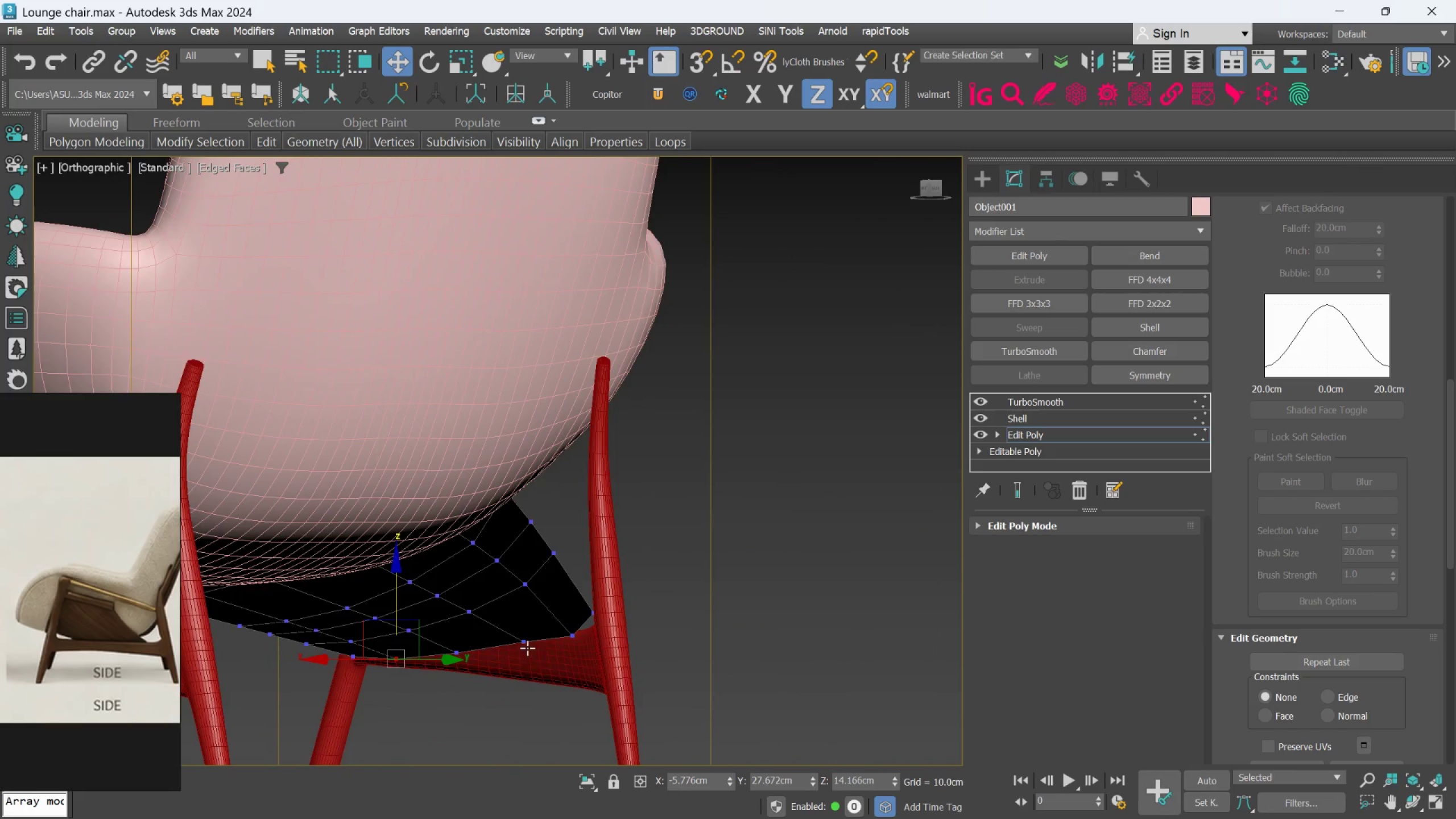 
left_click([527, 645])
 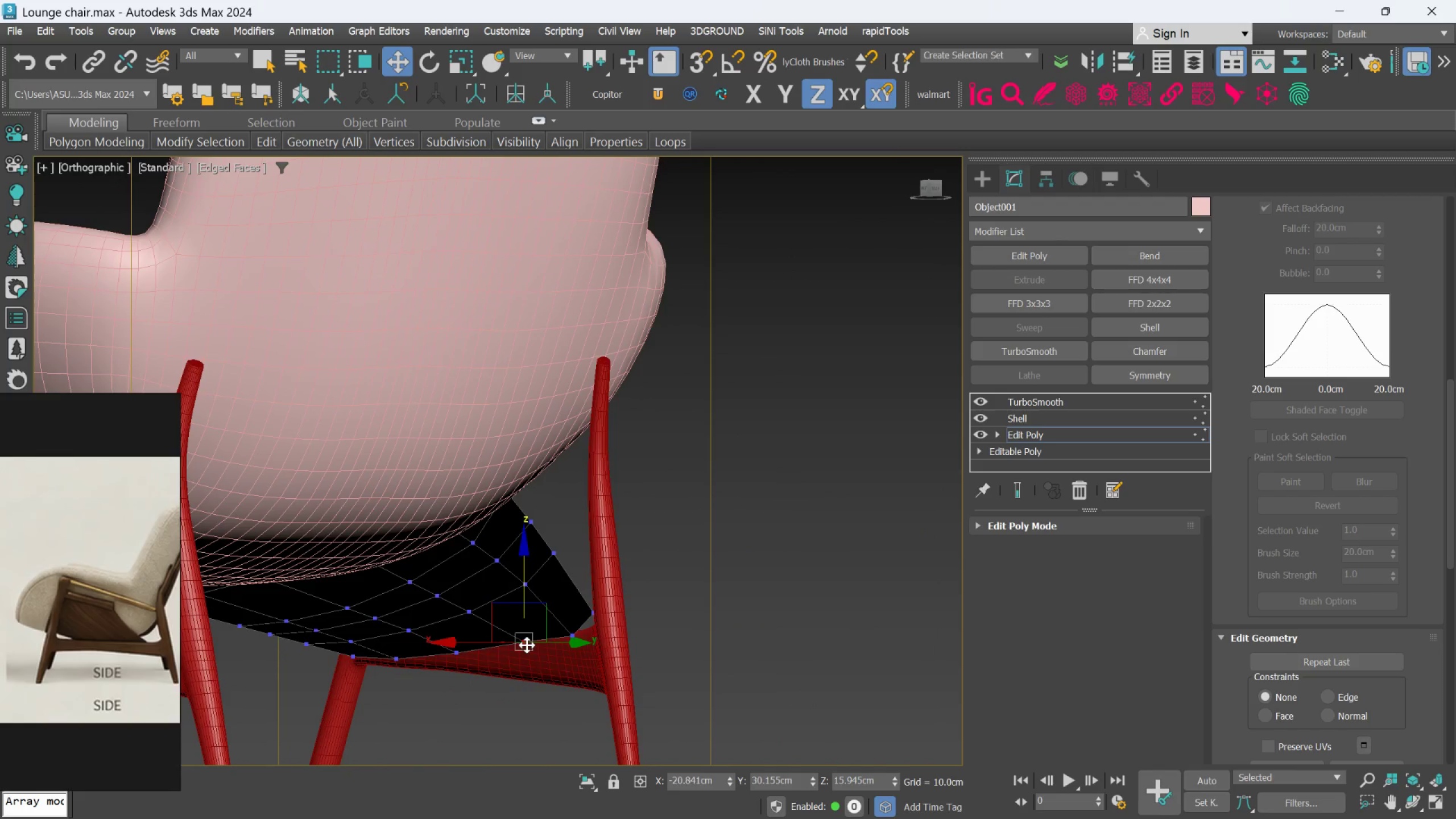 
hold_key(key=AltLeft, duration=0.92)
 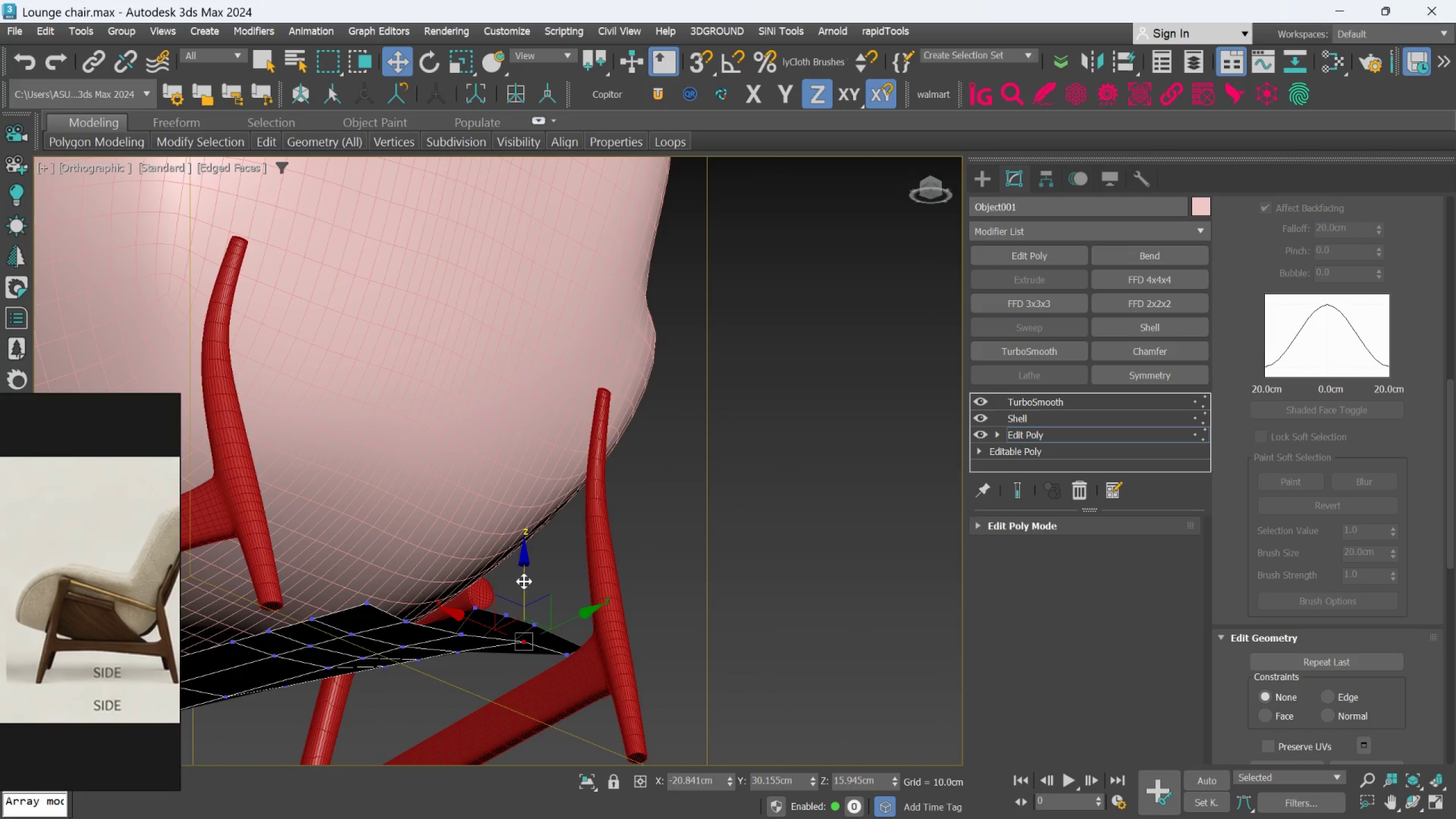 
left_click_drag(start_coordinate=[523, 581], to_coordinate=[523, 584])
 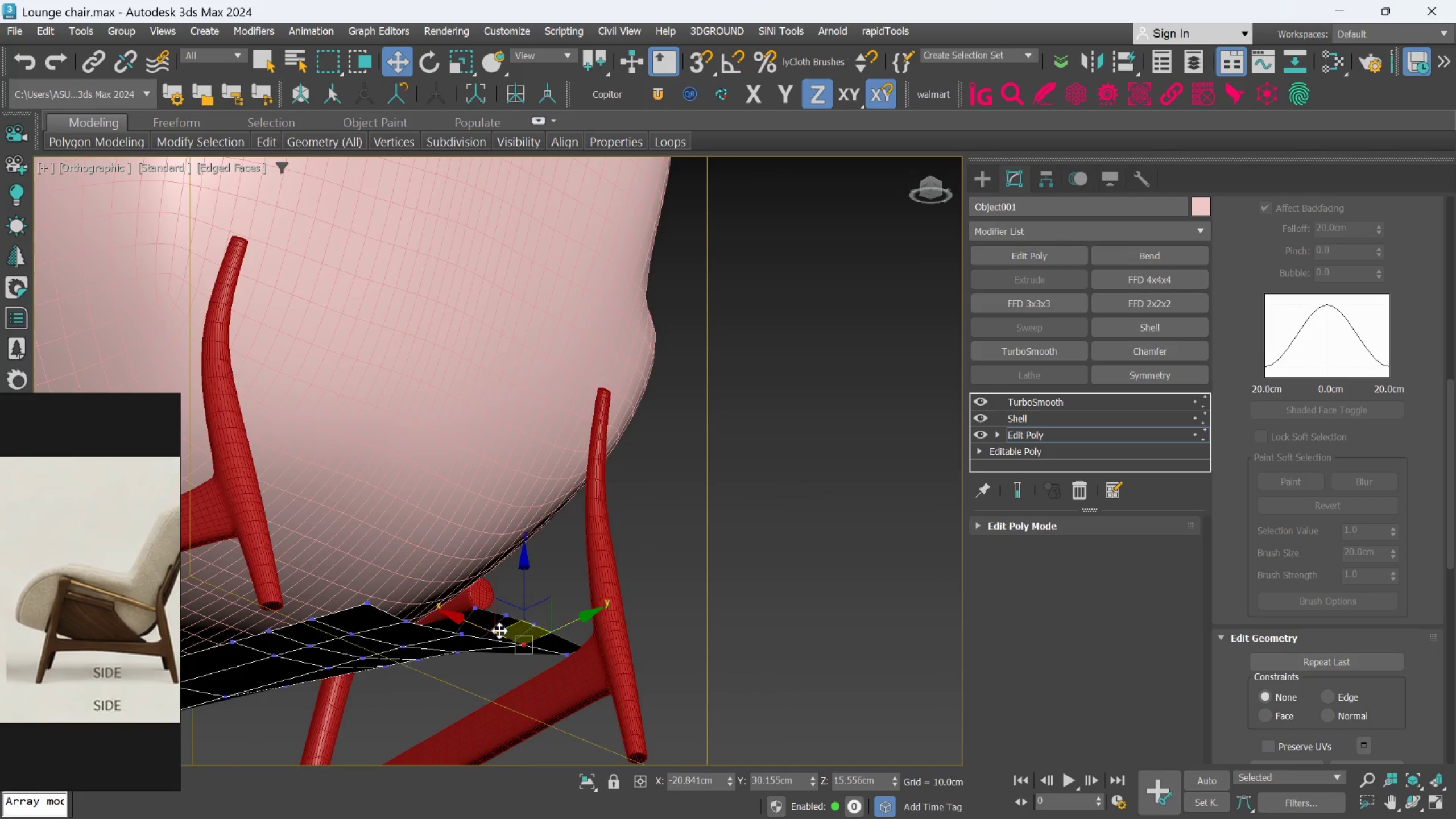 
hold_key(key=AltLeft, duration=0.59)
 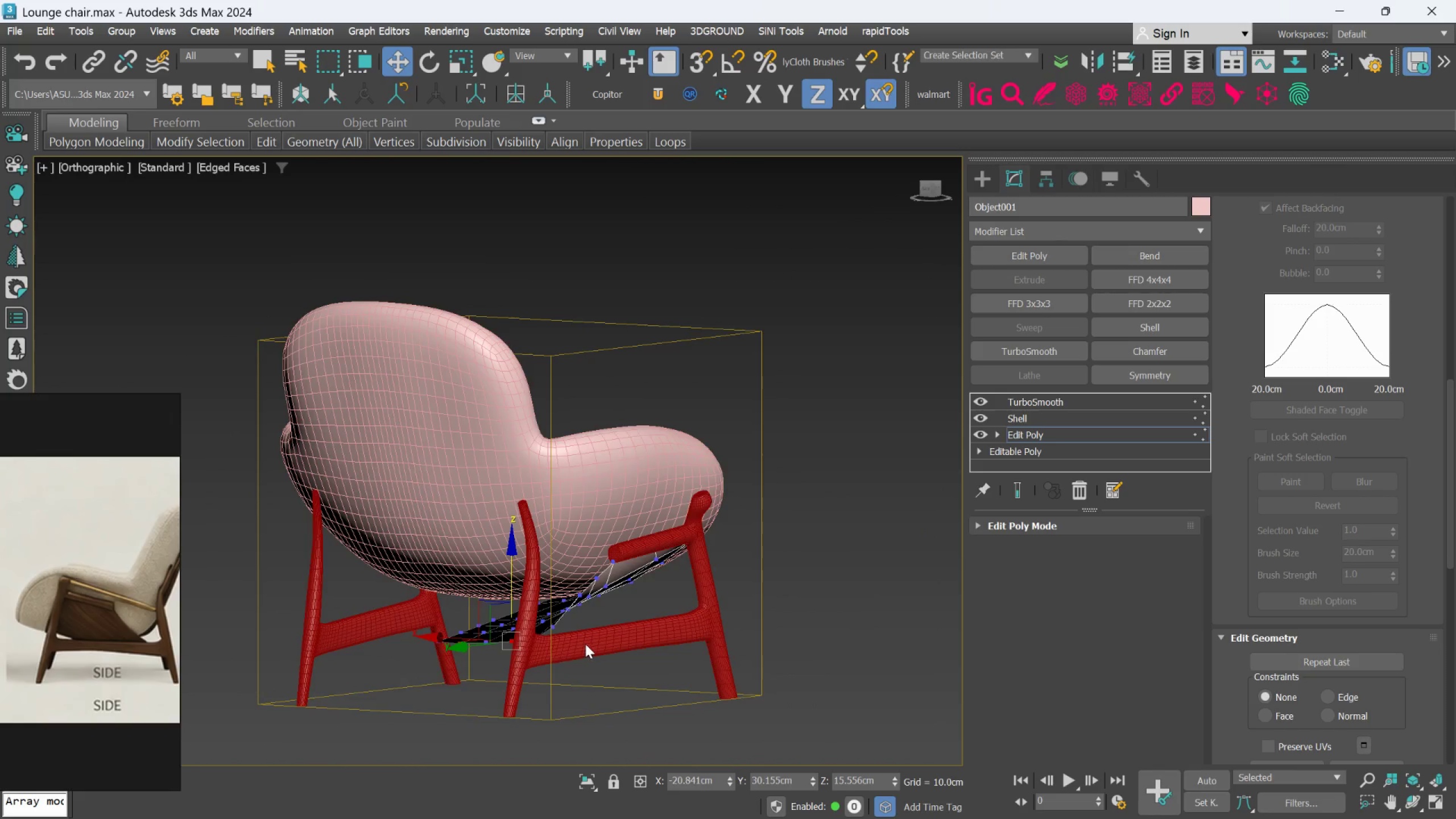 
scroll: coordinate [499, 638], scroll_direction: down, amount: 2.0
 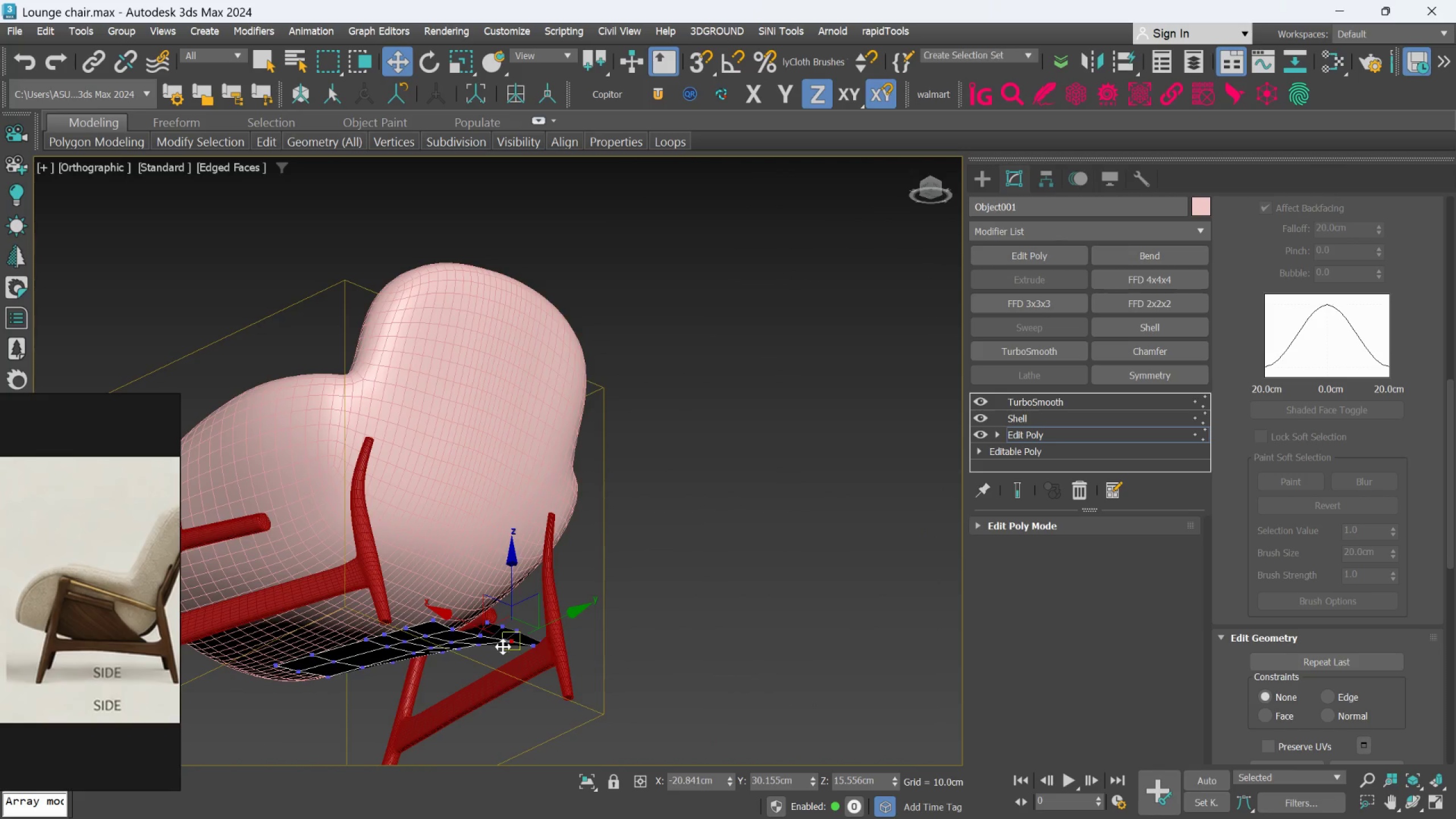 
hold_key(key=AltLeft, duration=0.7)
 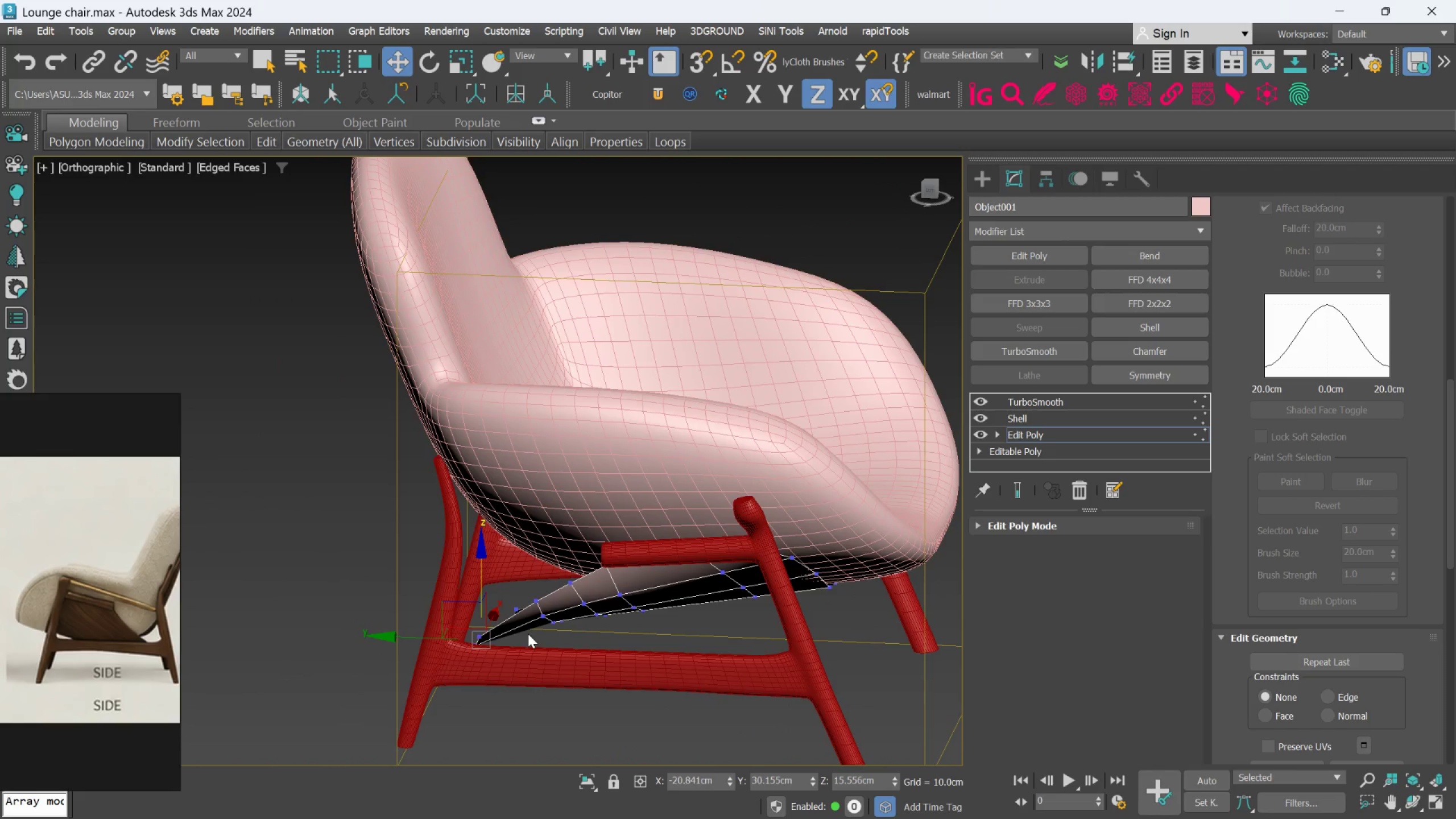 
scroll: coordinate [585, 644], scroll_direction: up, amount: 1.0
 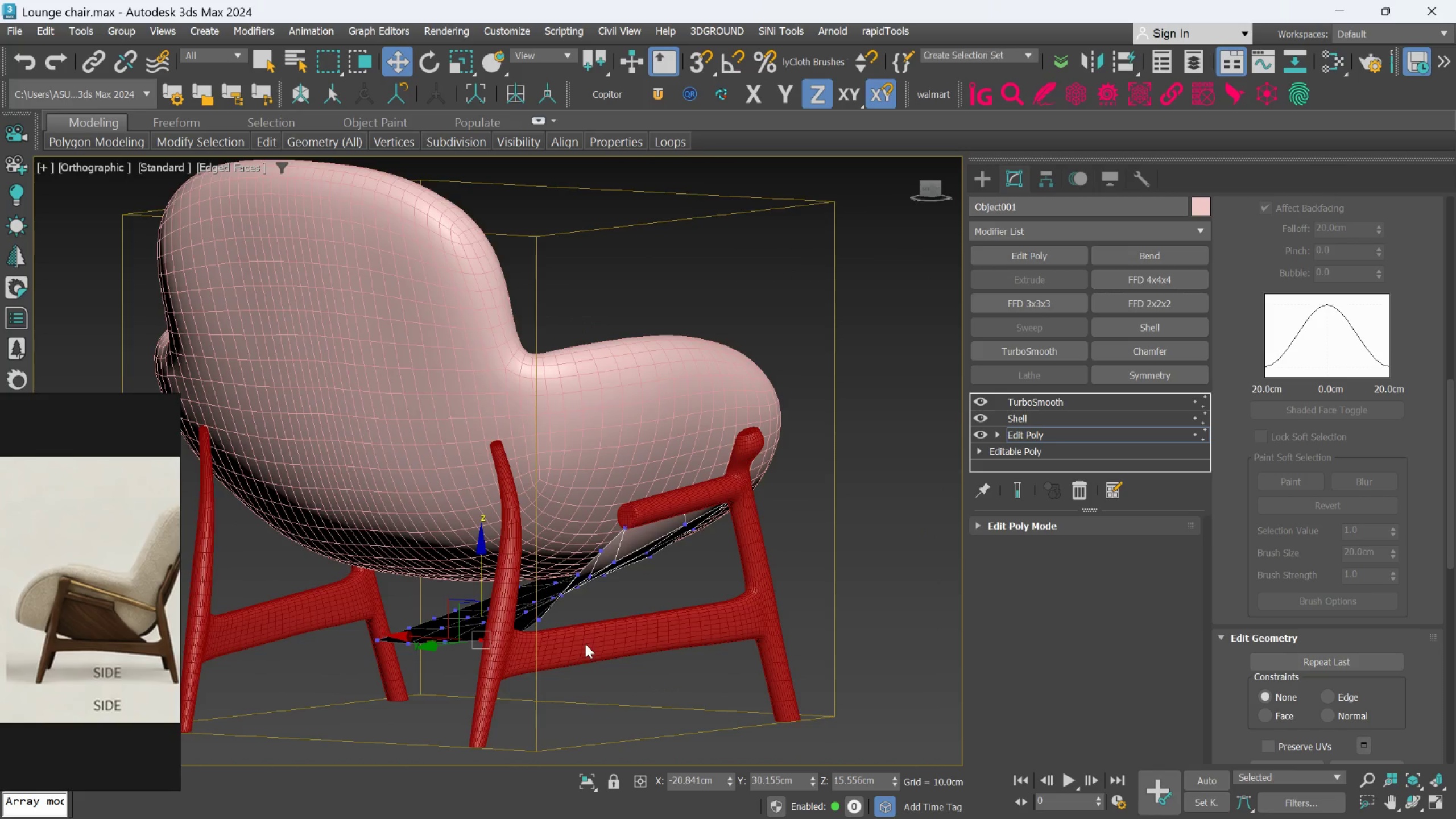 
key(L)
 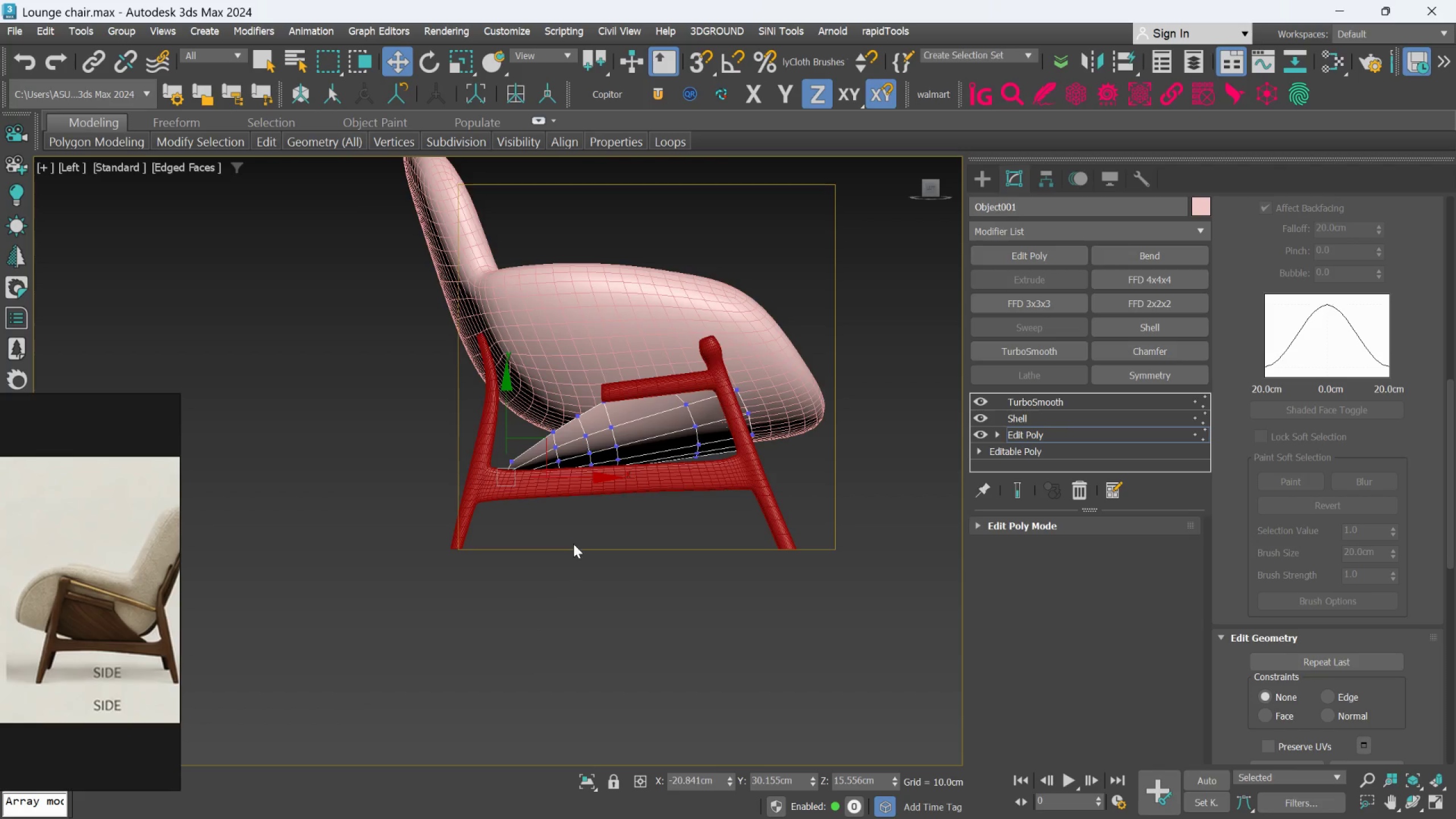 
scroll: coordinate [407, 533], scroll_direction: up, amount: 6.0
 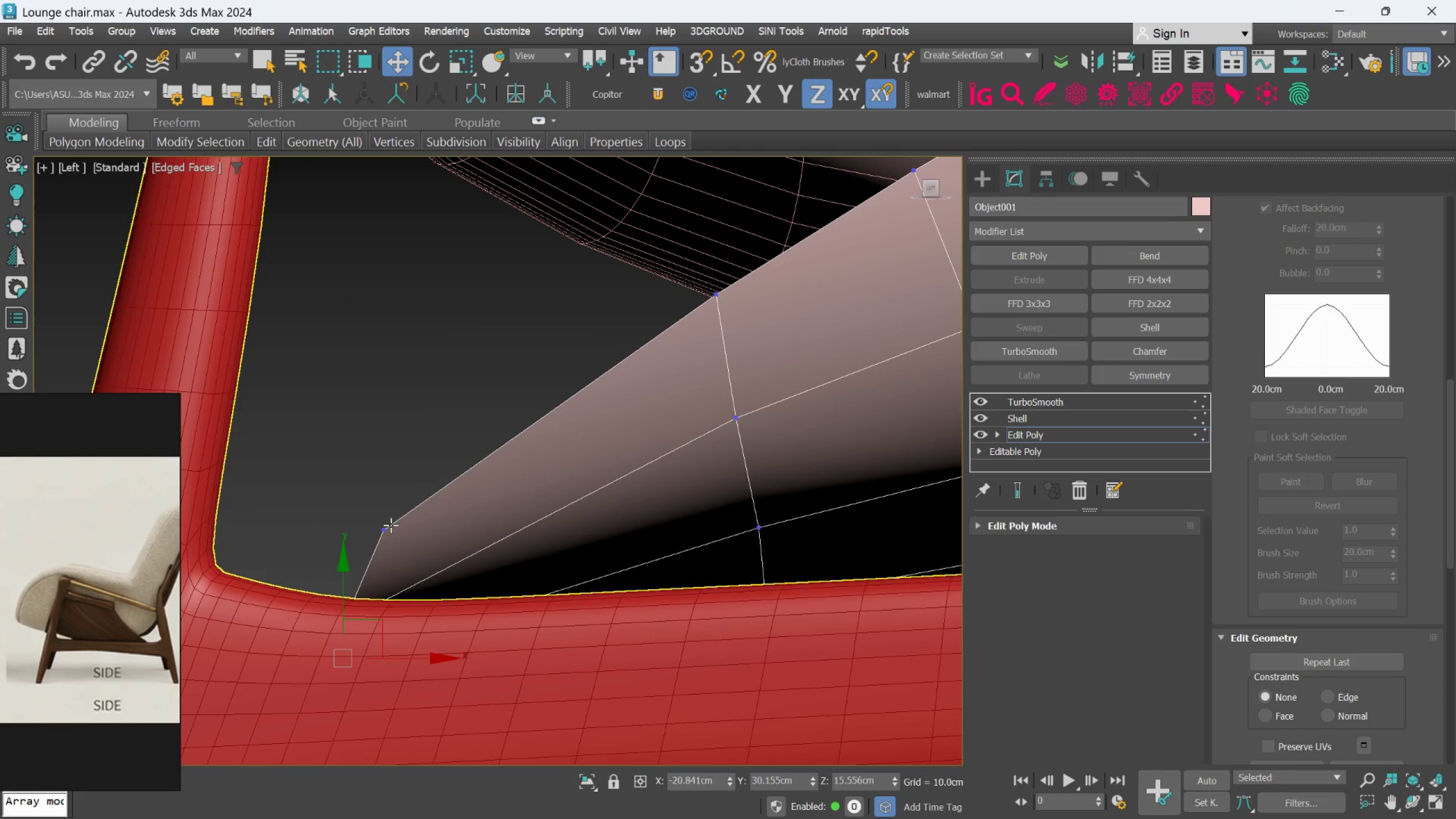 
left_click([385, 525])
 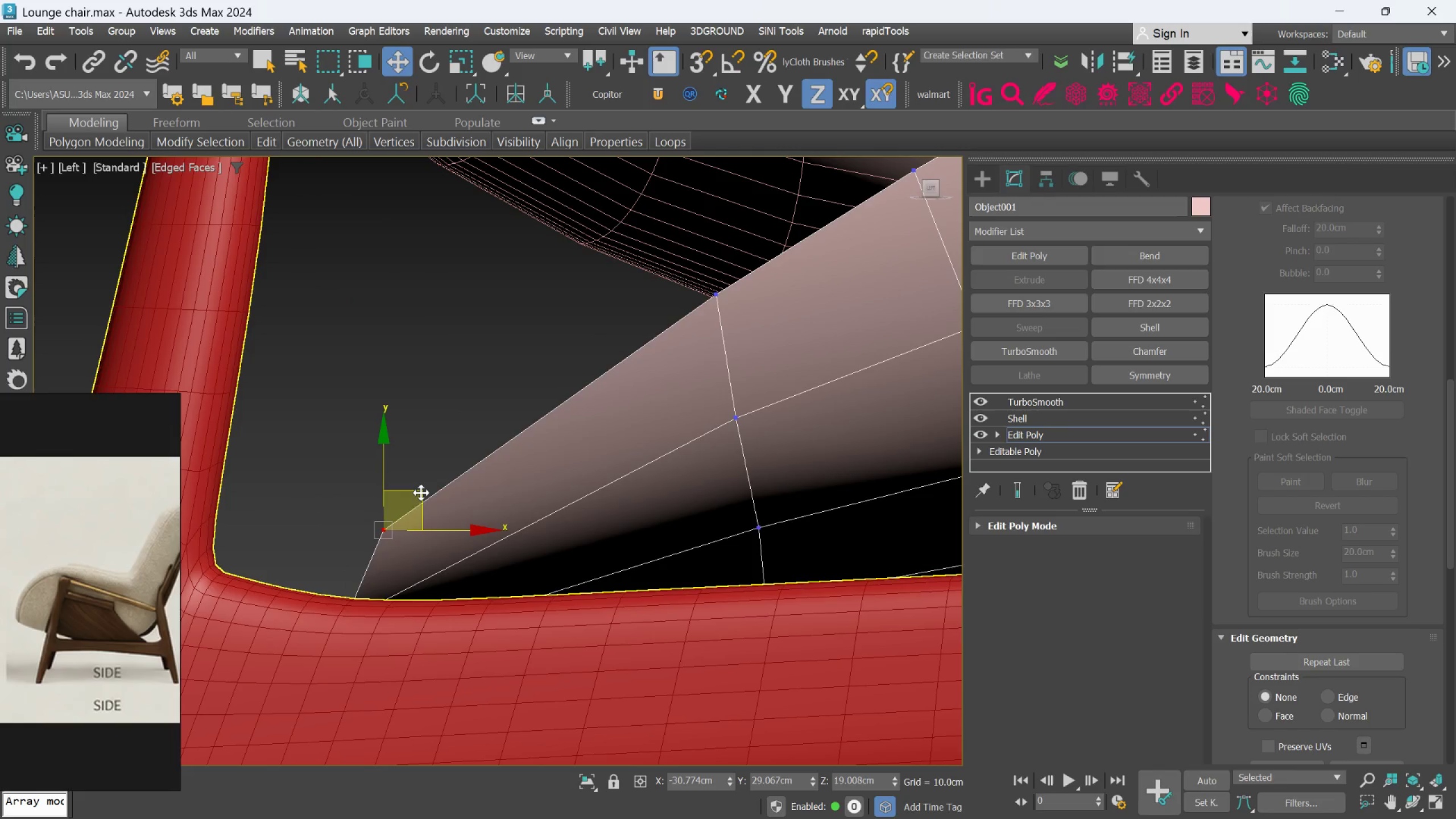 
left_click_drag(start_coordinate=[421, 489], to_coordinate=[288, 537])
 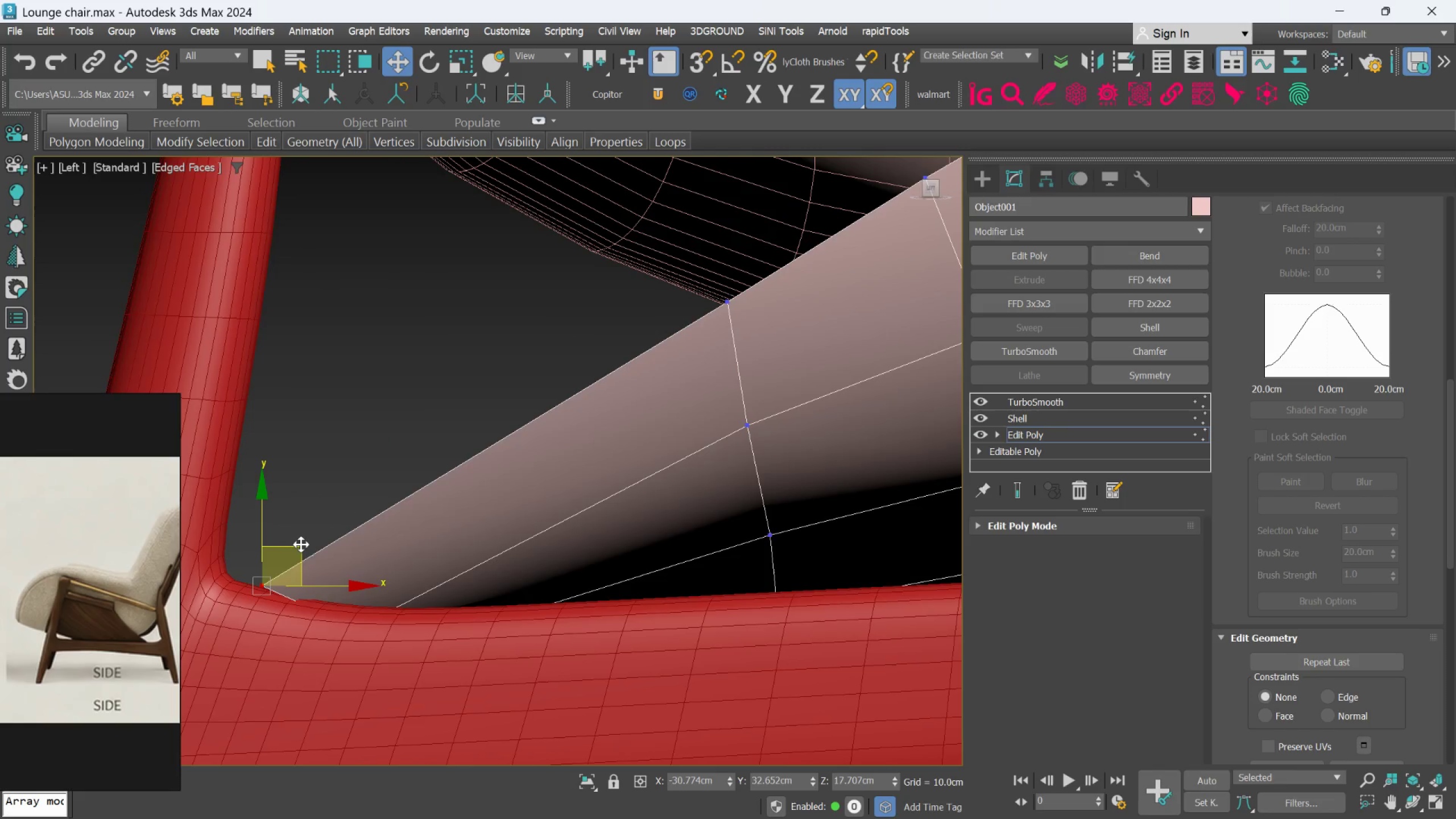 
hold_key(key=AltLeft, duration=0.97)
 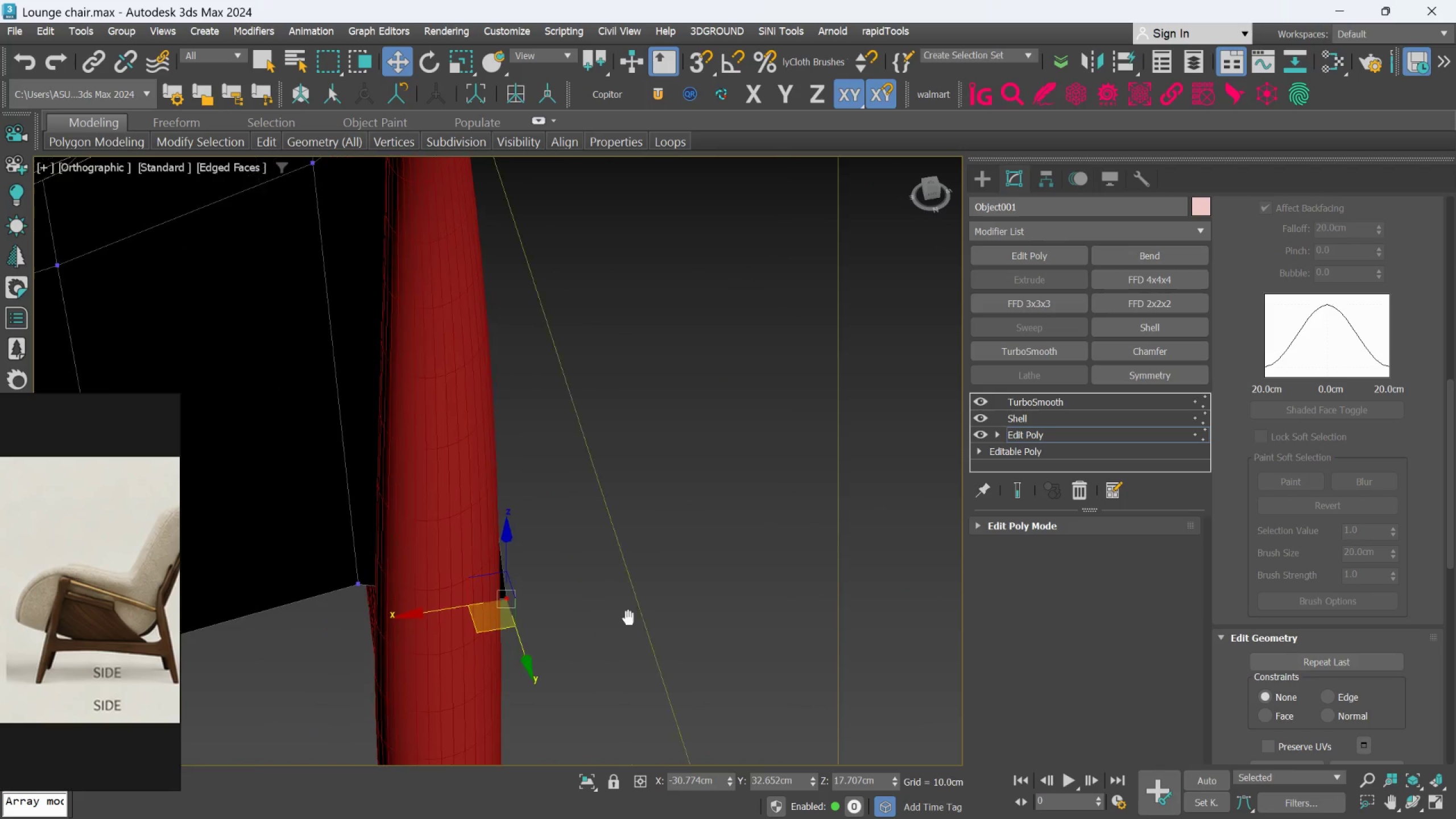 
key(Alt+AltLeft)
 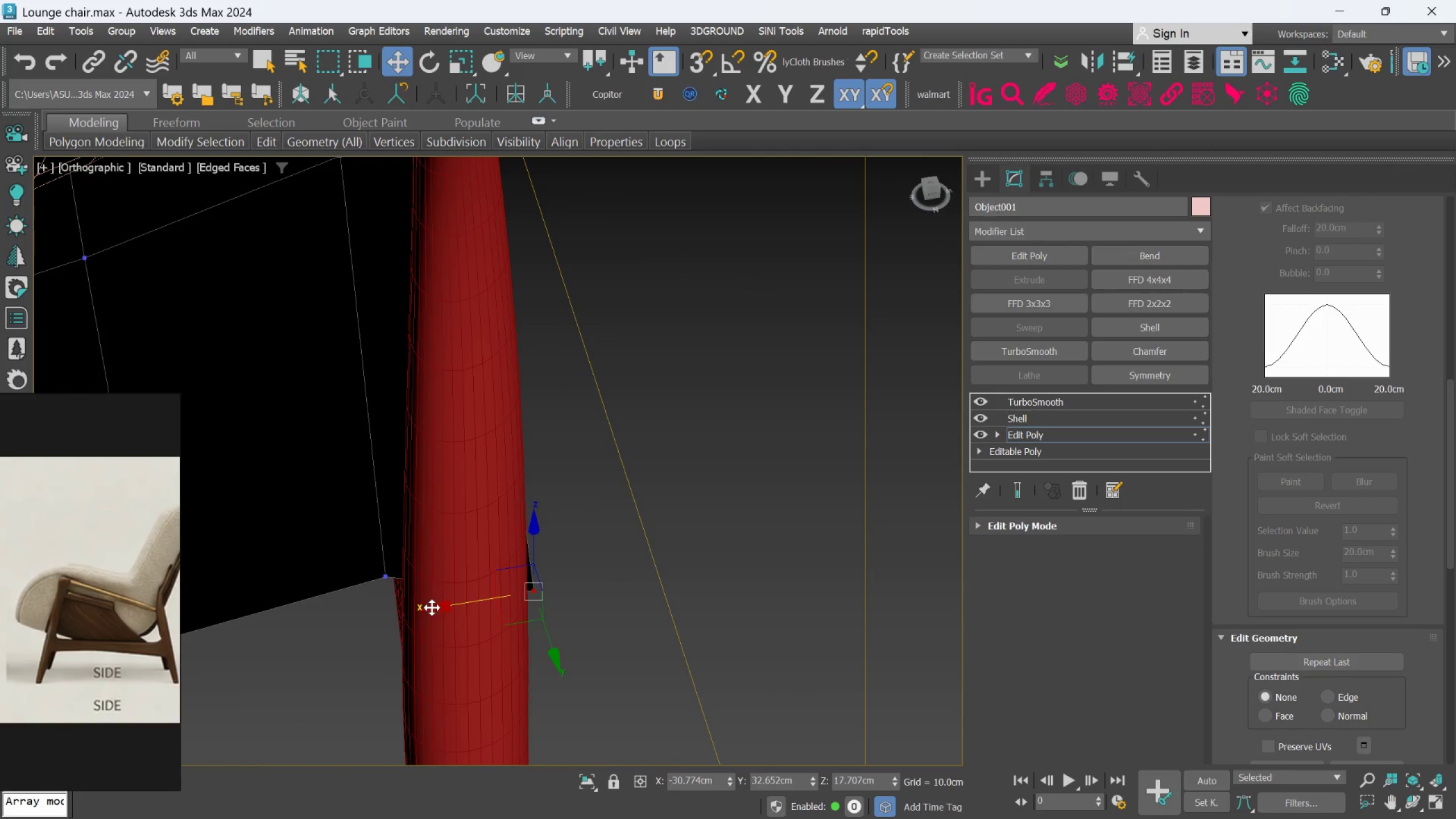 
left_click_drag(start_coordinate=[432, 609], to_coordinate=[318, 630])
 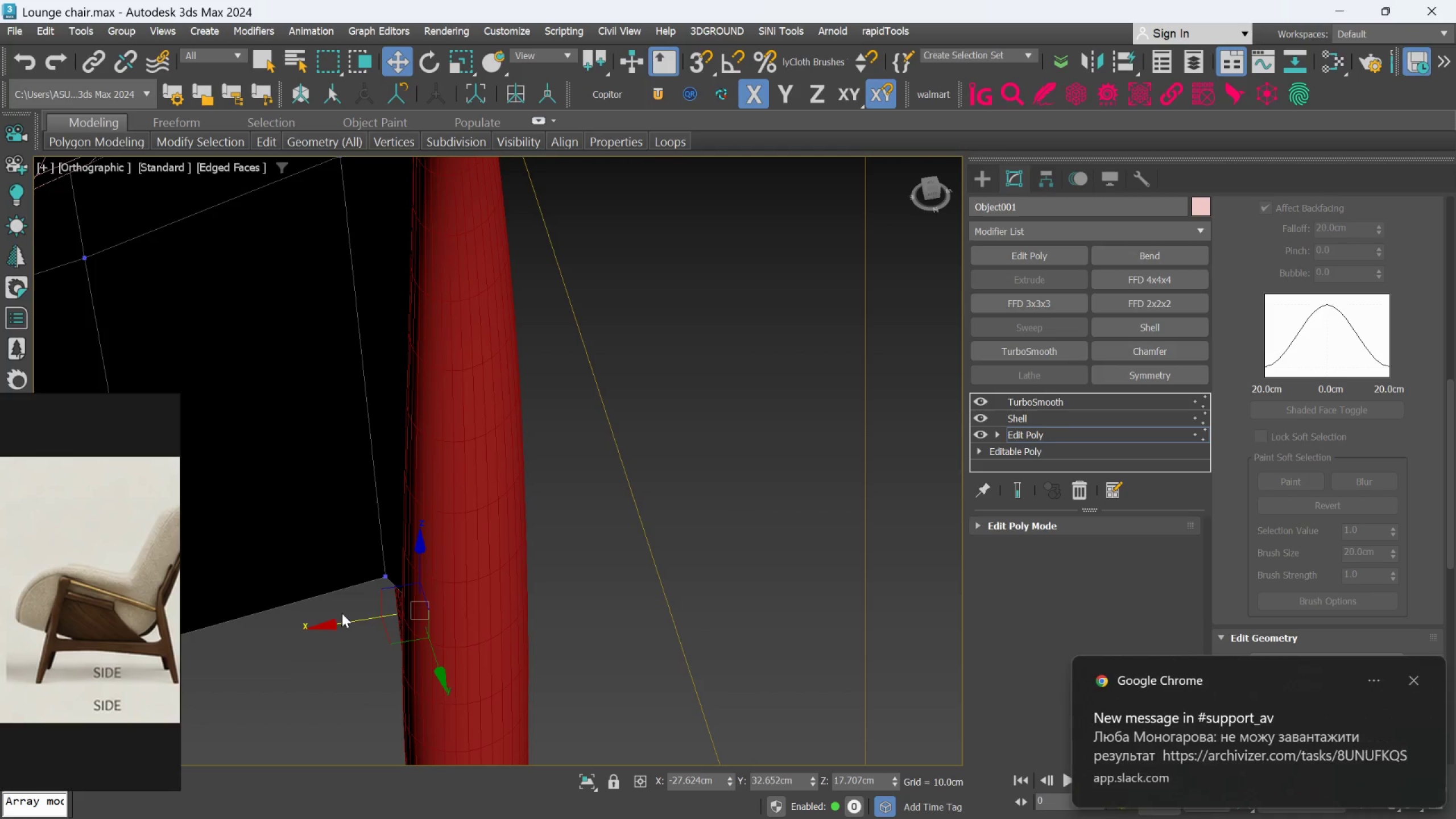 
hold_key(key=AltLeft, duration=1.51)
 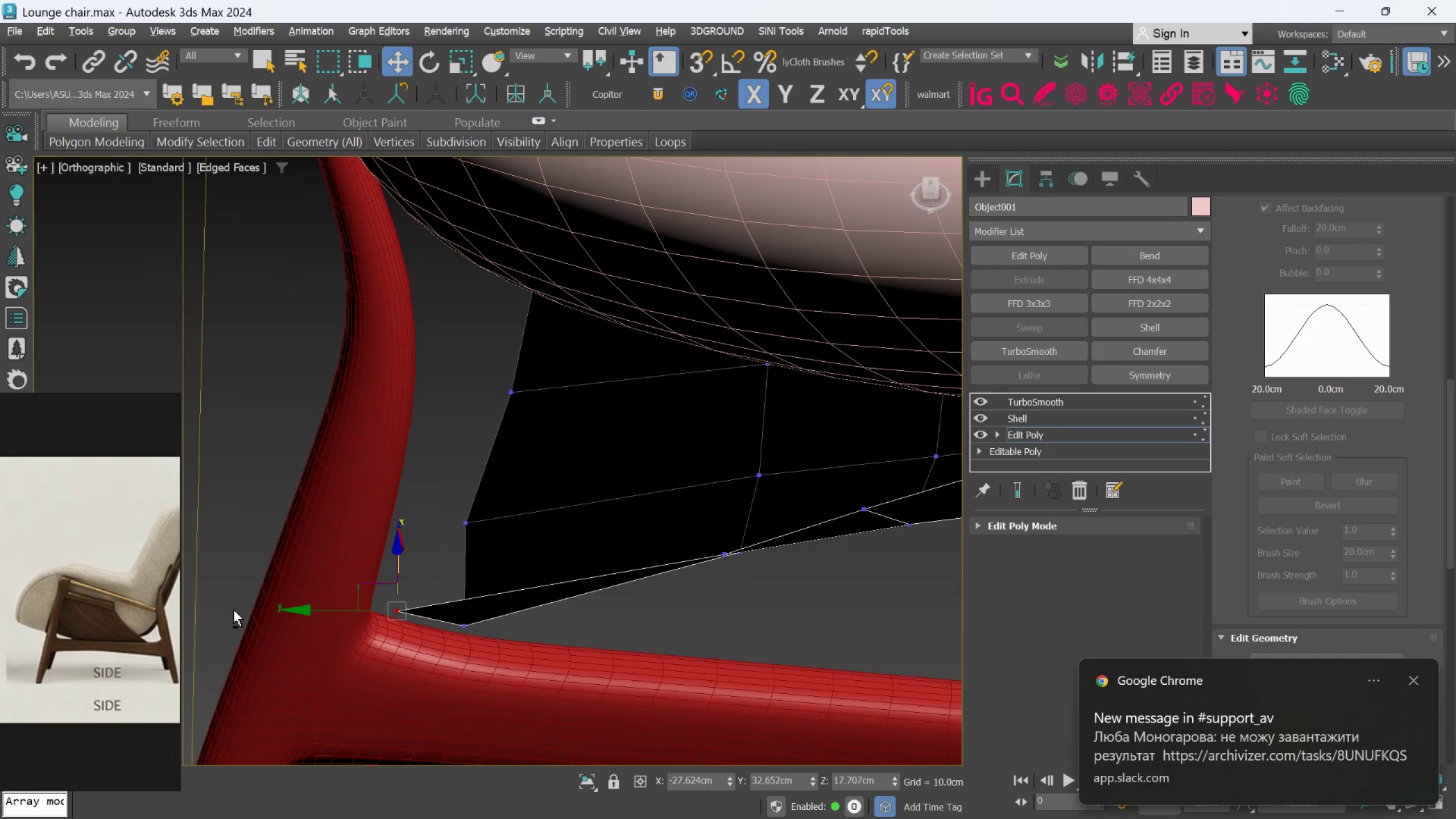 
scroll: coordinate [342, 613], scroll_direction: down, amount: 1.0
 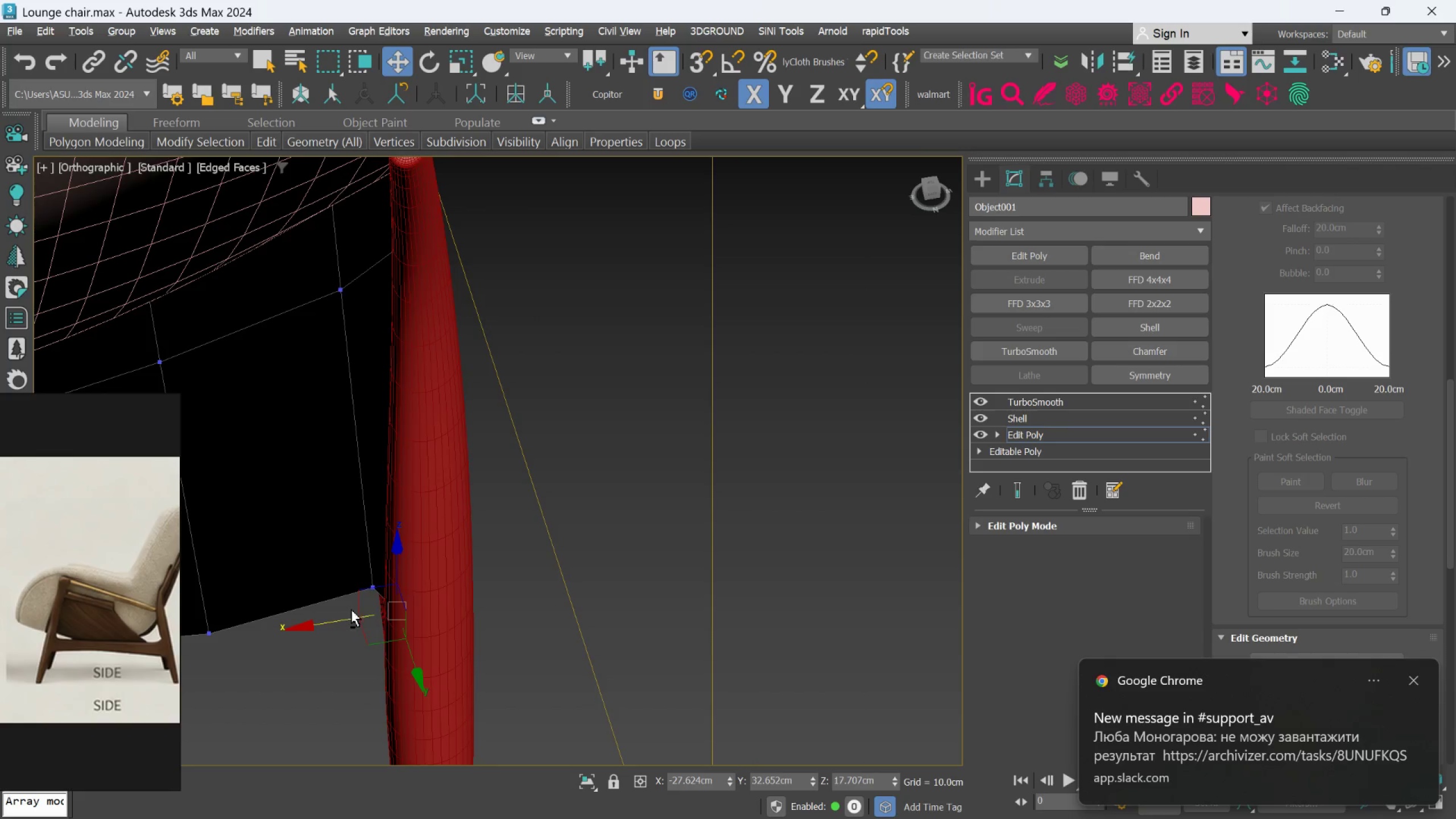 
key(Alt+AltLeft)
 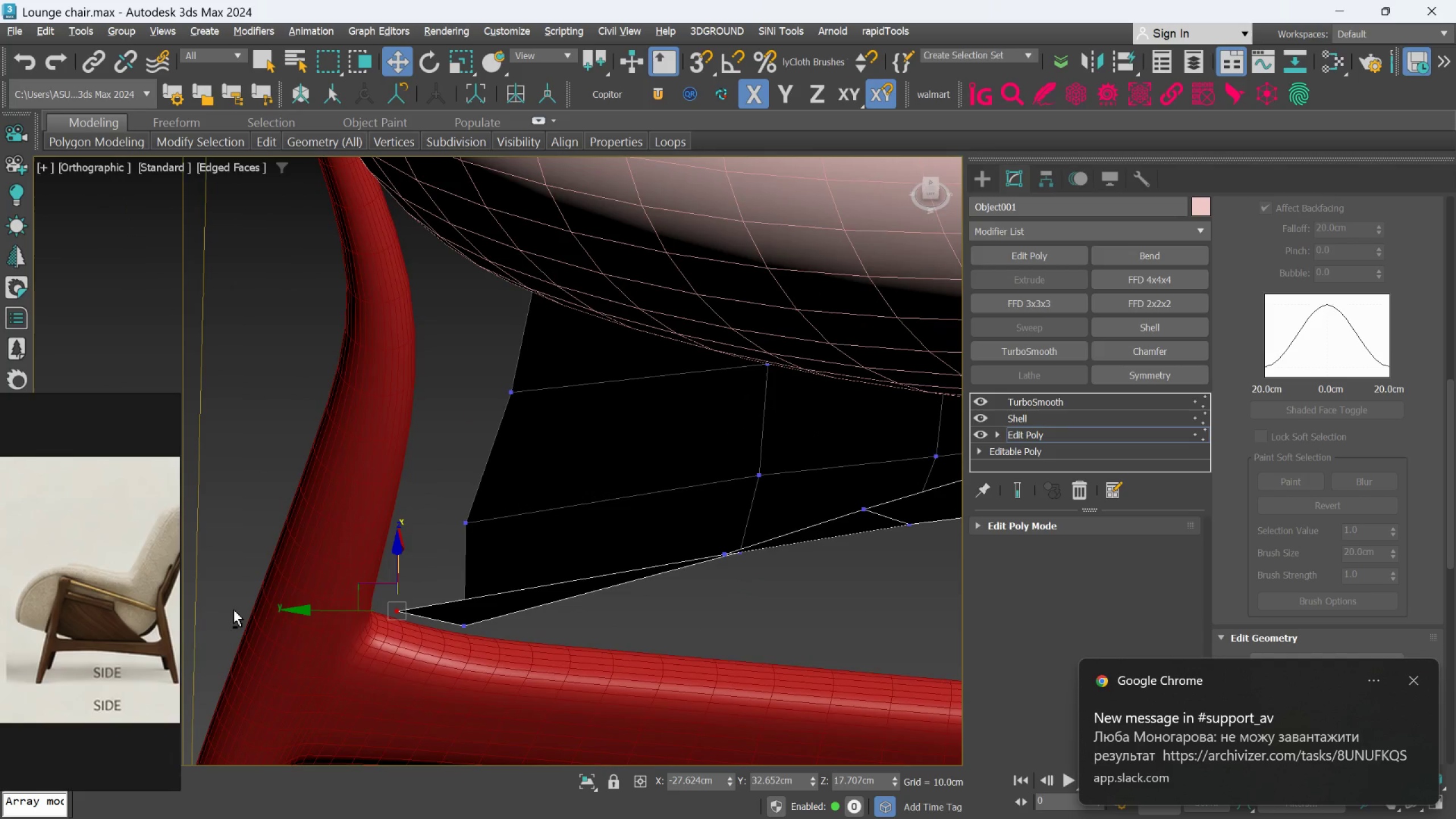 
key(Alt+AltLeft)
 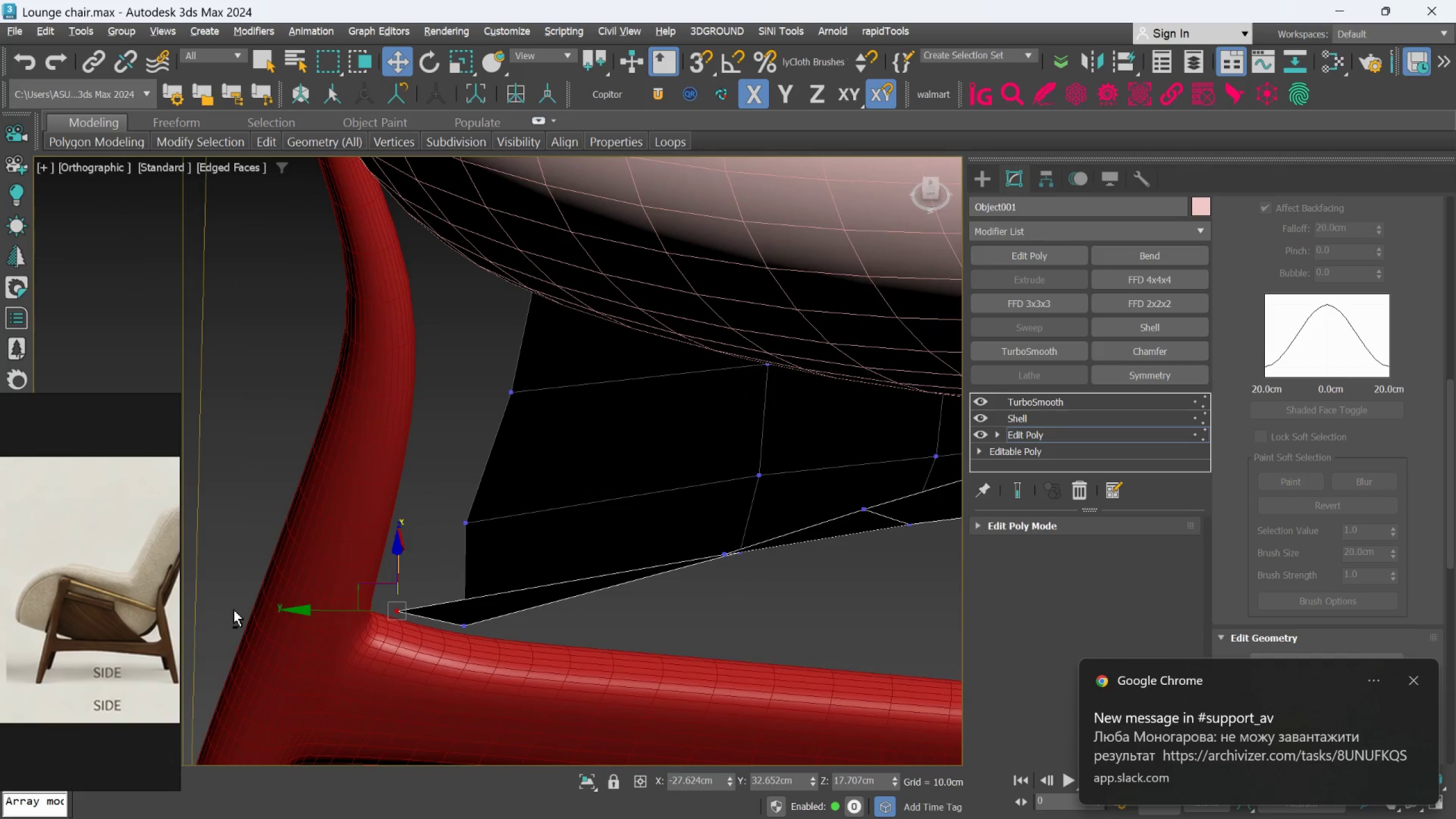 
key(Alt+AltLeft)
 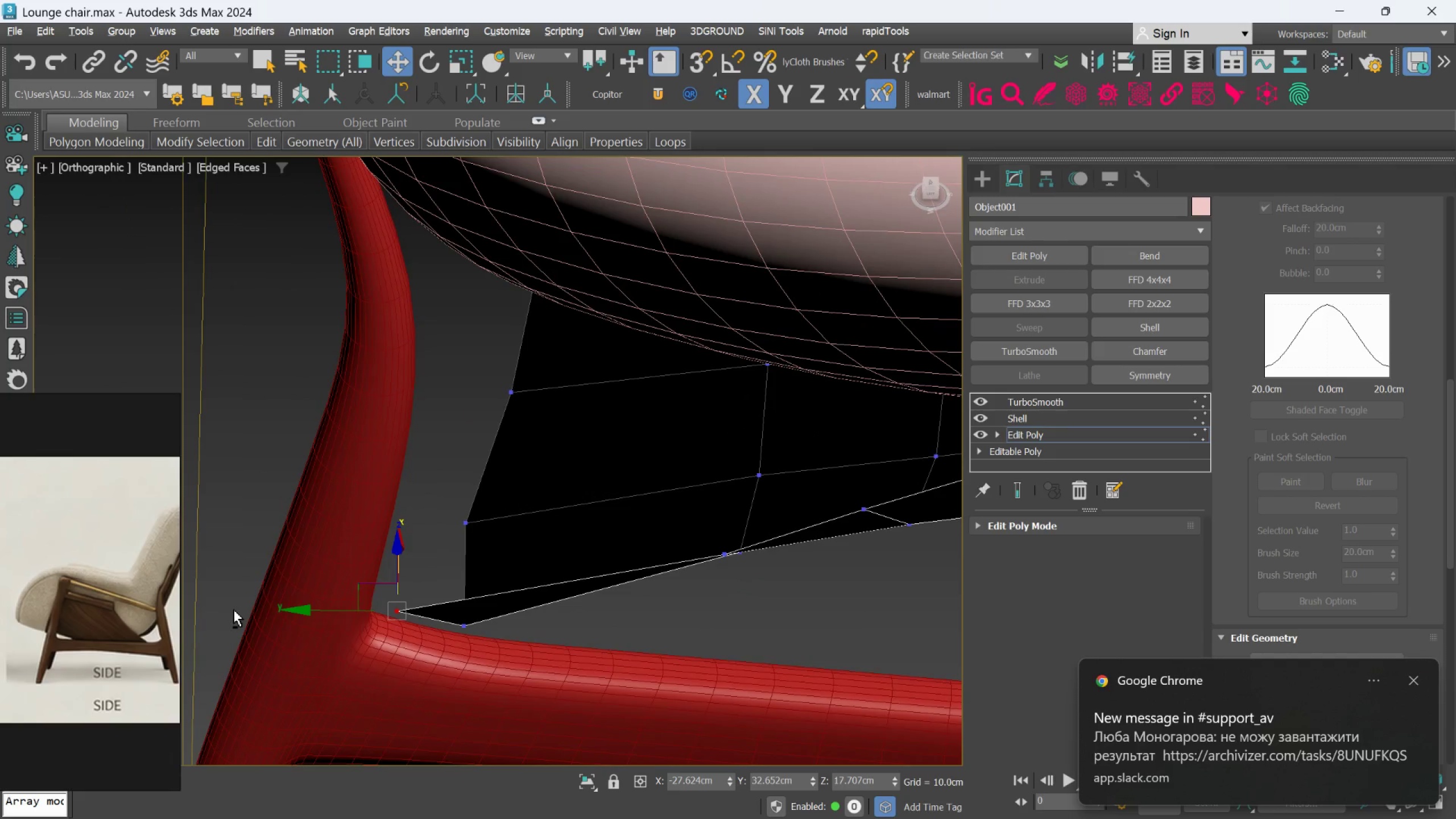 
key(Alt+AltLeft)
 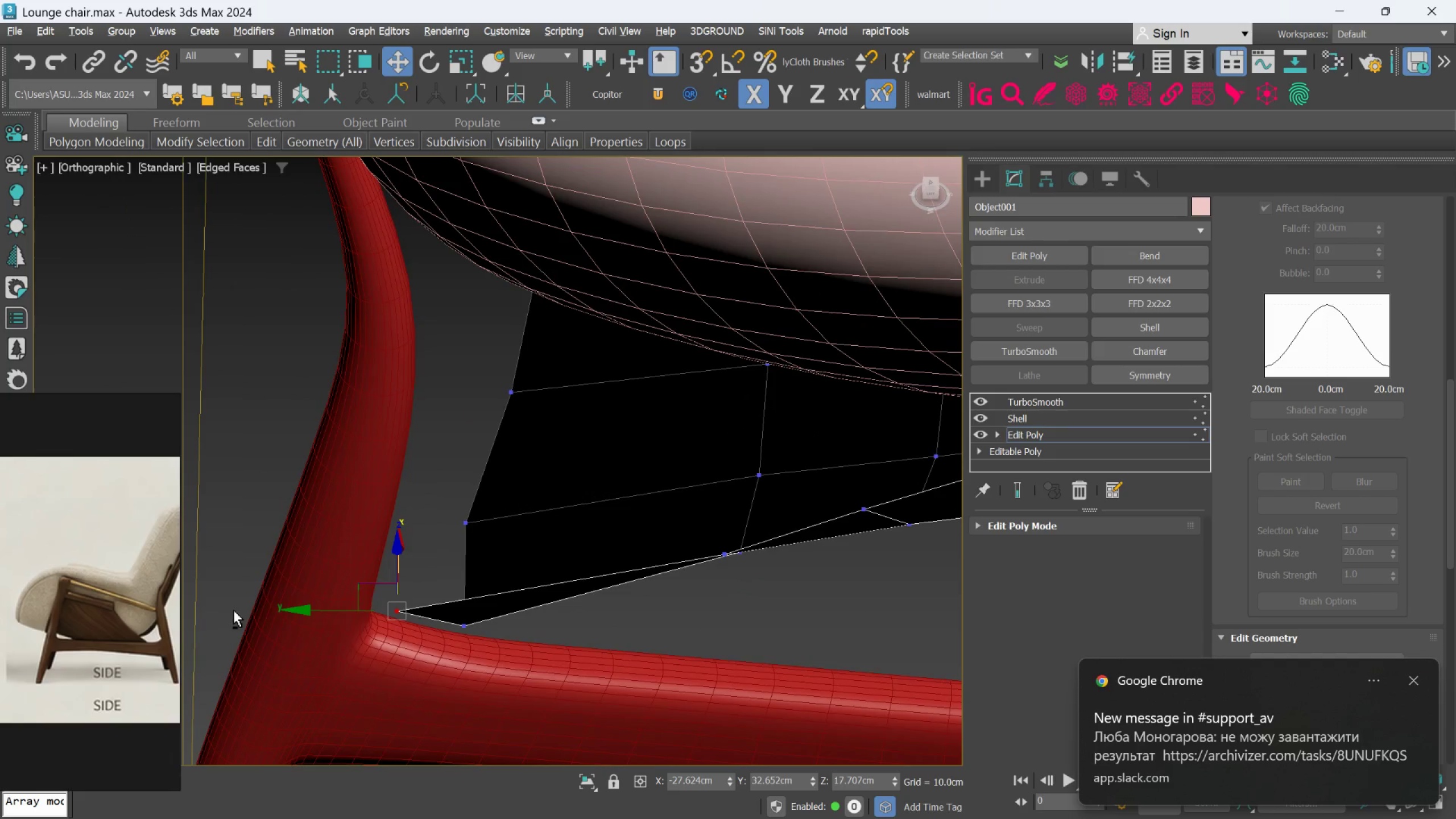 
key(Alt+AltLeft)
 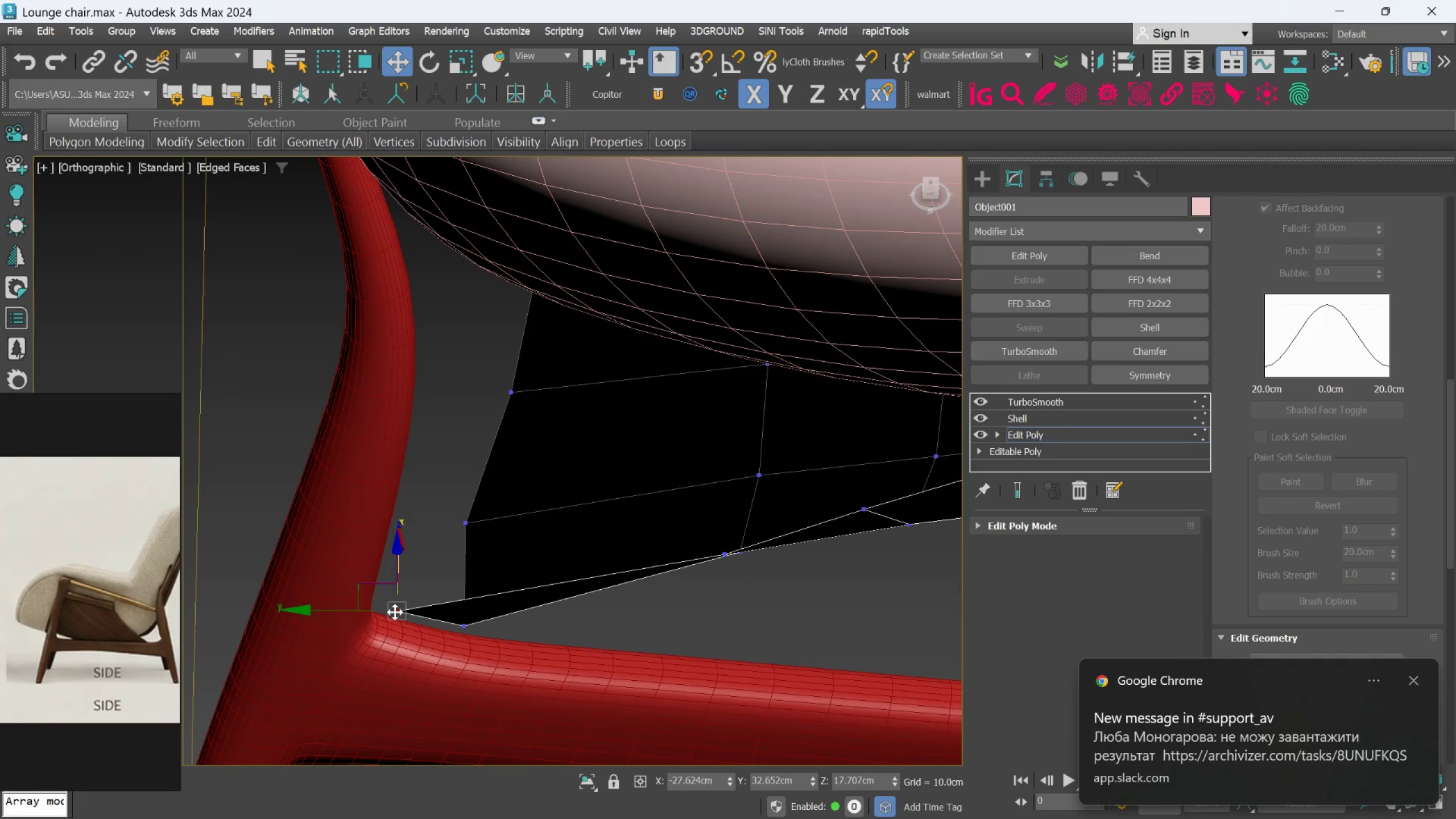 
hold_key(key=AltLeft, duration=0.95)
 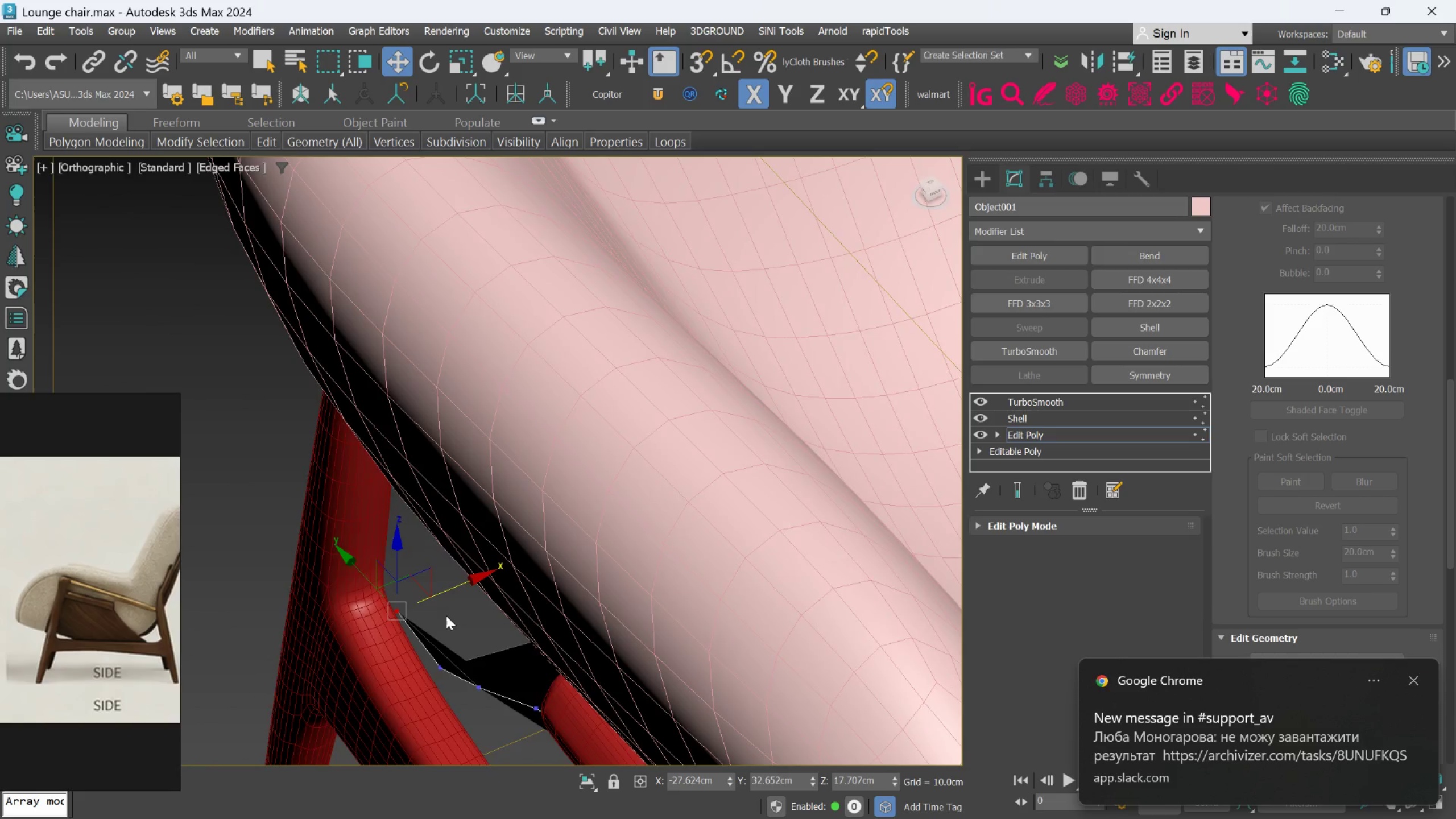 
scroll: coordinate [445, 615], scroll_direction: up, amount: 2.0
 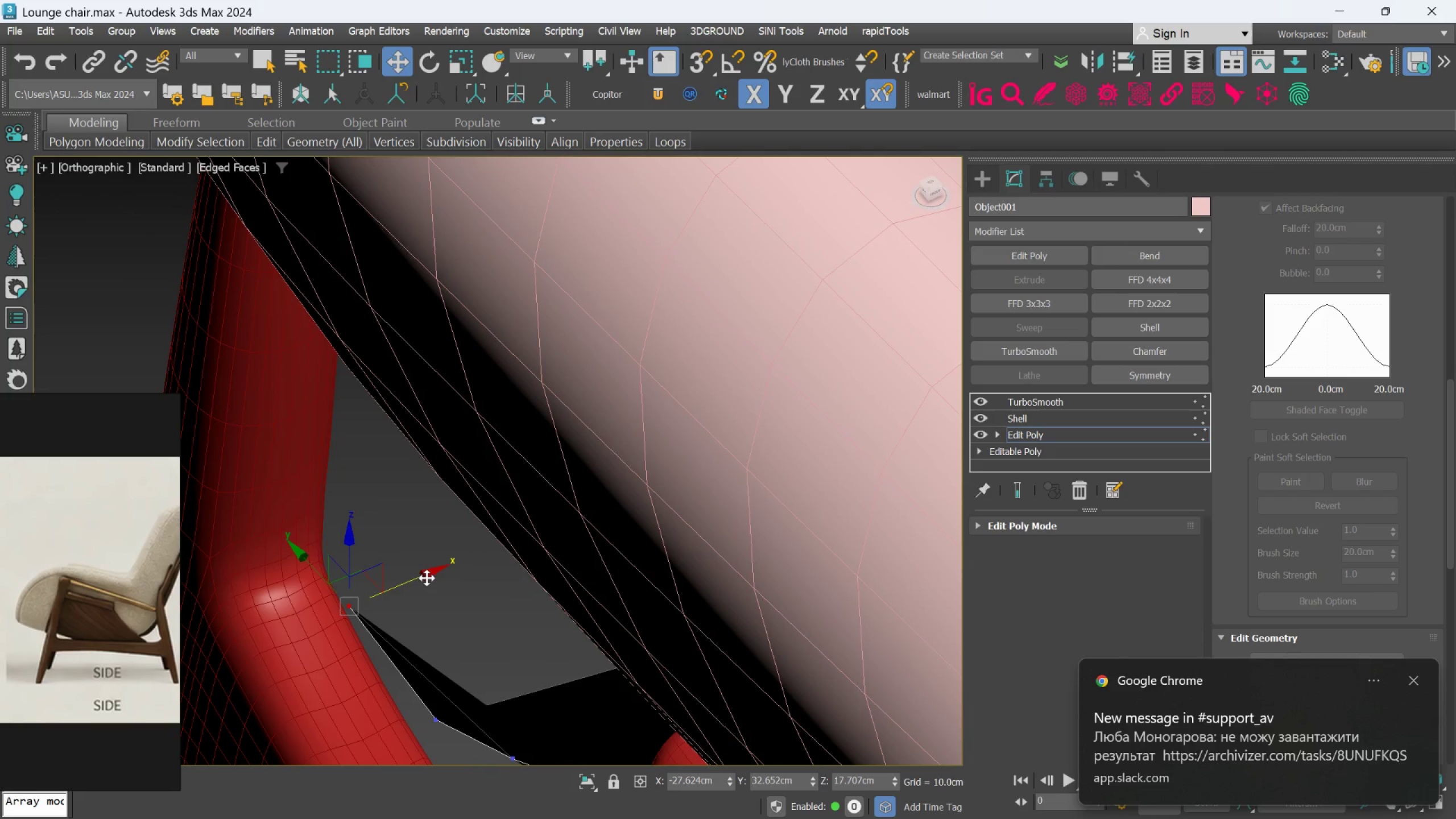 
left_click_drag(start_coordinate=[427, 577], to_coordinate=[419, 583])
 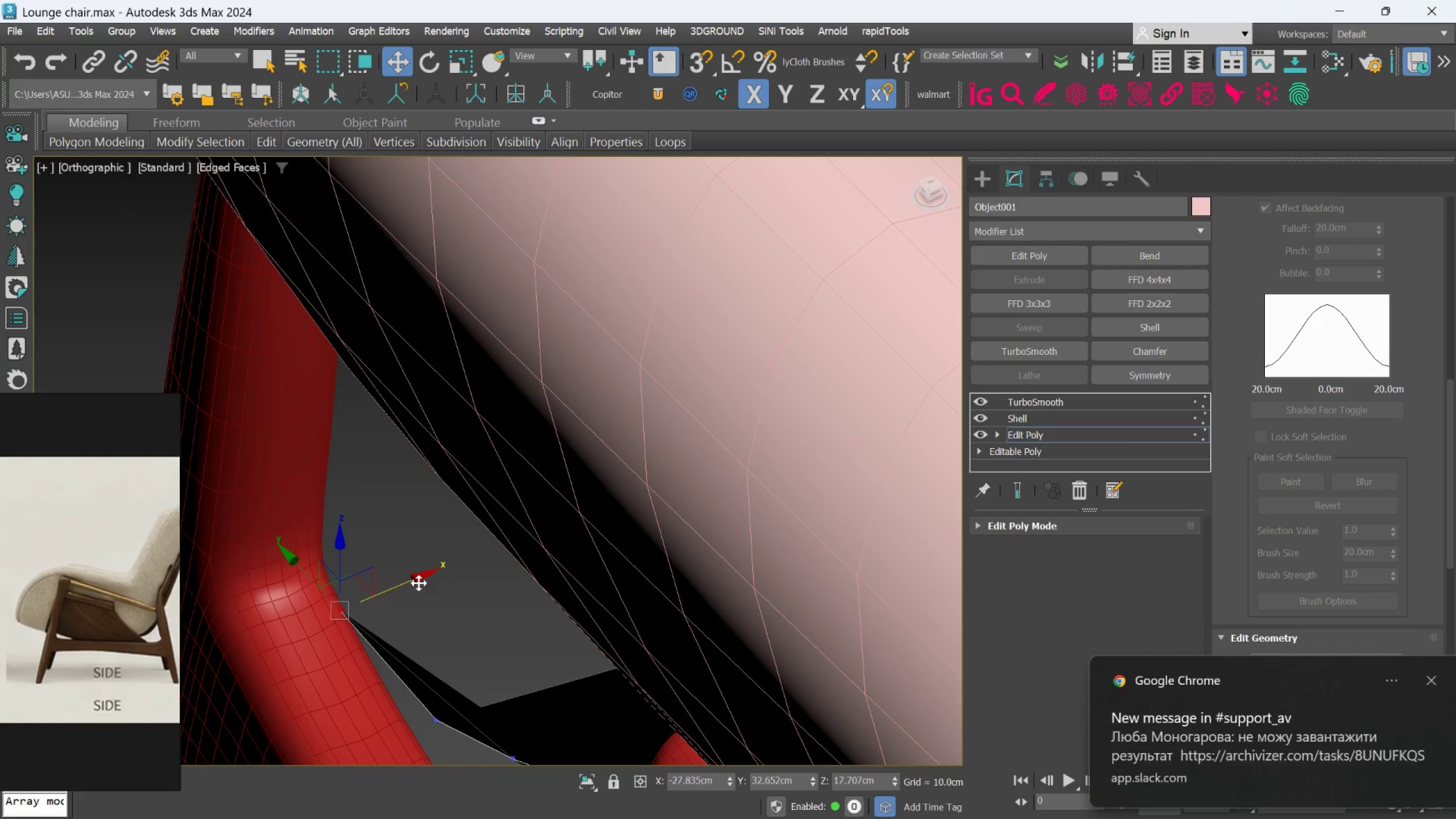 
hold_key(key=AltLeft, duration=1.41)
 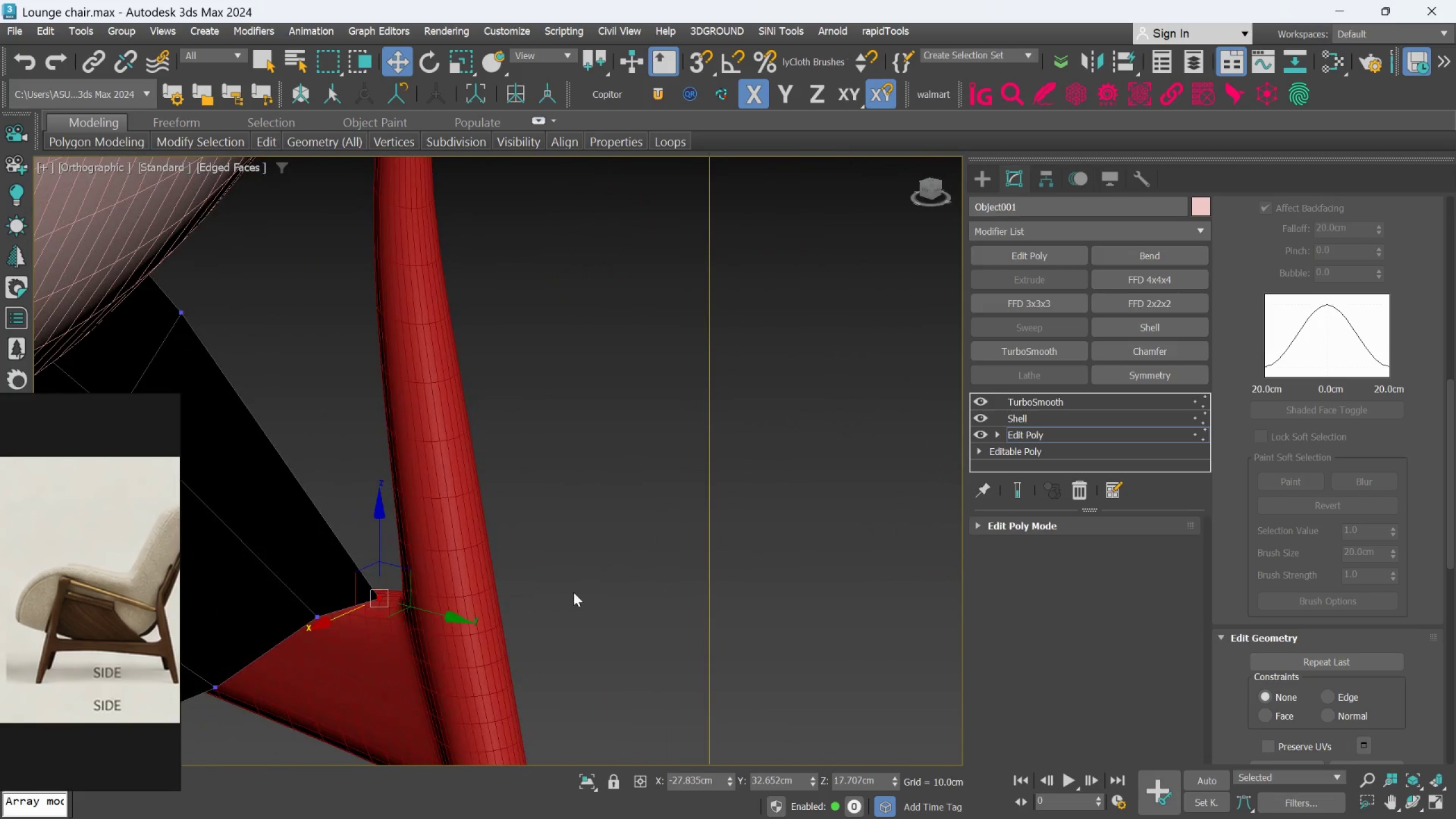 
scroll: coordinate [419, 588], scroll_direction: down, amount: 2.0
 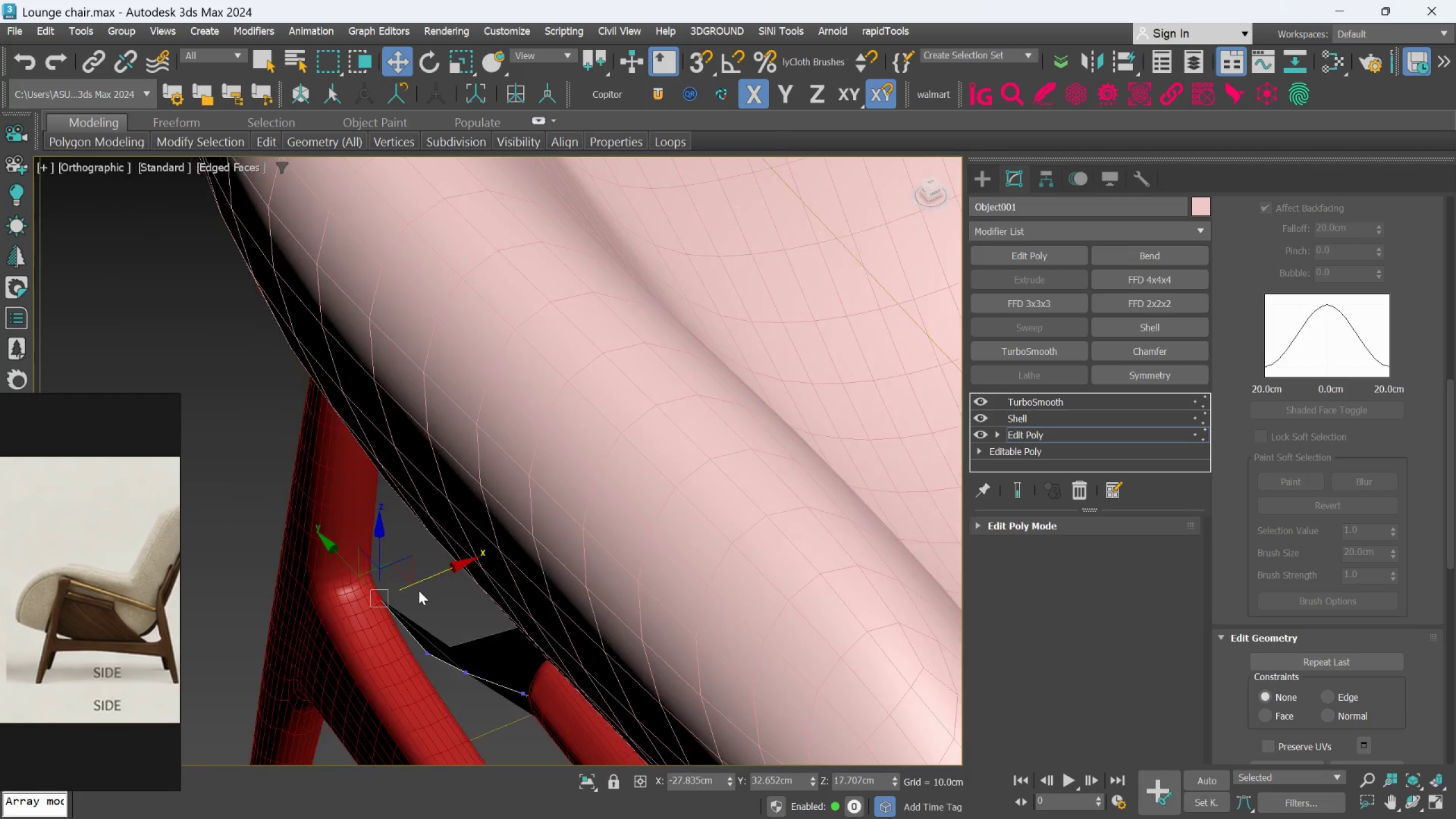 
hold_key(key=AltLeft, duration=0.95)
 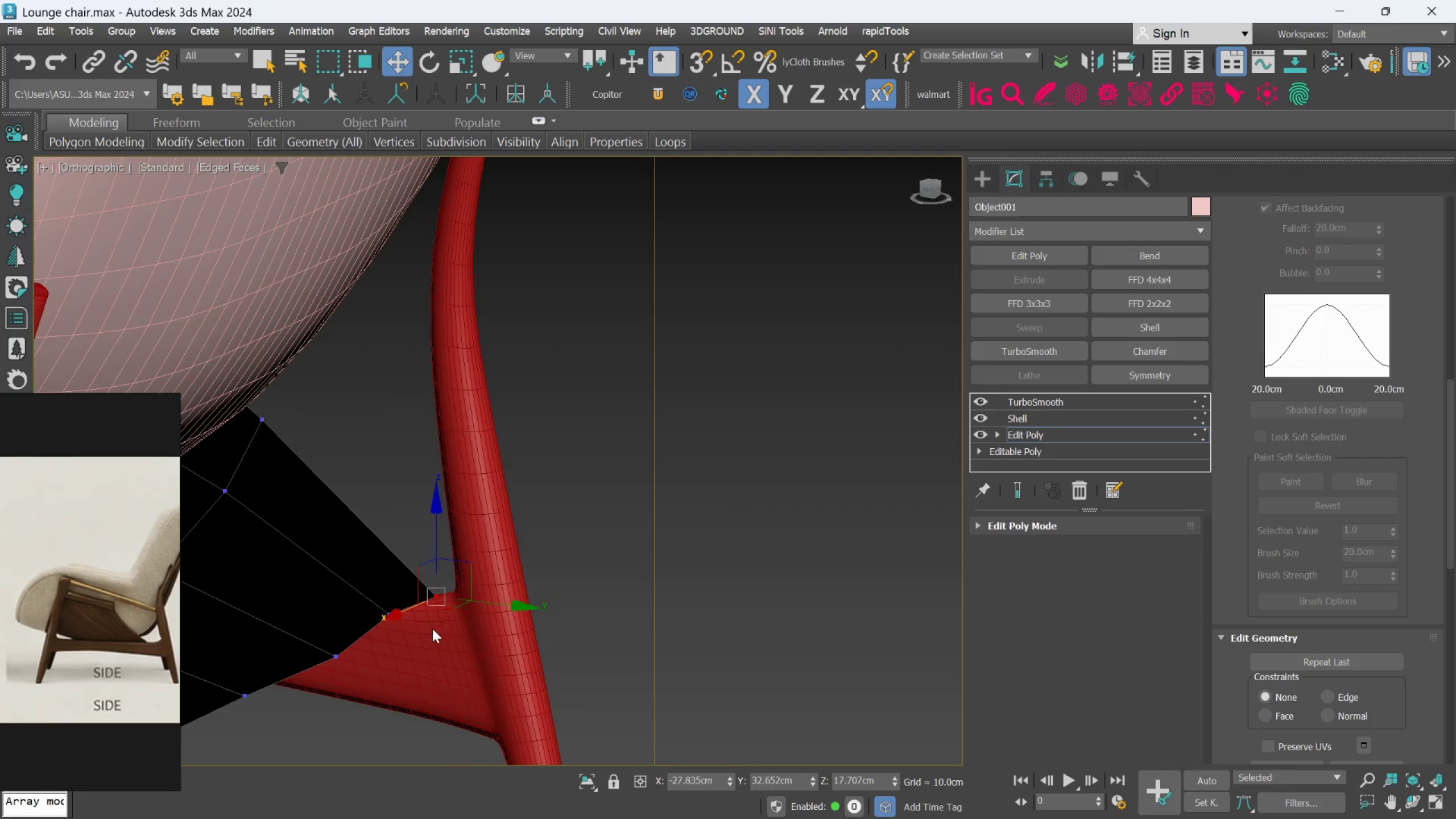 
scroll: coordinate [573, 592], scroll_direction: down, amount: 1.0
 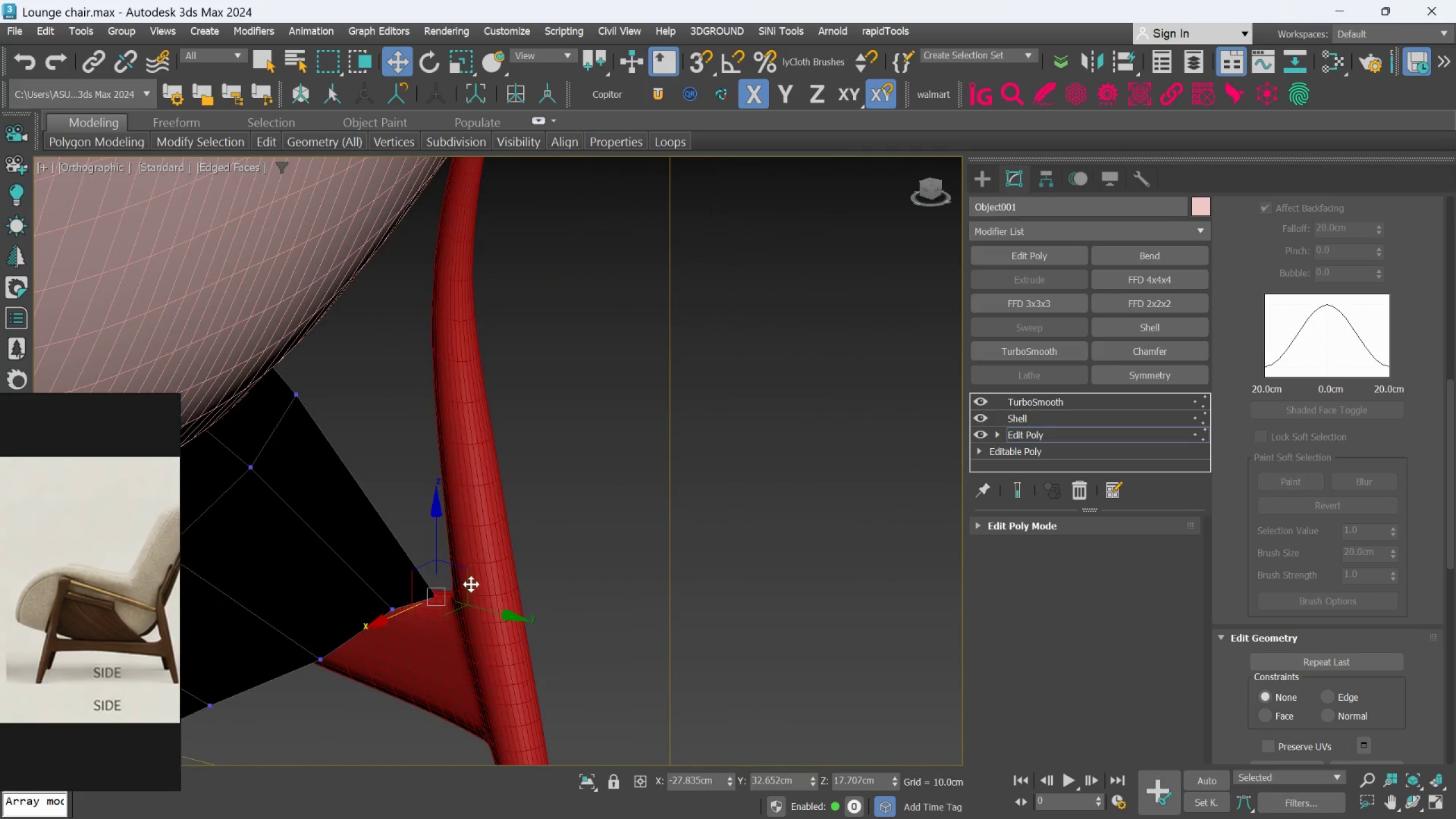 
scroll: coordinate [434, 630], scroll_direction: up, amount: 1.0
 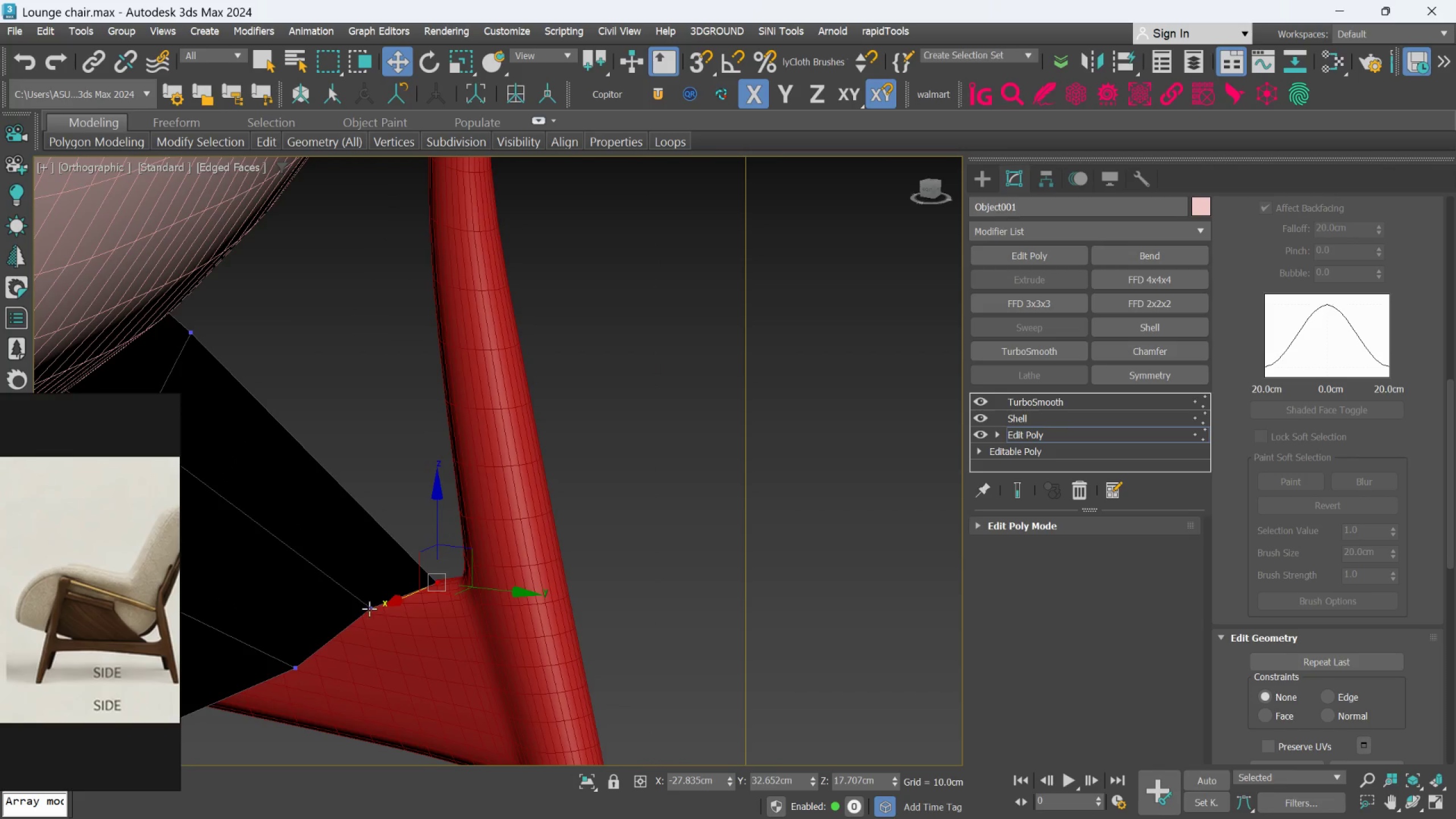 
left_click([369, 609])
 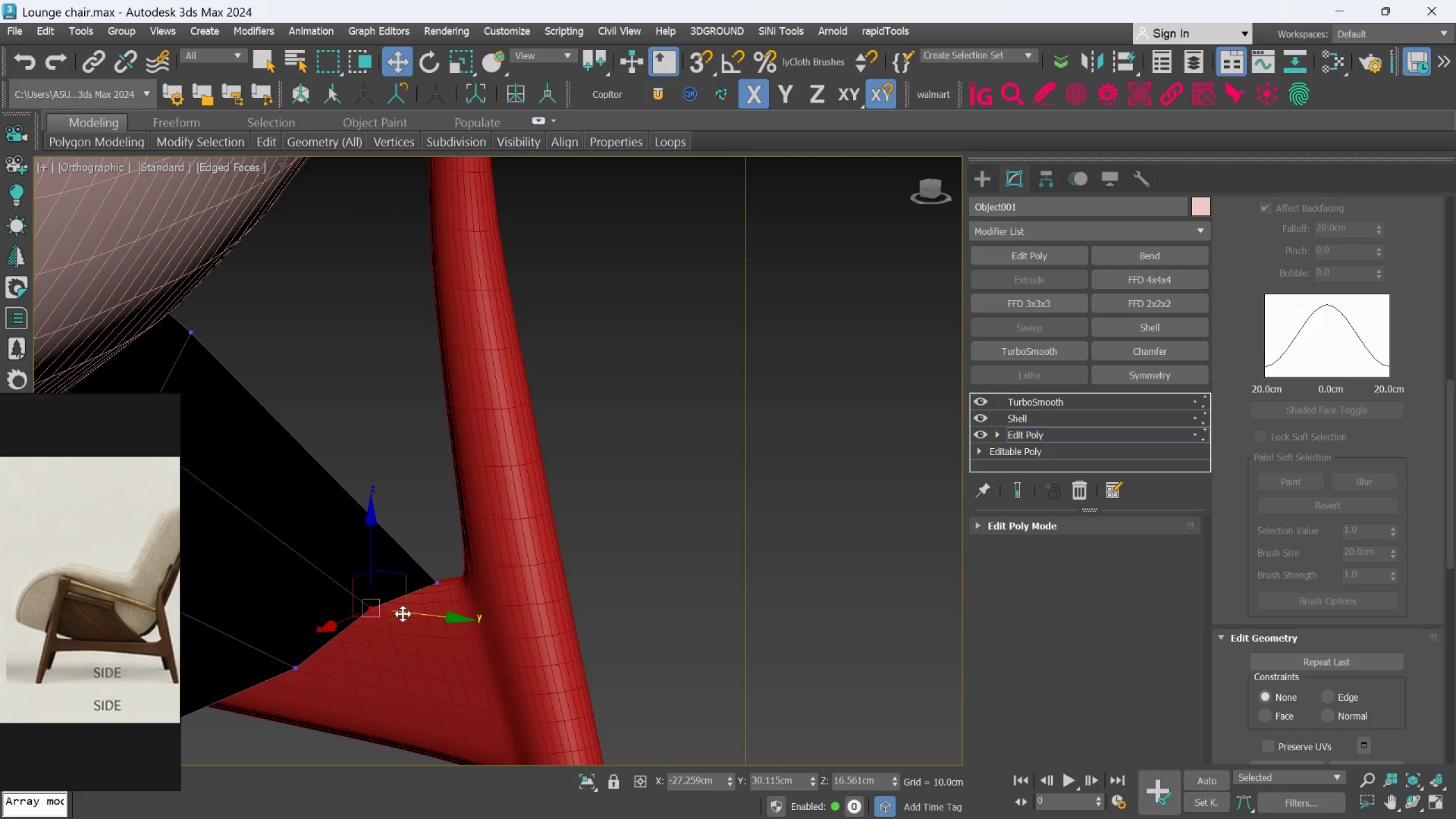 
left_click_drag(start_coordinate=[403, 614], to_coordinate=[421, 632])
 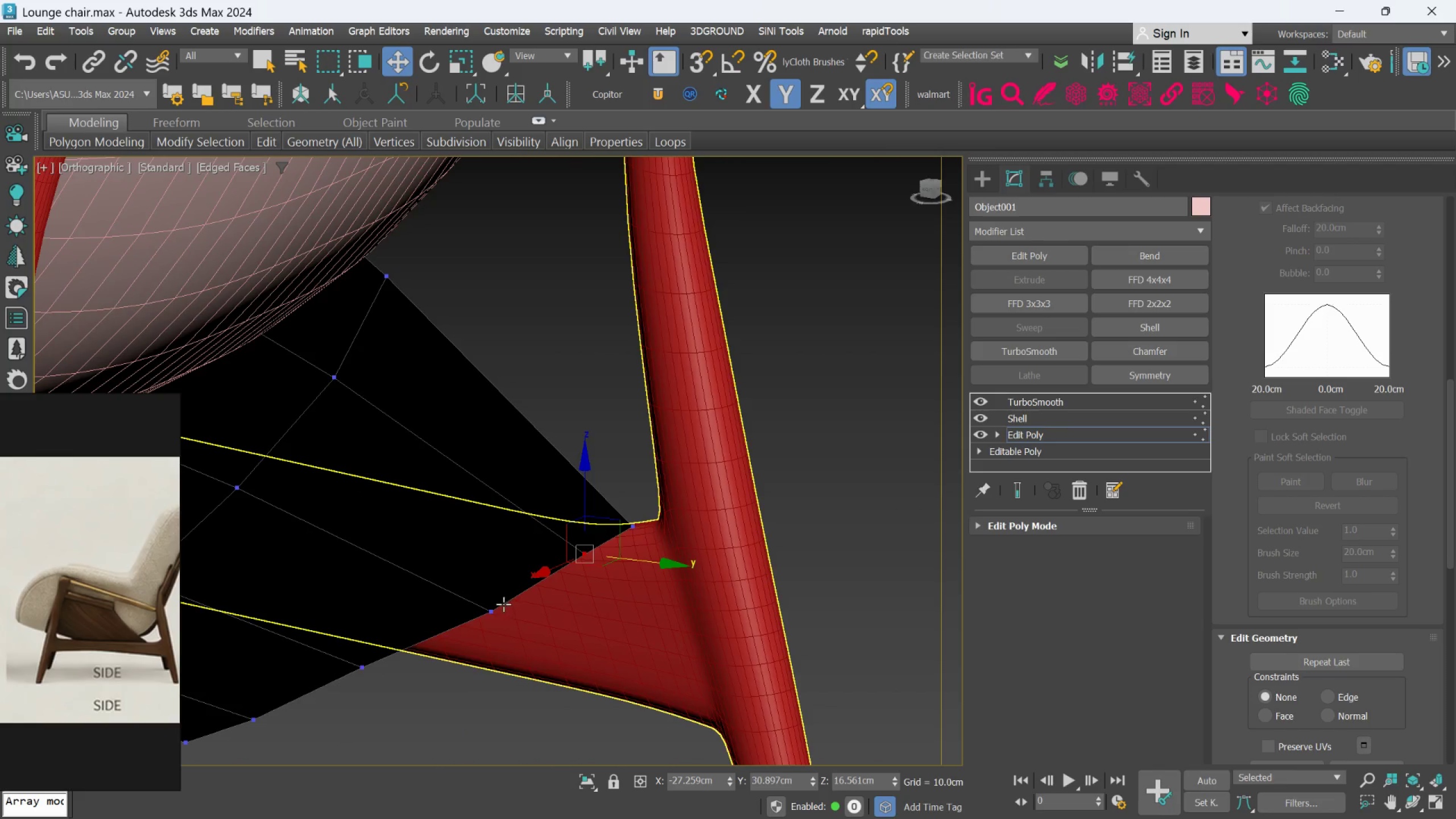 
left_click([497, 610])
 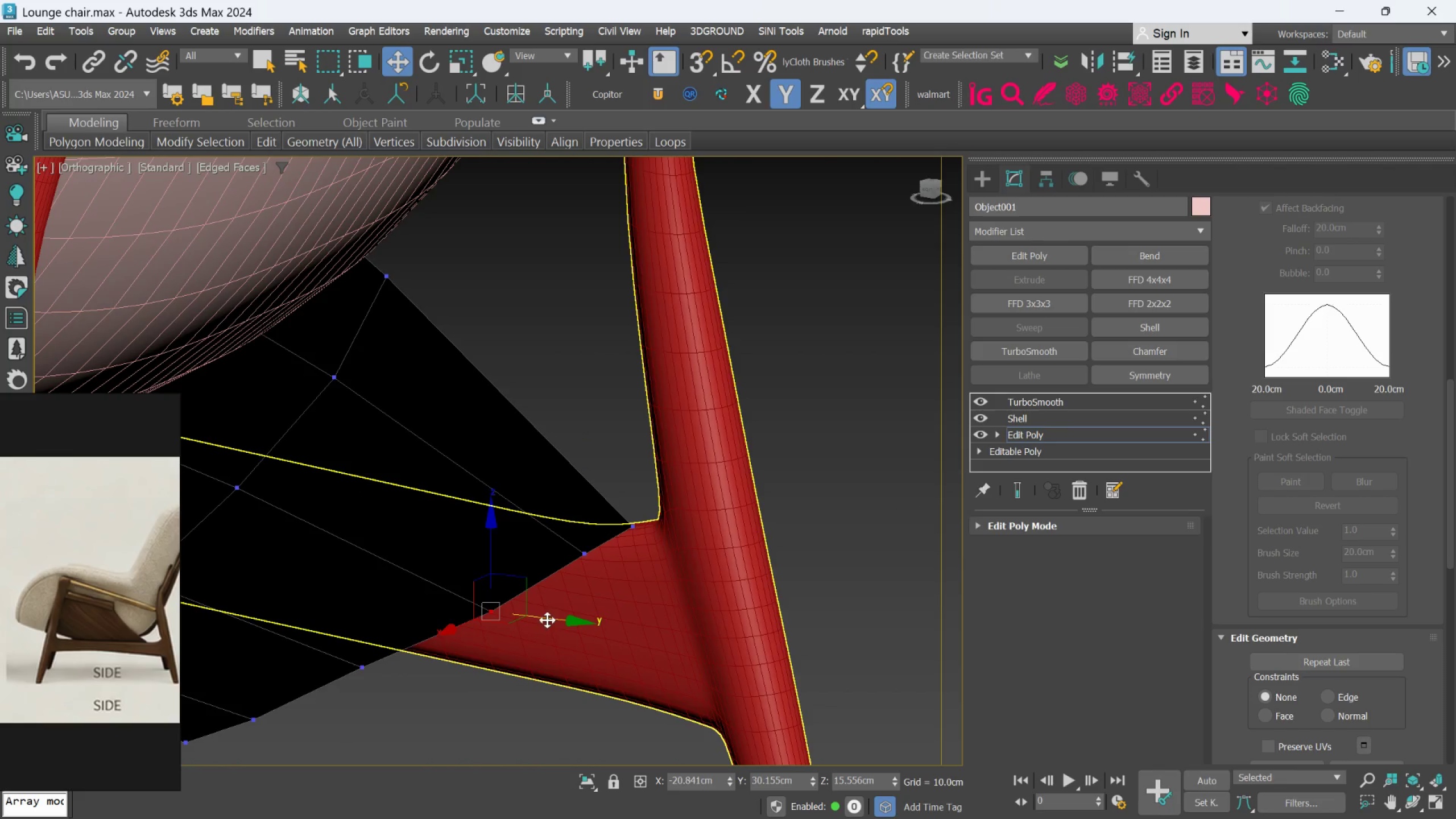 
left_click_drag(start_coordinate=[548, 617], to_coordinate=[553, 630])
 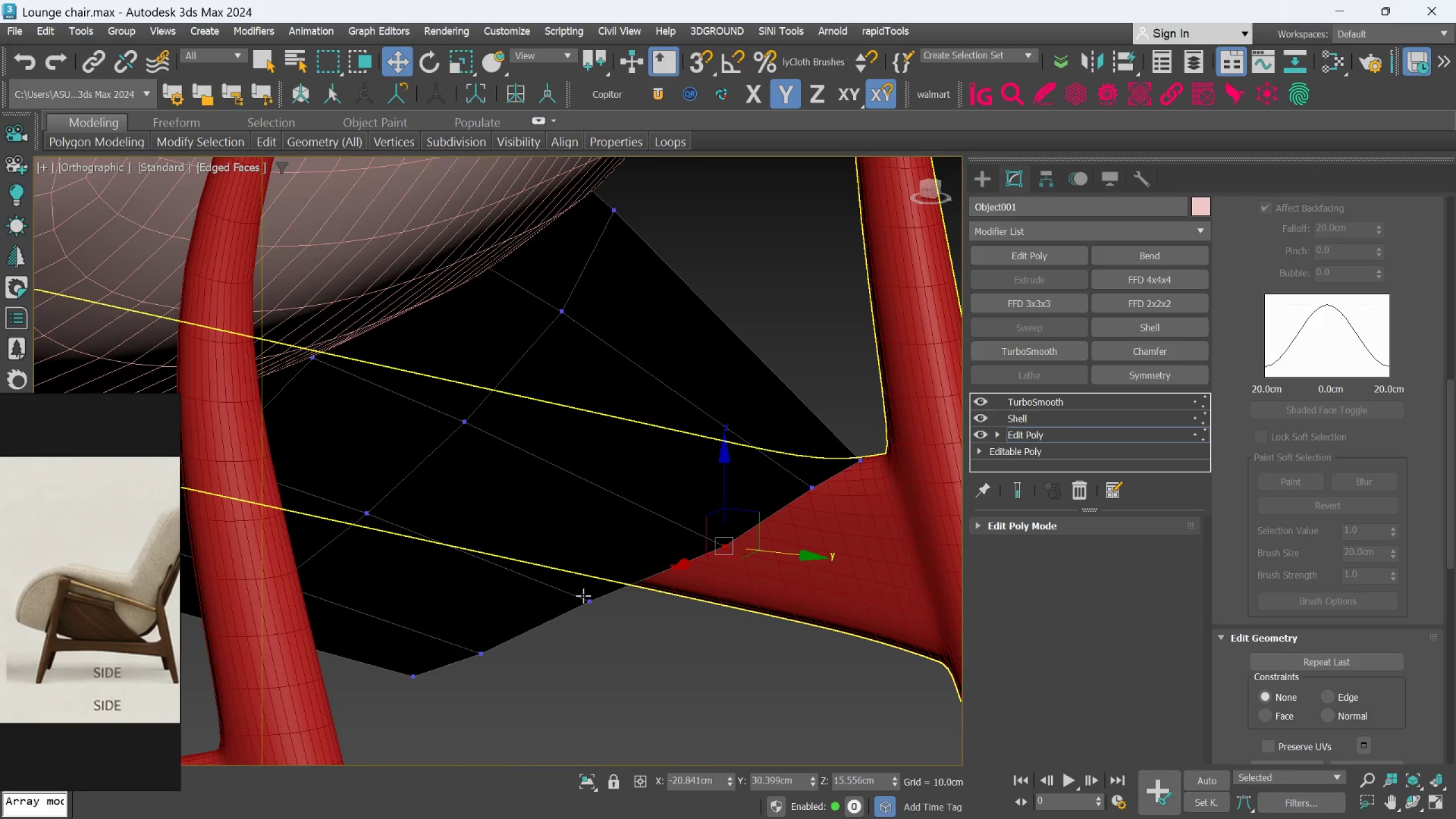 
left_click([584, 602])
 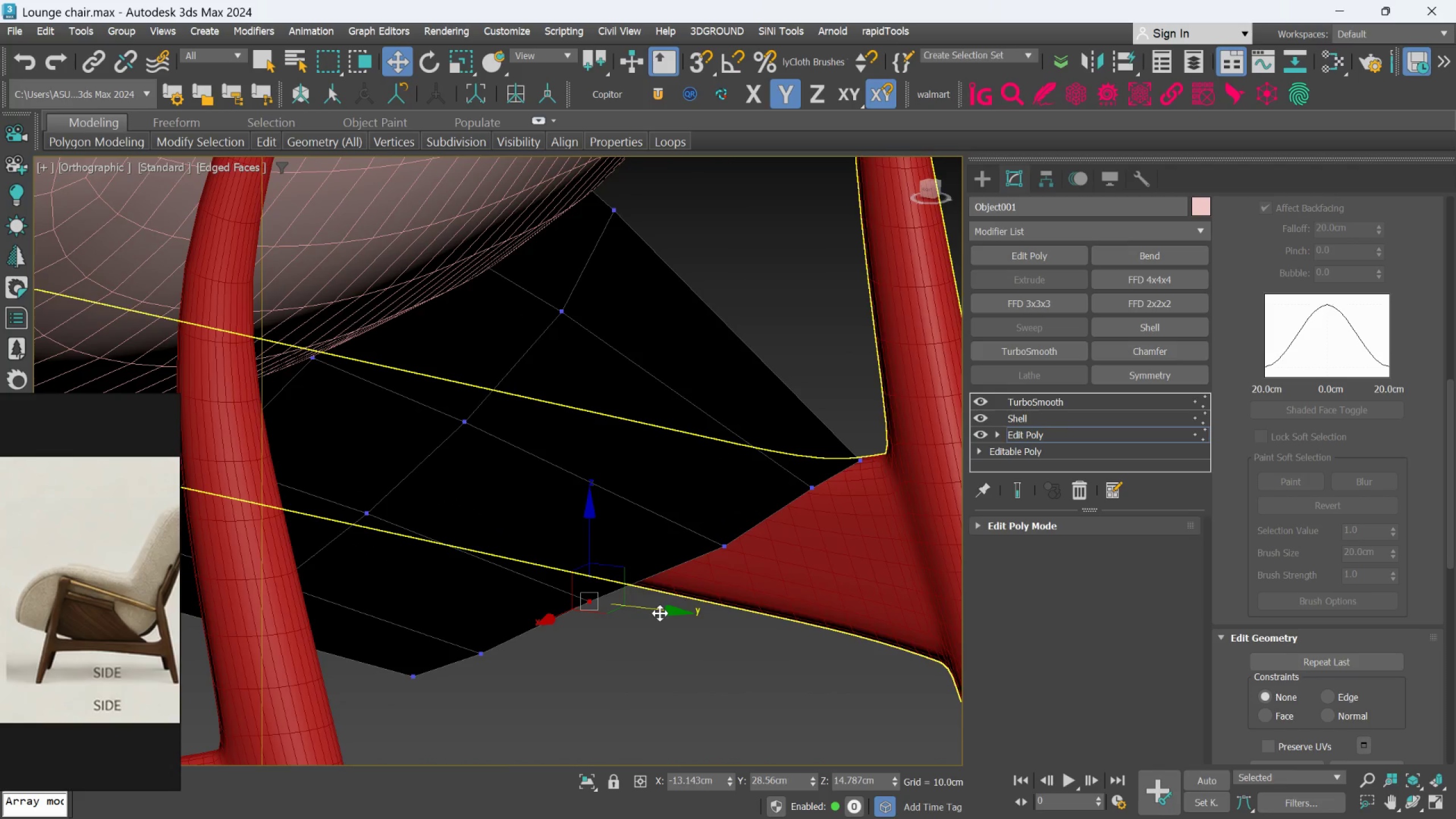 
left_click_drag(start_coordinate=[659, 613], to_coordinate=[671, 627])
 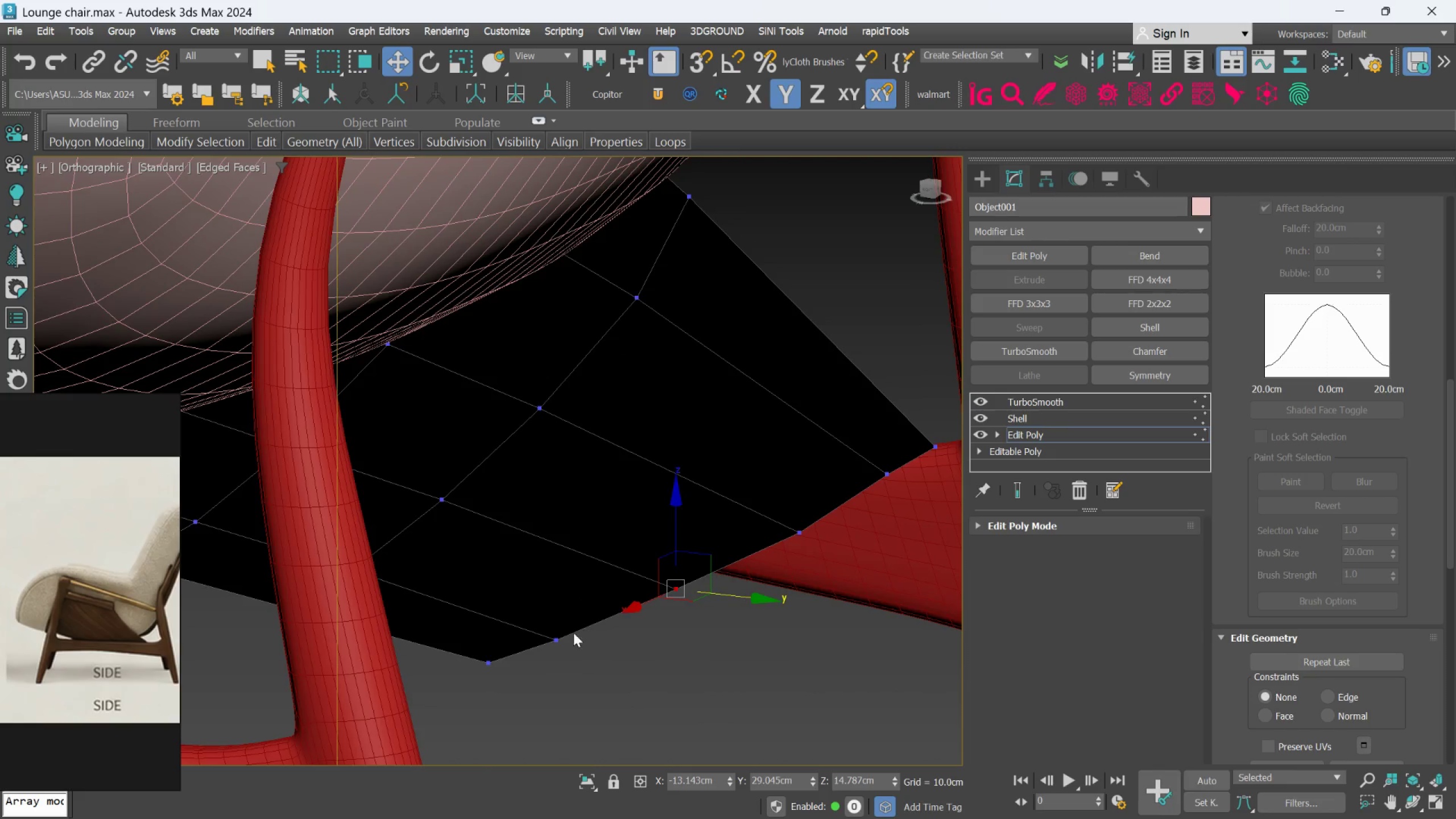 
left_click([559, 636])
 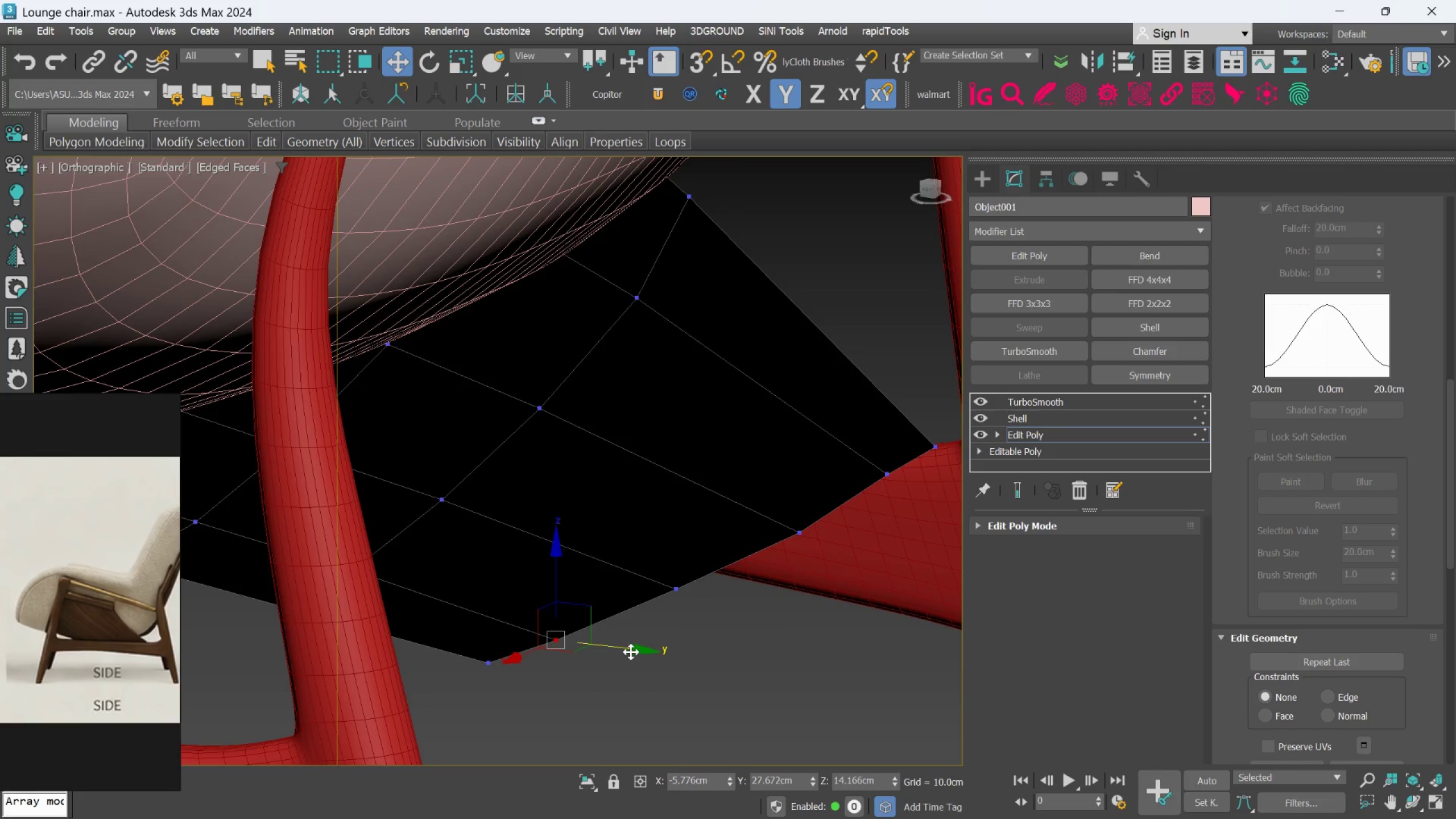 
left_click_drag(start_coordinate=[631, 652], to_coordinate=[644, 662])
 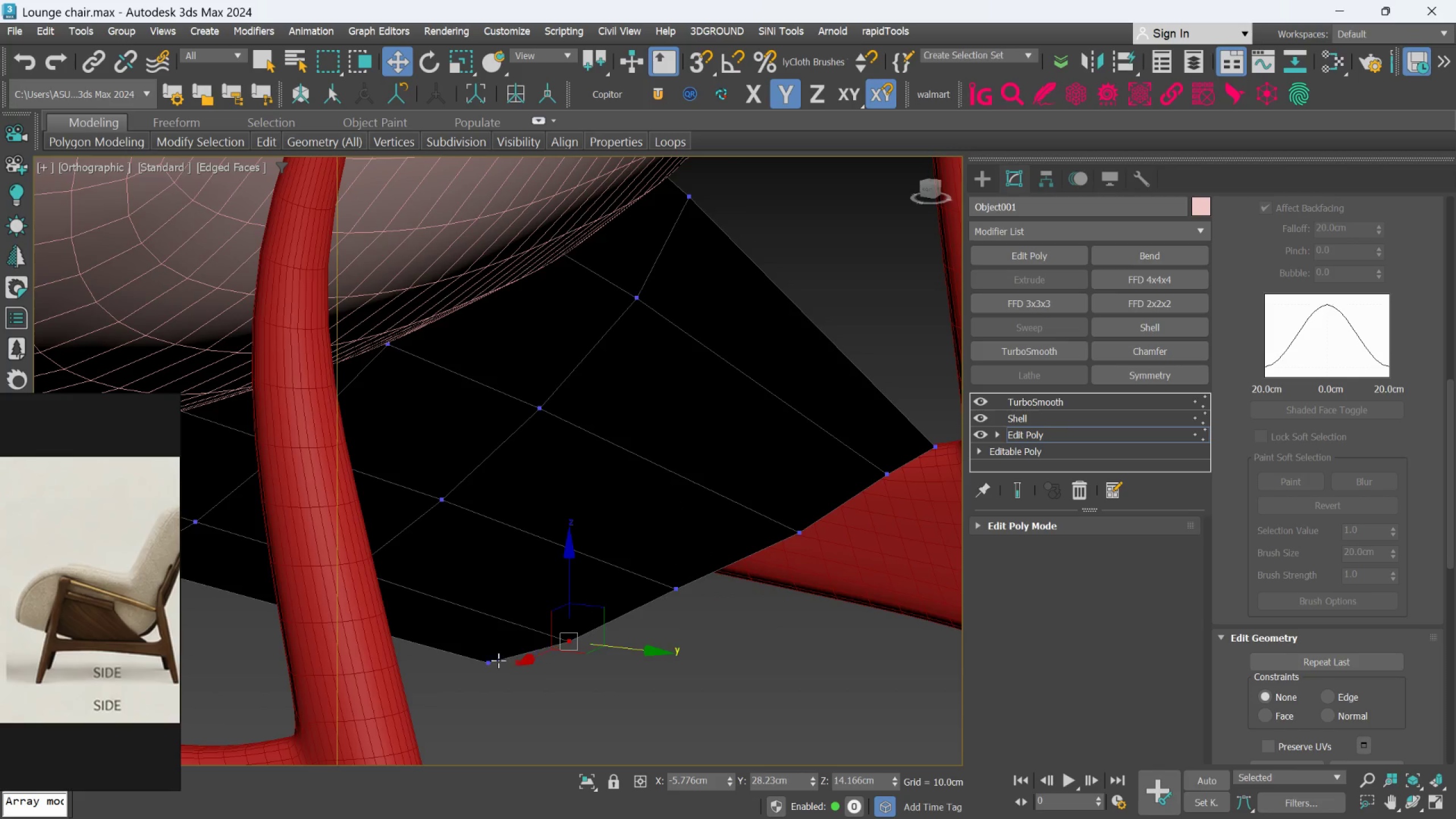 
left_click([498, 661])
 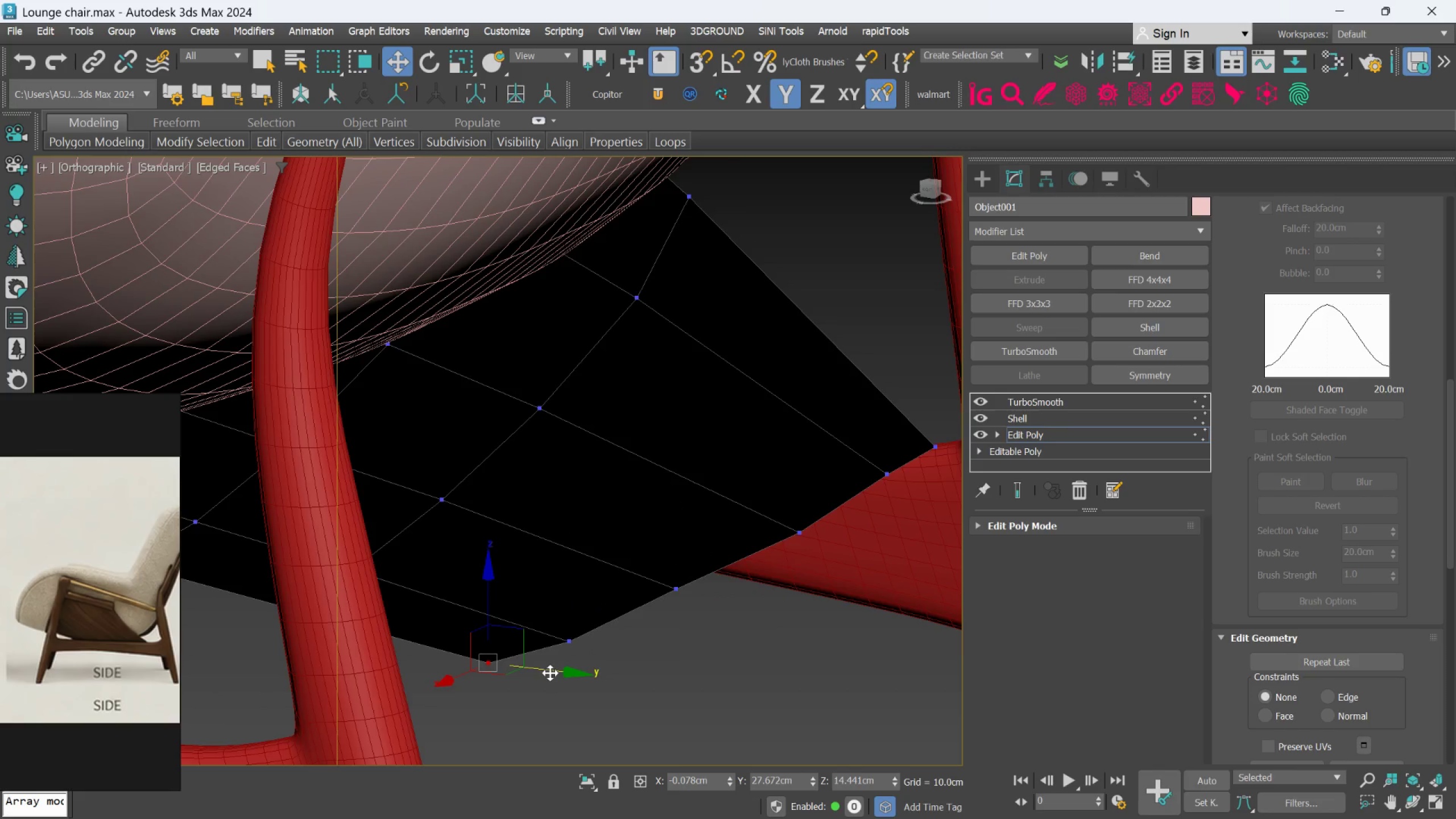 
left_click_drag(start_coordinate=[550, 673], to_coordinate=[579, 711])
 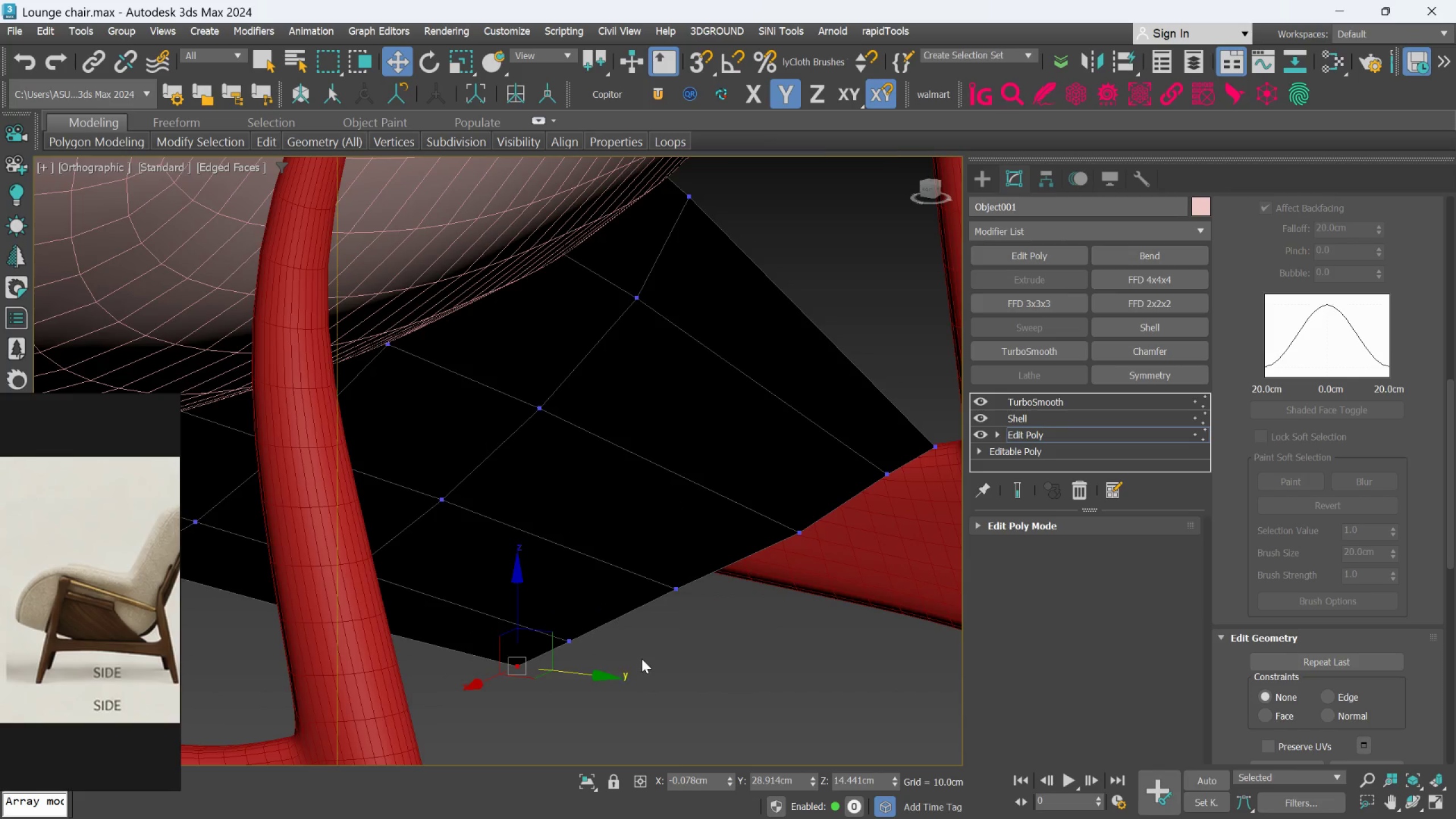 
hold_key(key=AltLeft, duration=0.69)
 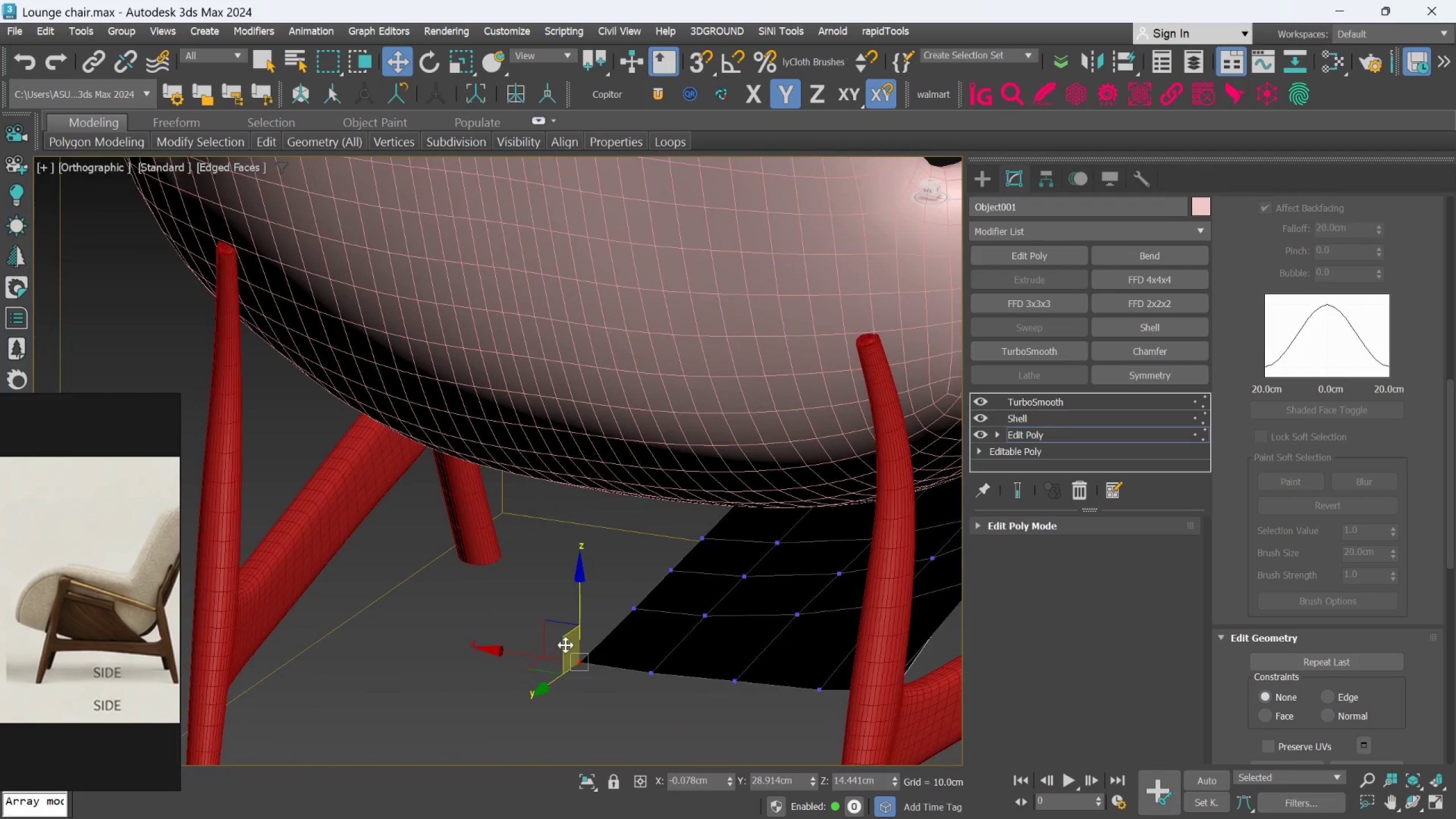 
scroll: coordinate [642, 658], scroll_direction: down, amount: 2.0
 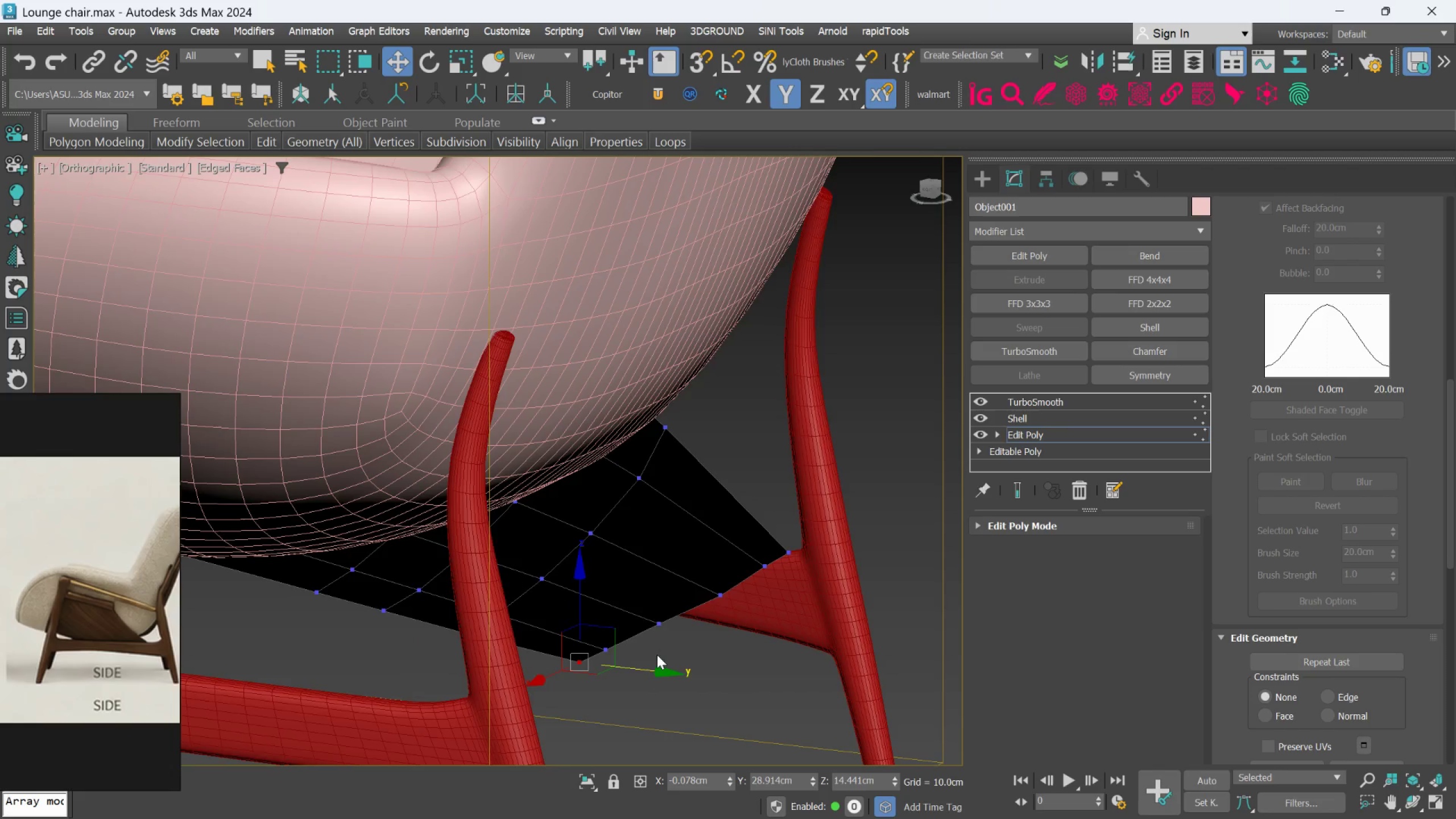 
hold_key(key=AltLeft, duration=0.64)
 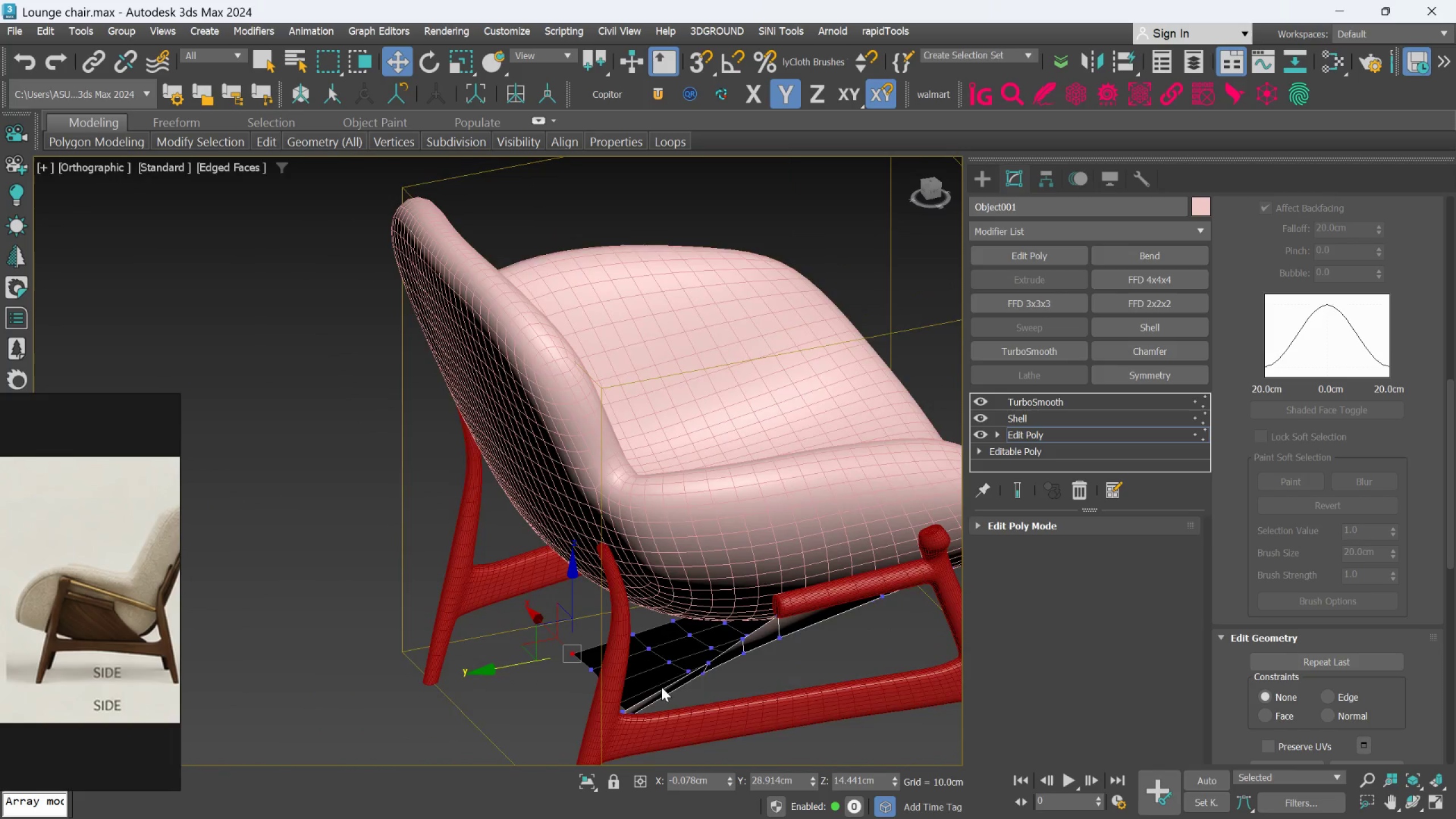 
scroll: coordinate [565, 645], scroll_direction: down, amount: 2.0
 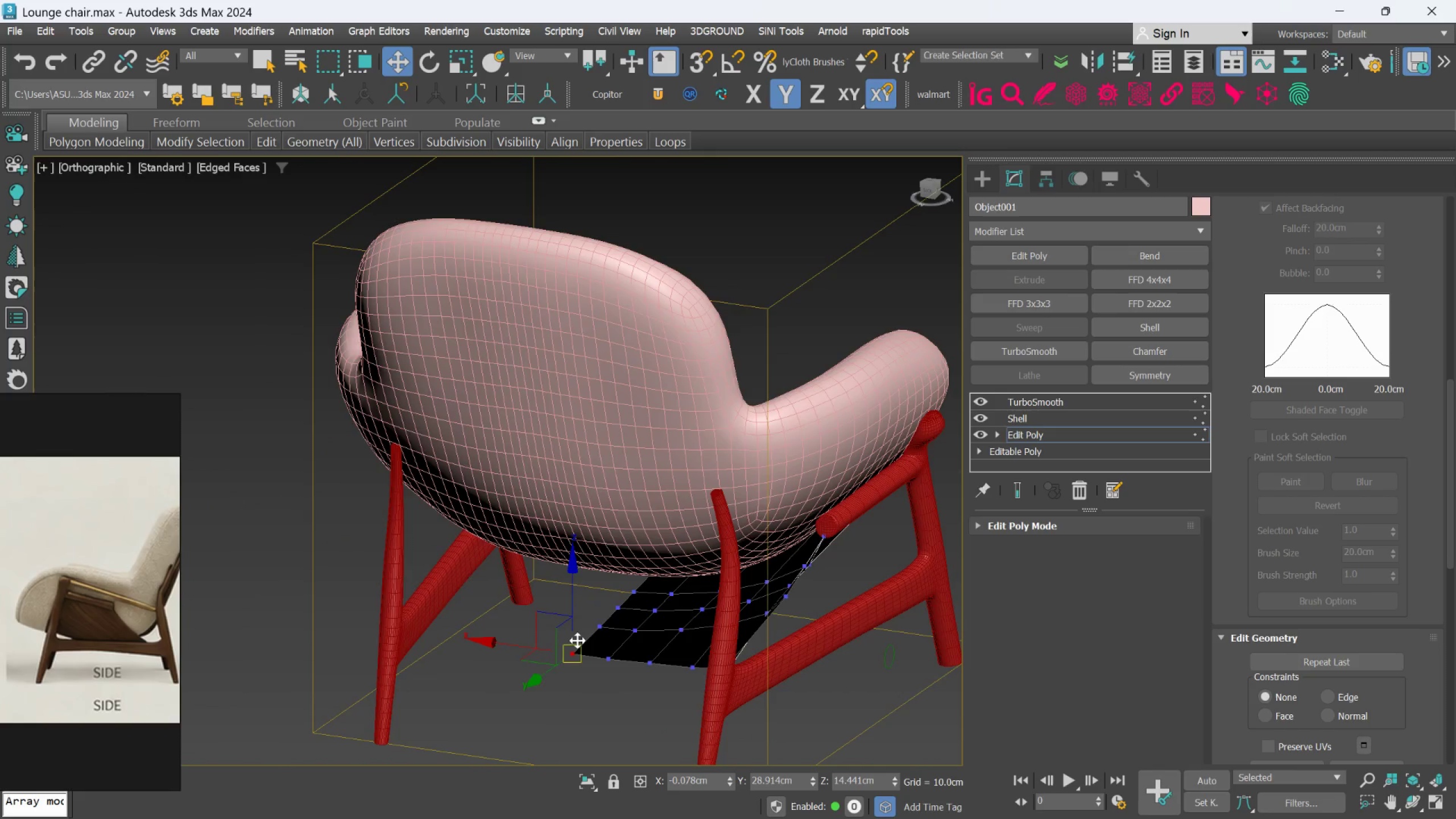 
hold_key(key=AltLeft, duration=1.52)
 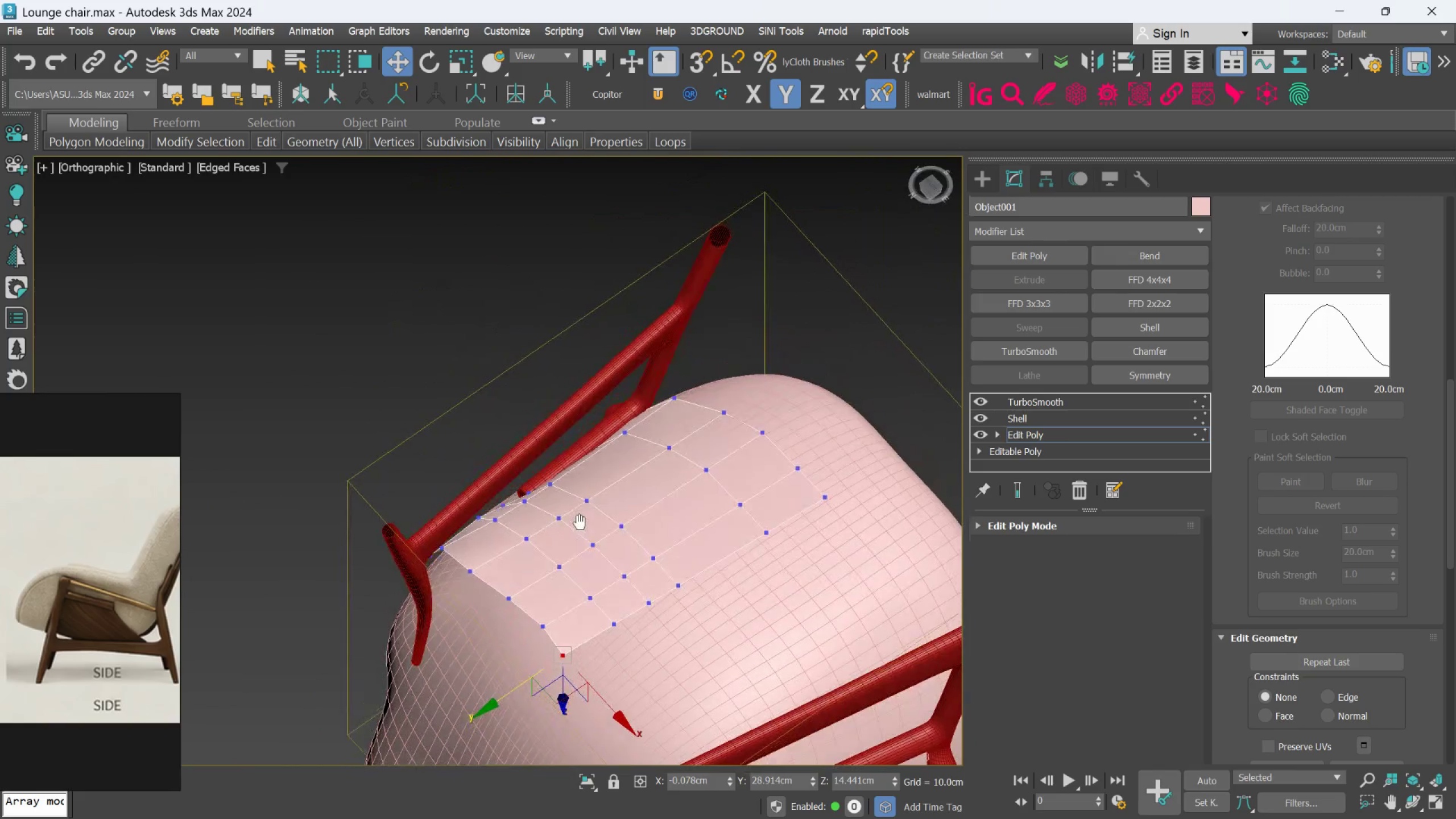 
hold_key(key=AltLeft, duration=1.5)
 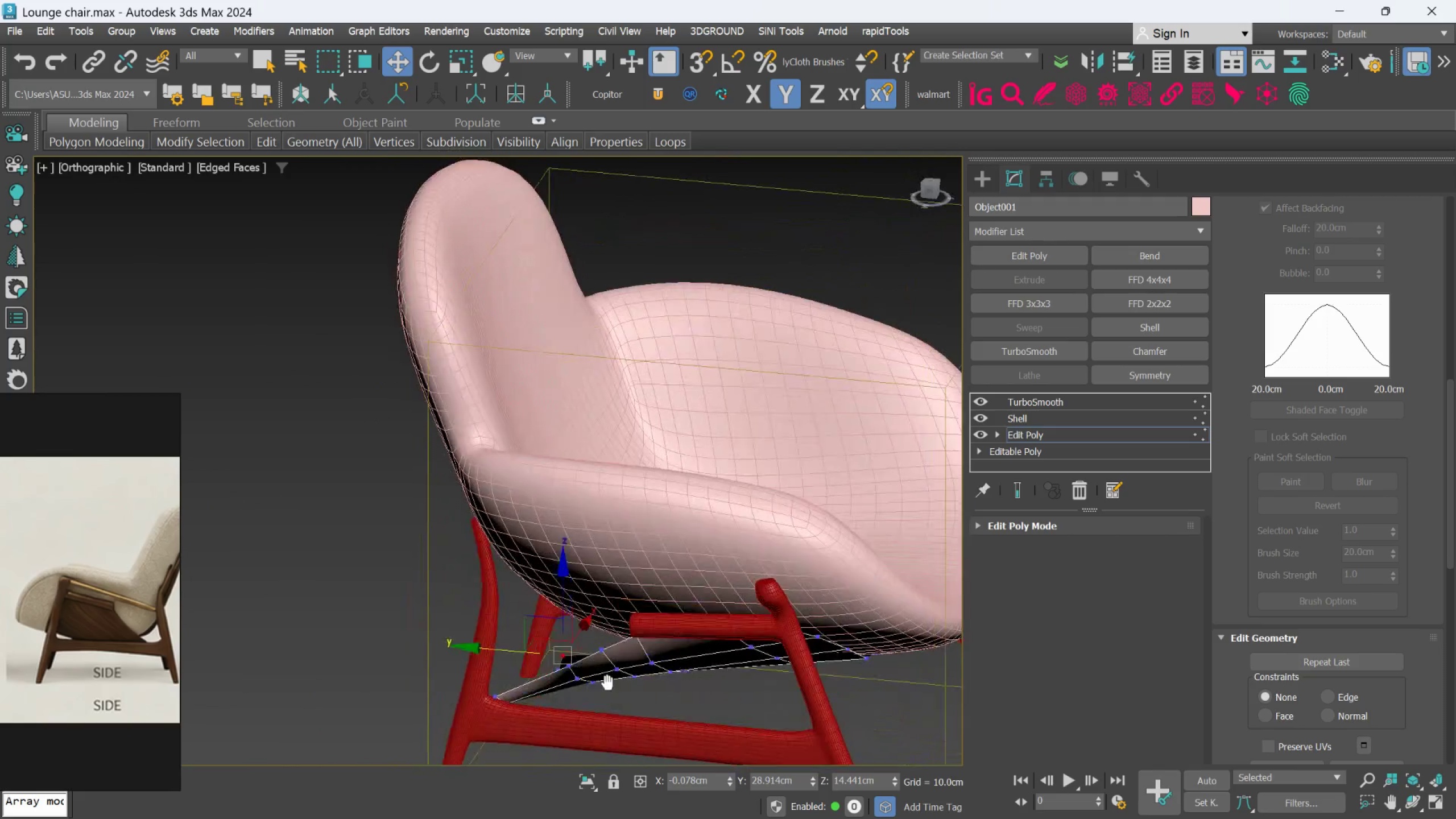 
hold_key(key=AltLeft, duration=0.97)
 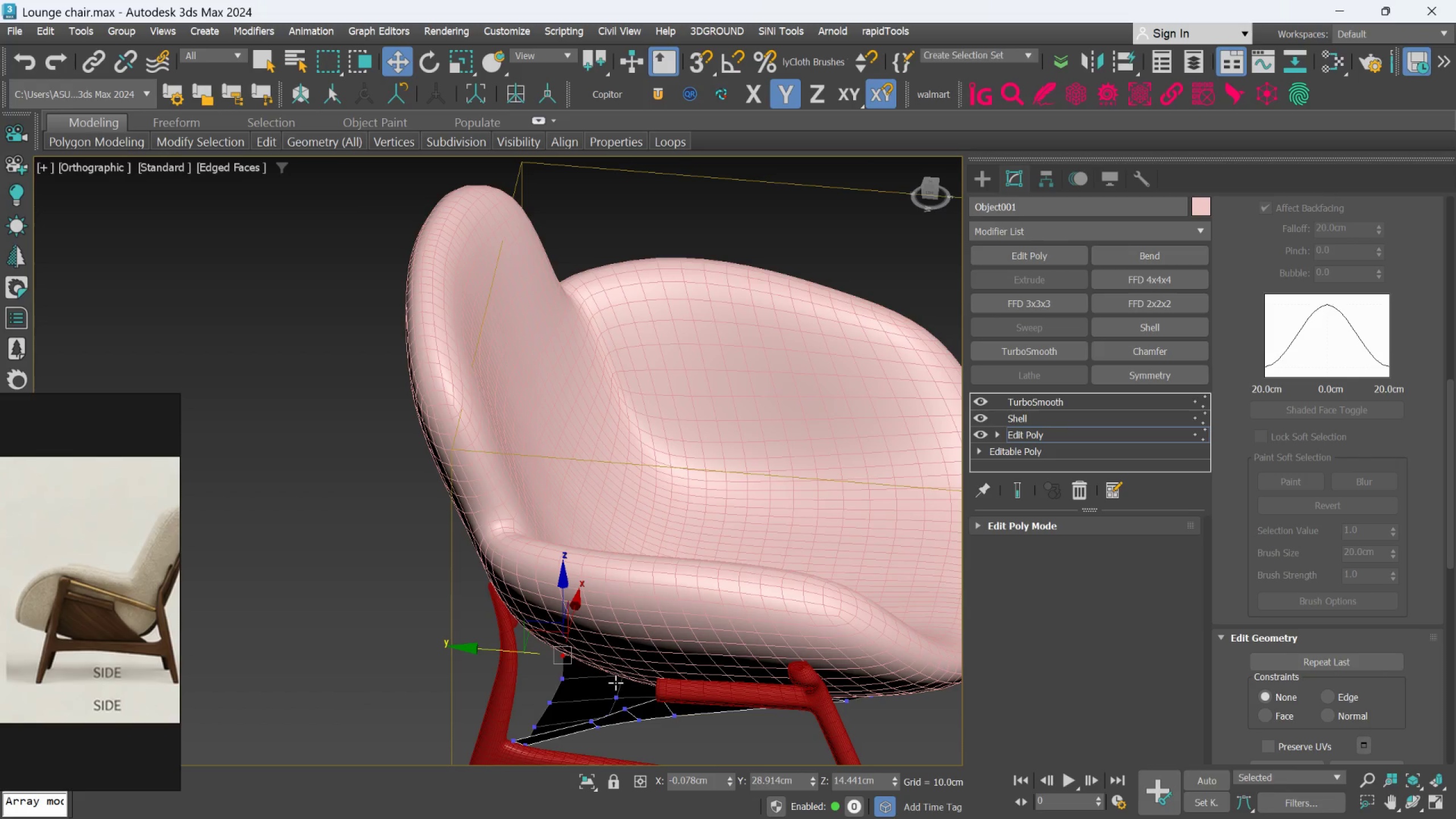 
key(L)
 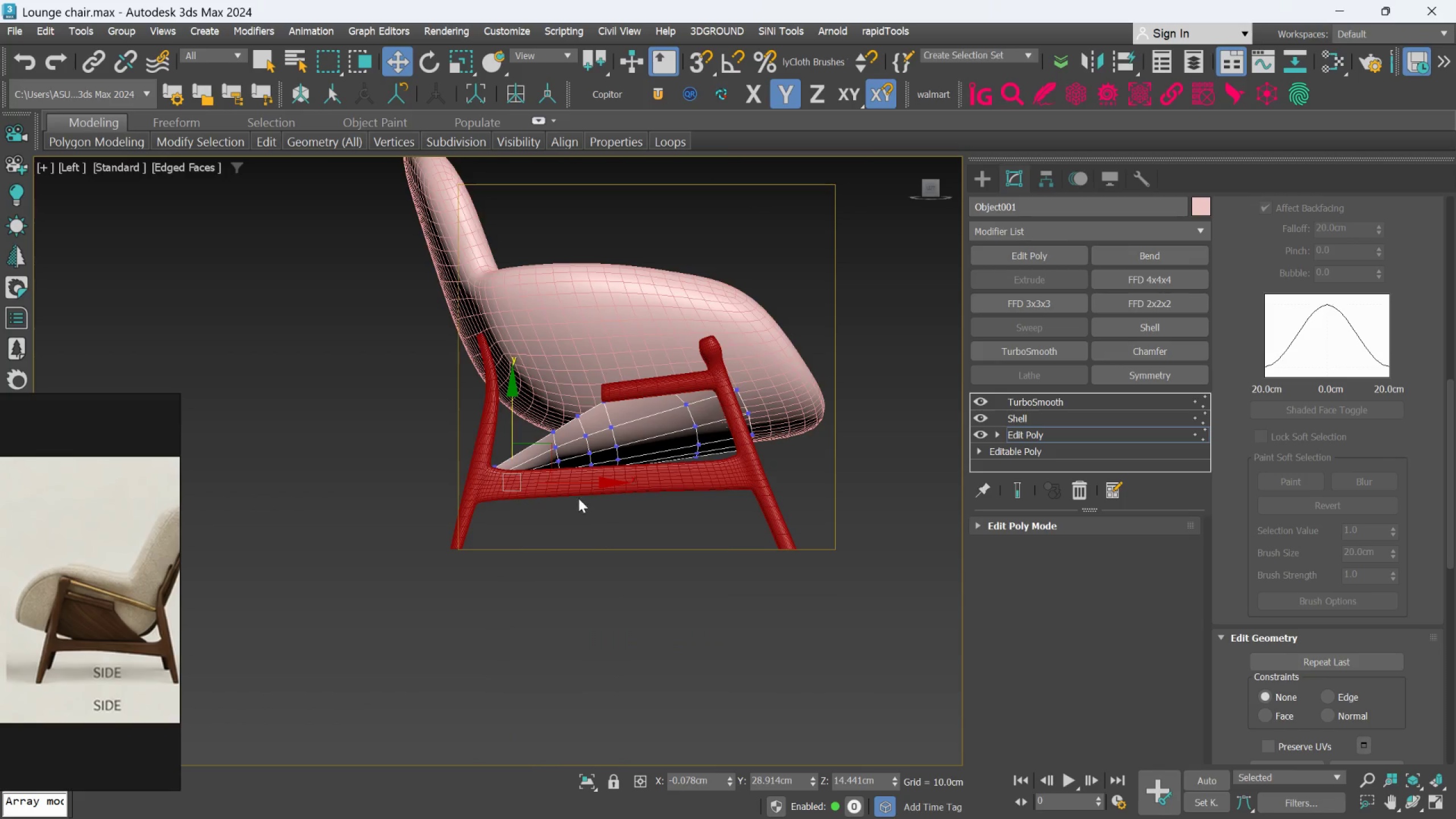 
scroll: coordinate [610, 599], scroll_direction: up, amount: 4.0
 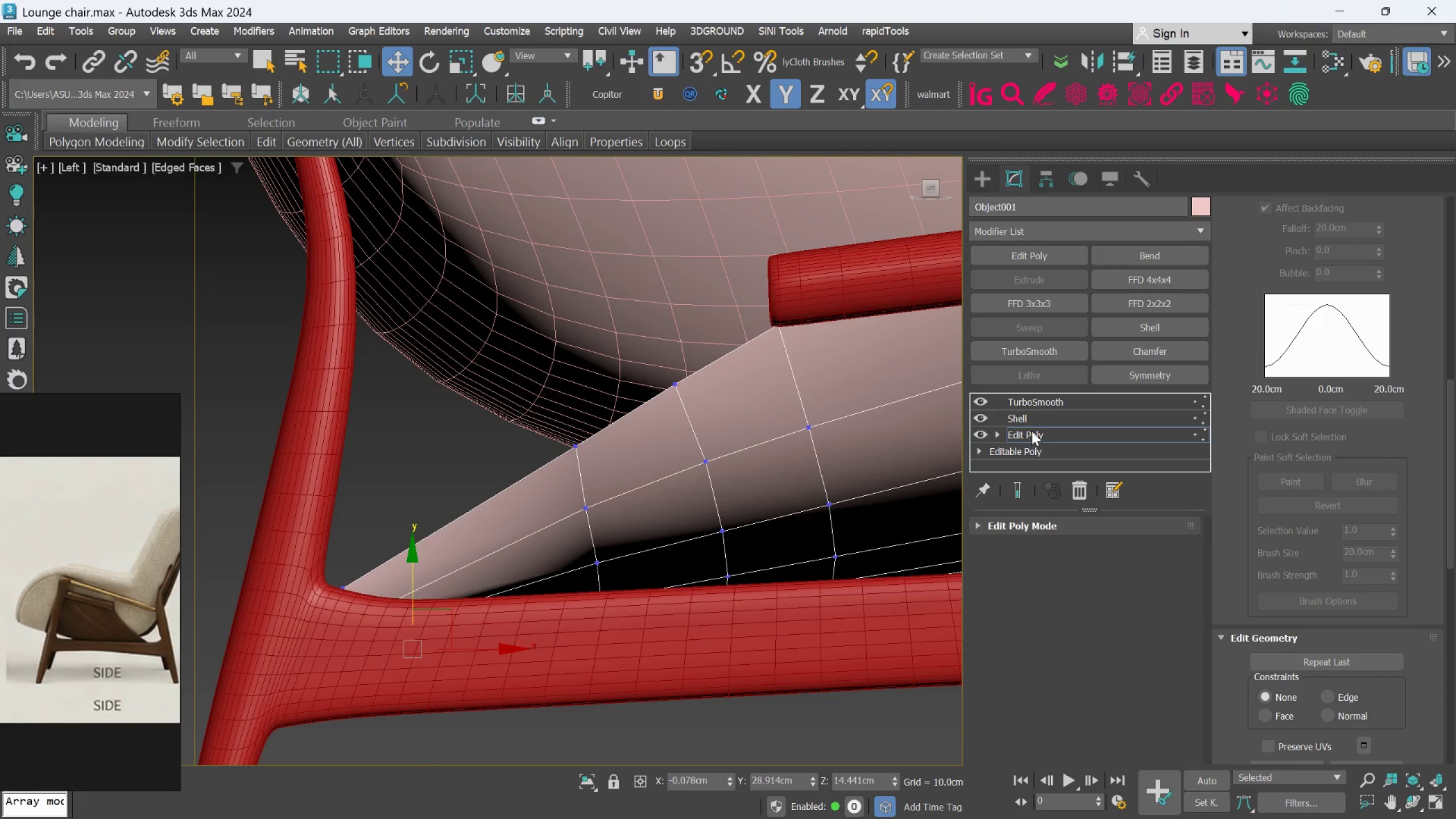 
left_click([1032, 431])
 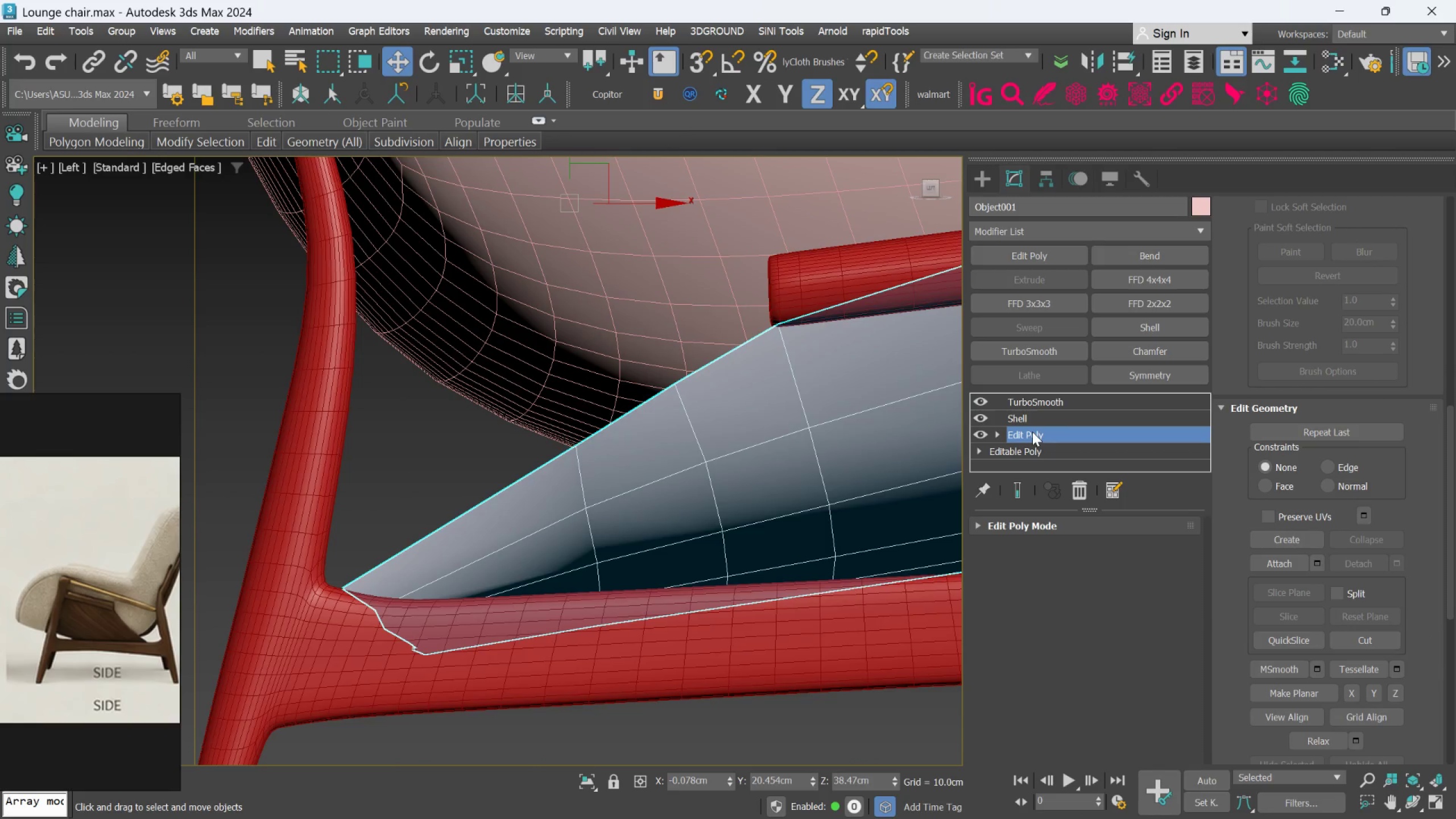 
key(2)
 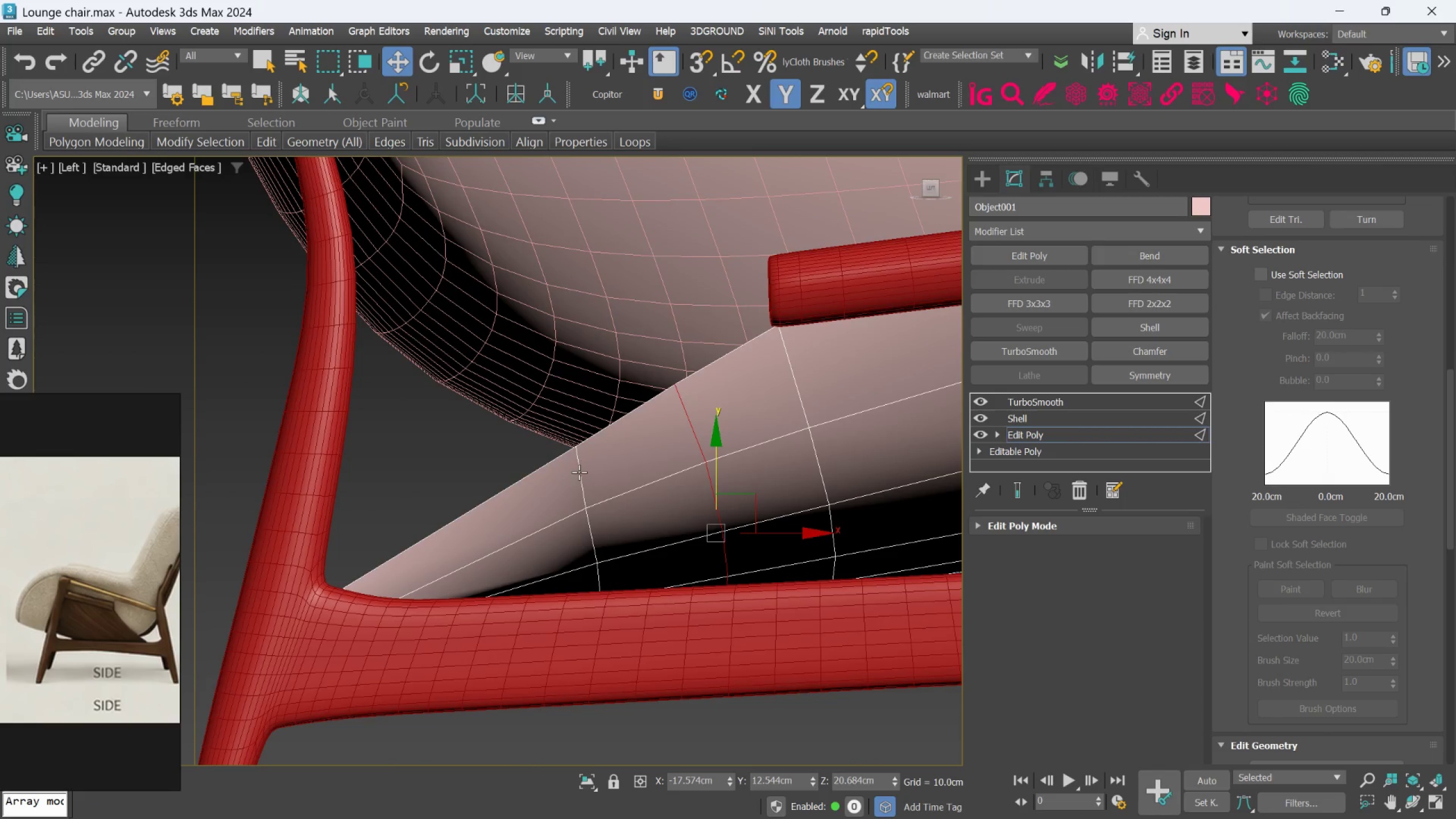 
double_click([579, 472])
 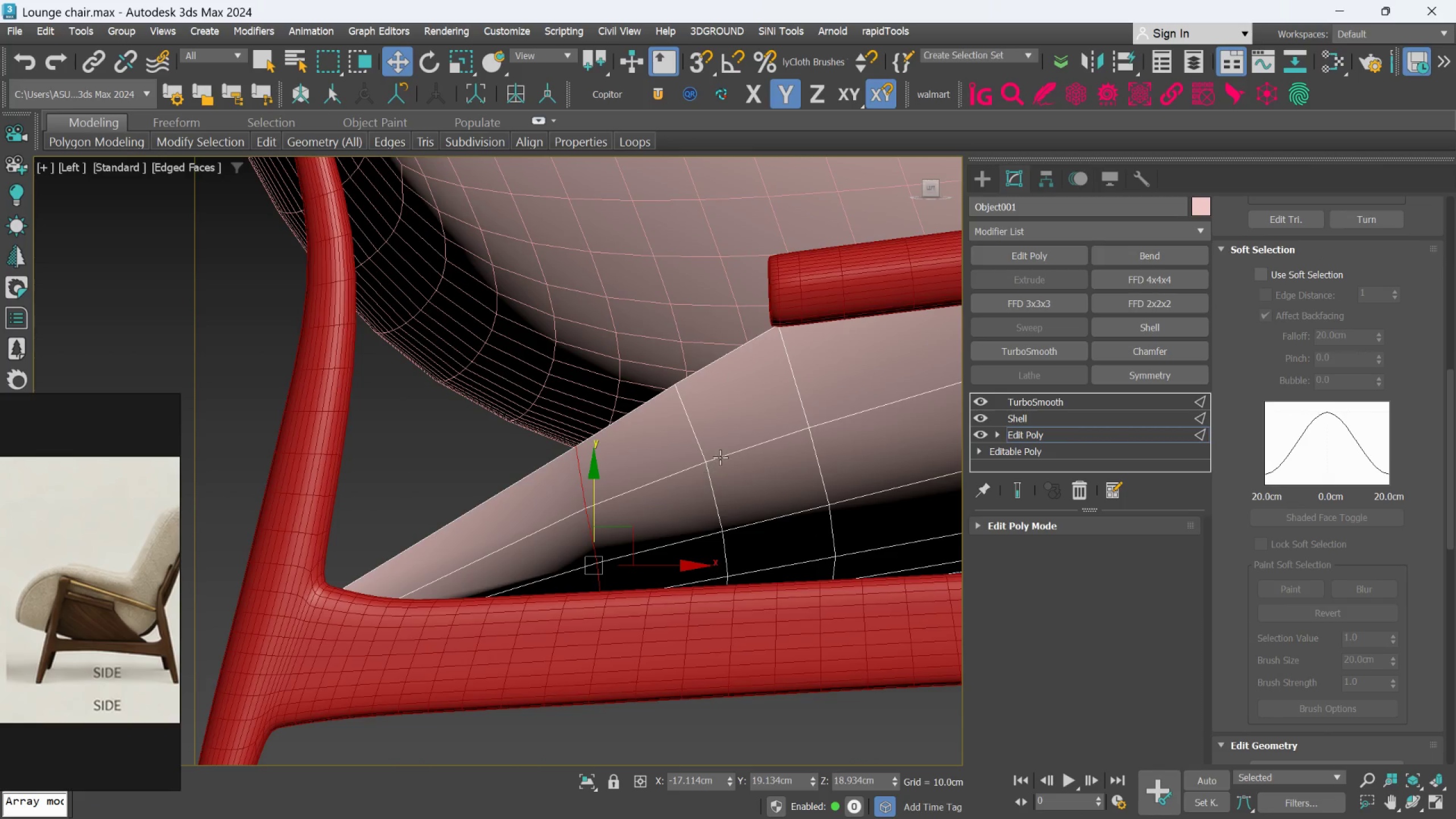 
hold_key(key=ControlLeft, duration=0.66)
double_click([702, 445])
 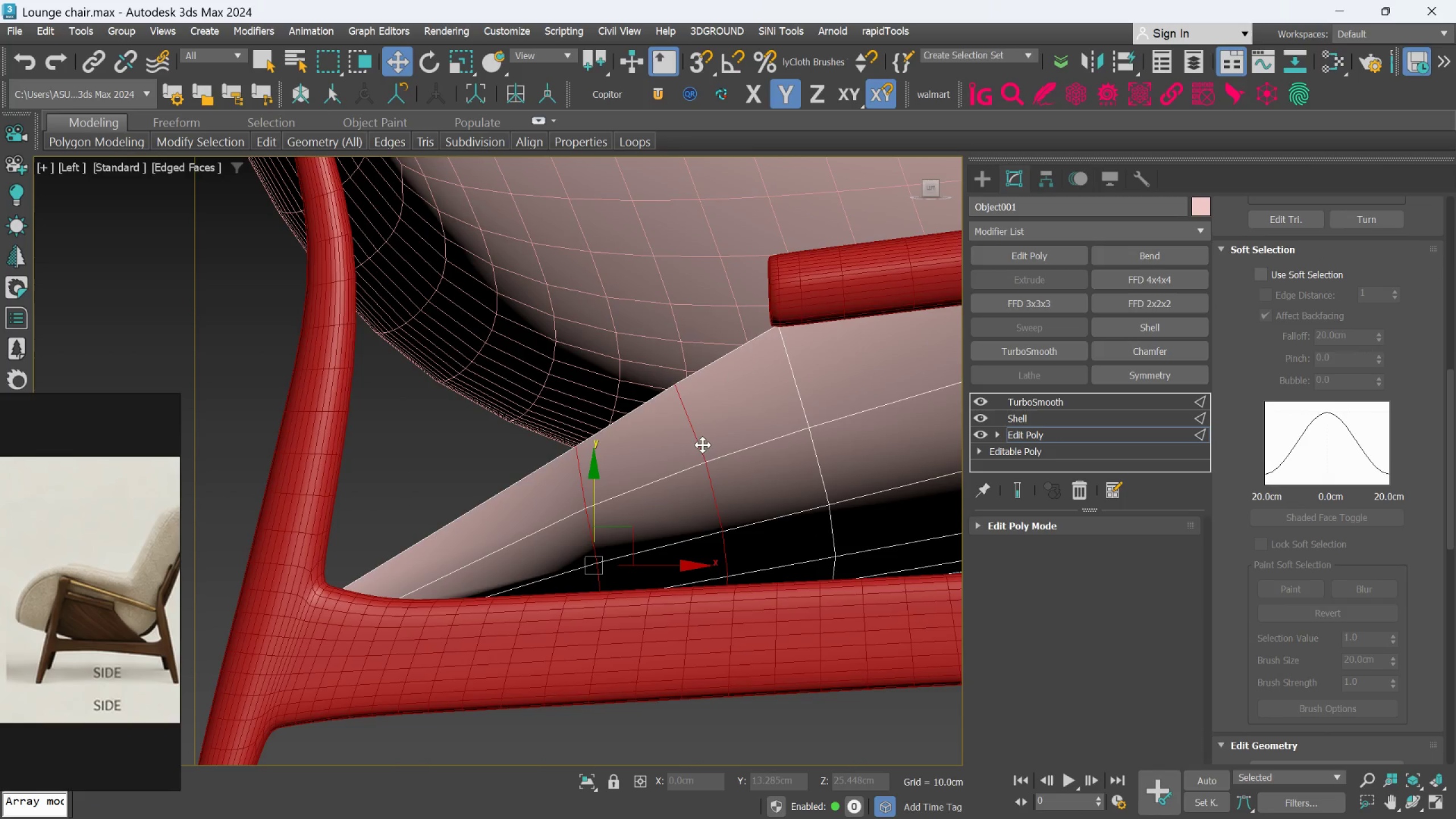 
key(Control+Backspace)
 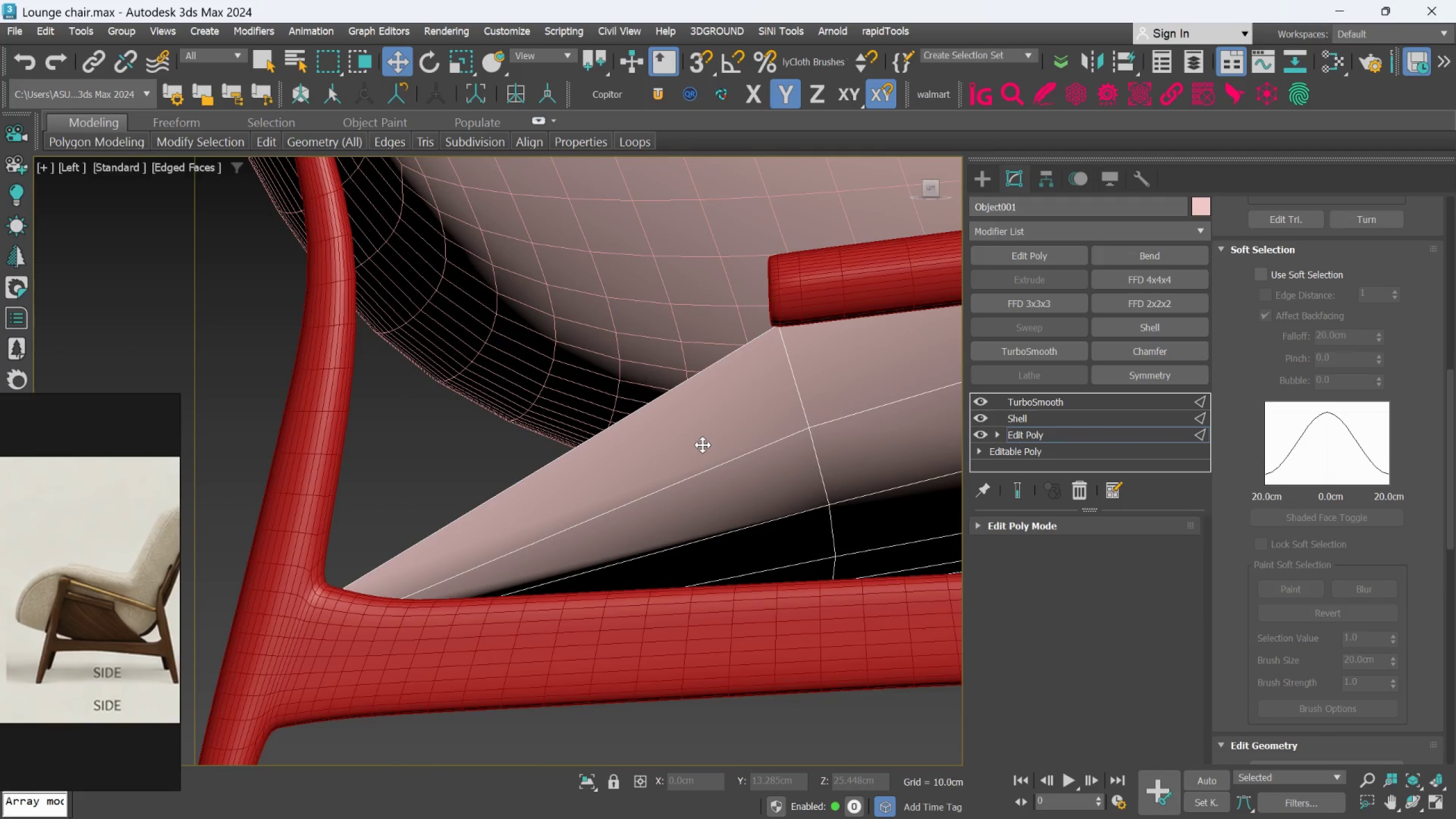 
scroll: coordinate [718, 459], scroll_direction: down, amount: 3.0
 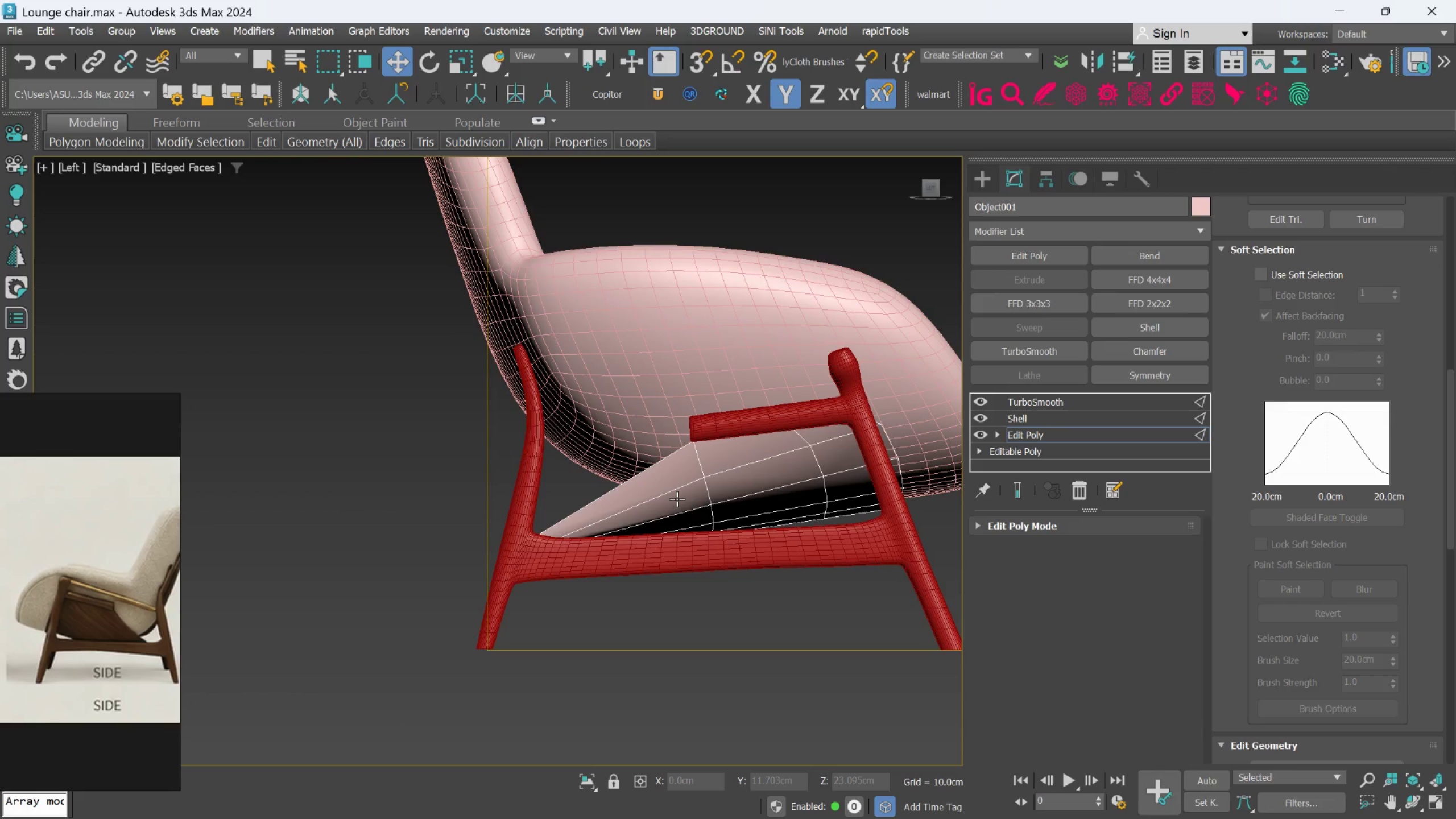 
hold_key(key=AltLeft, duration=1.51)
 